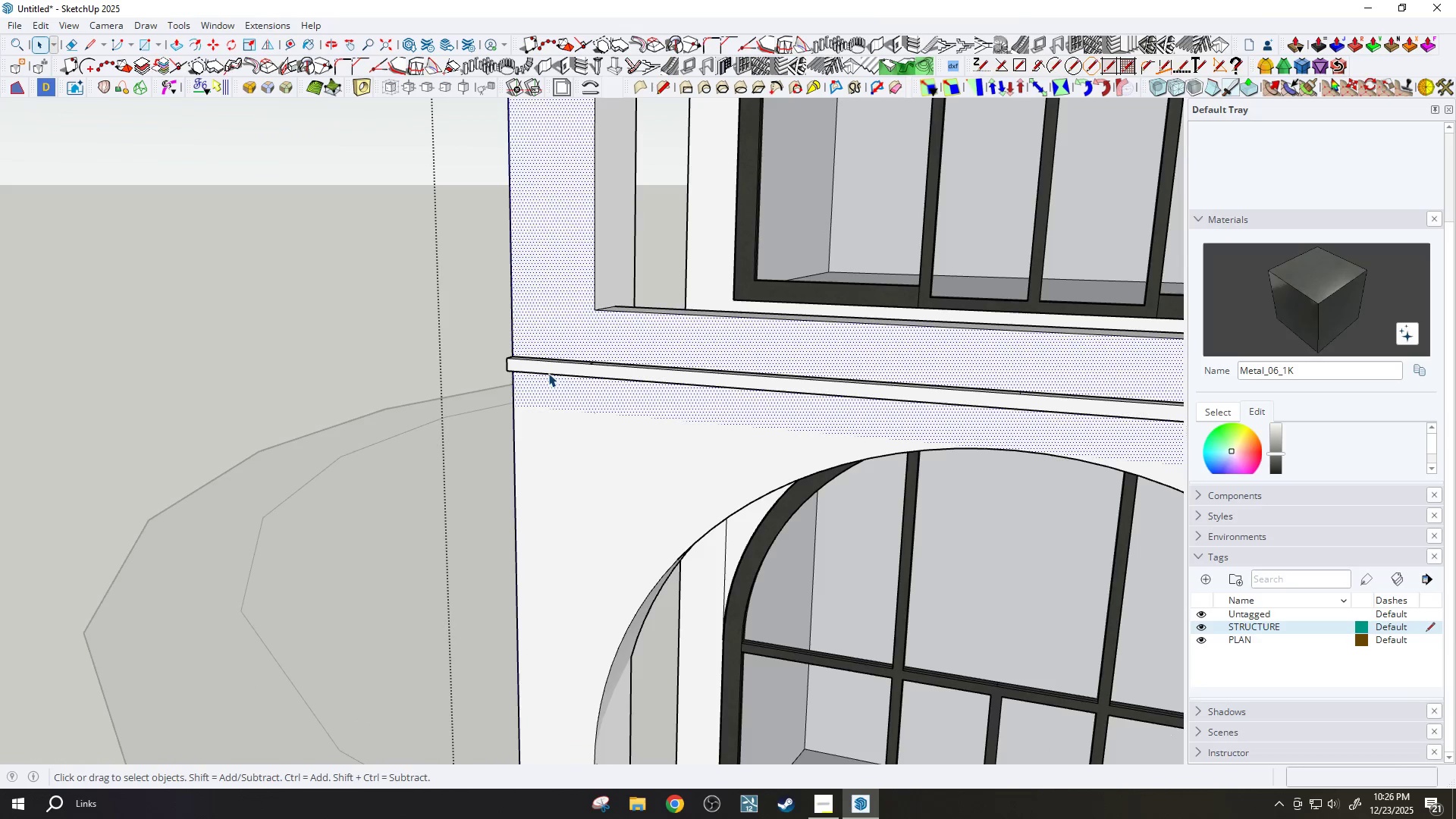 
scroll: coordinate [464, 359], scroll_direction: up, amount: 8.0
 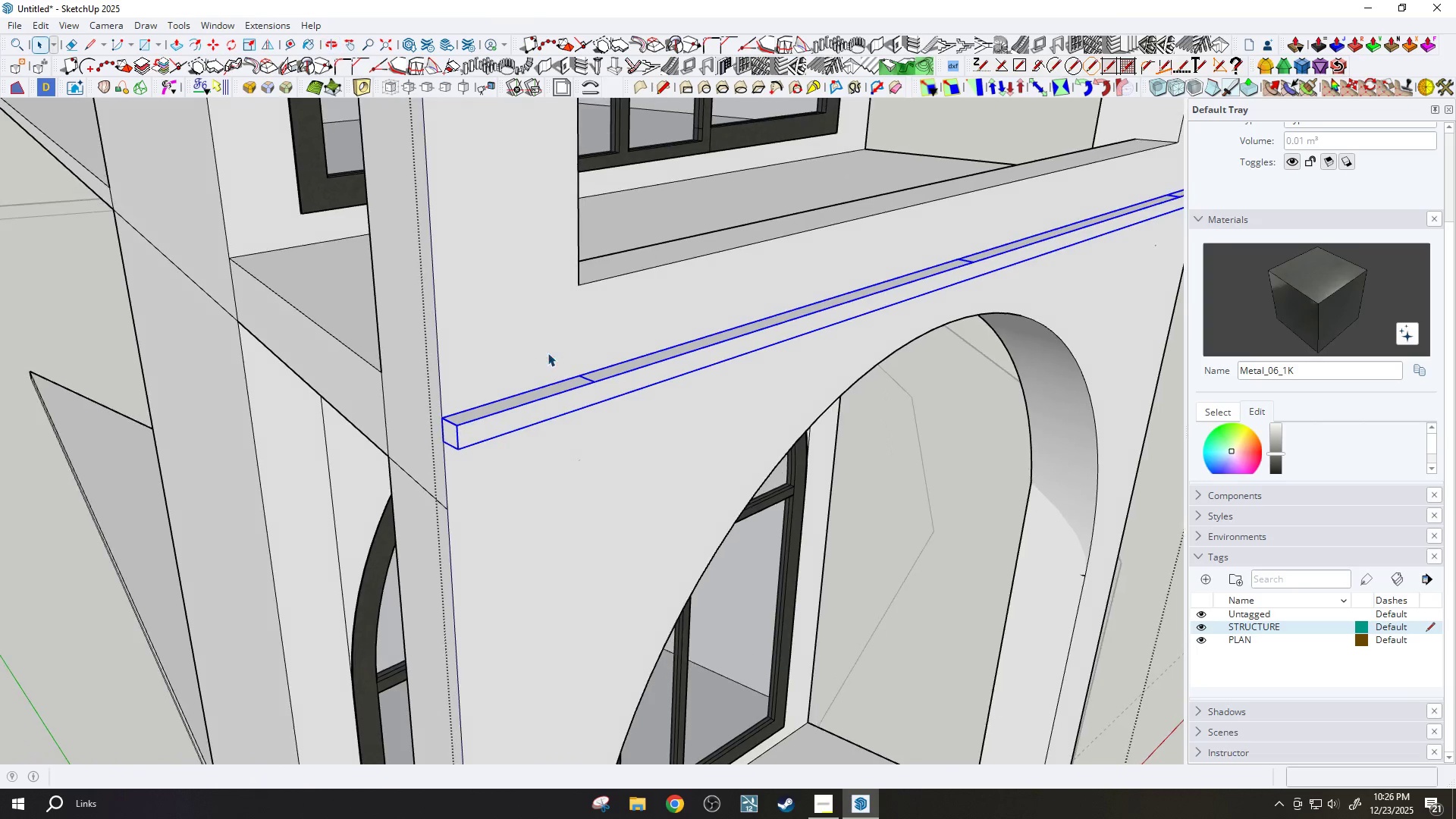 
key(M)
 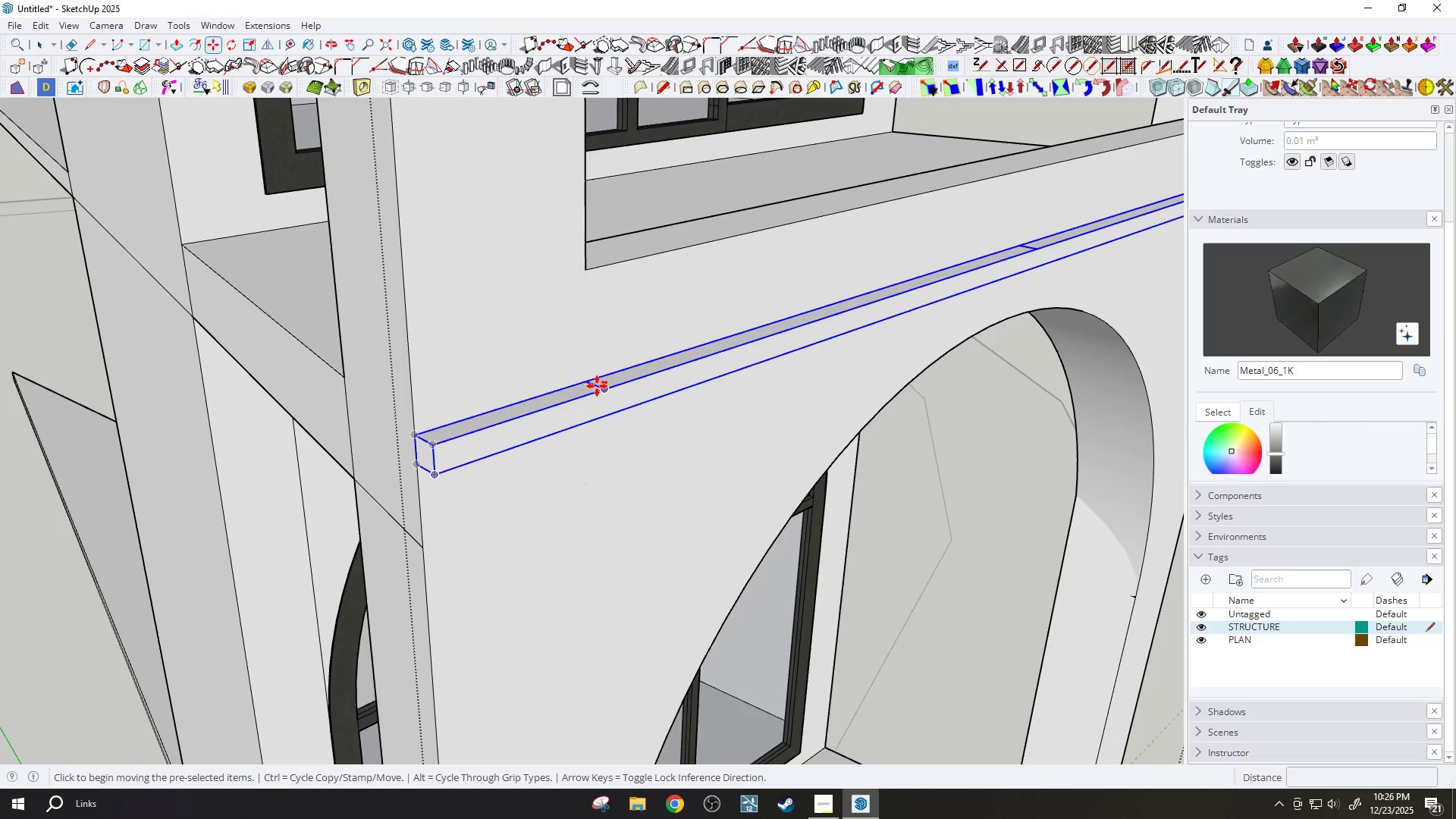 
scroll: coordinate [550, 350], scroll_direction: up, amount: 2.0
 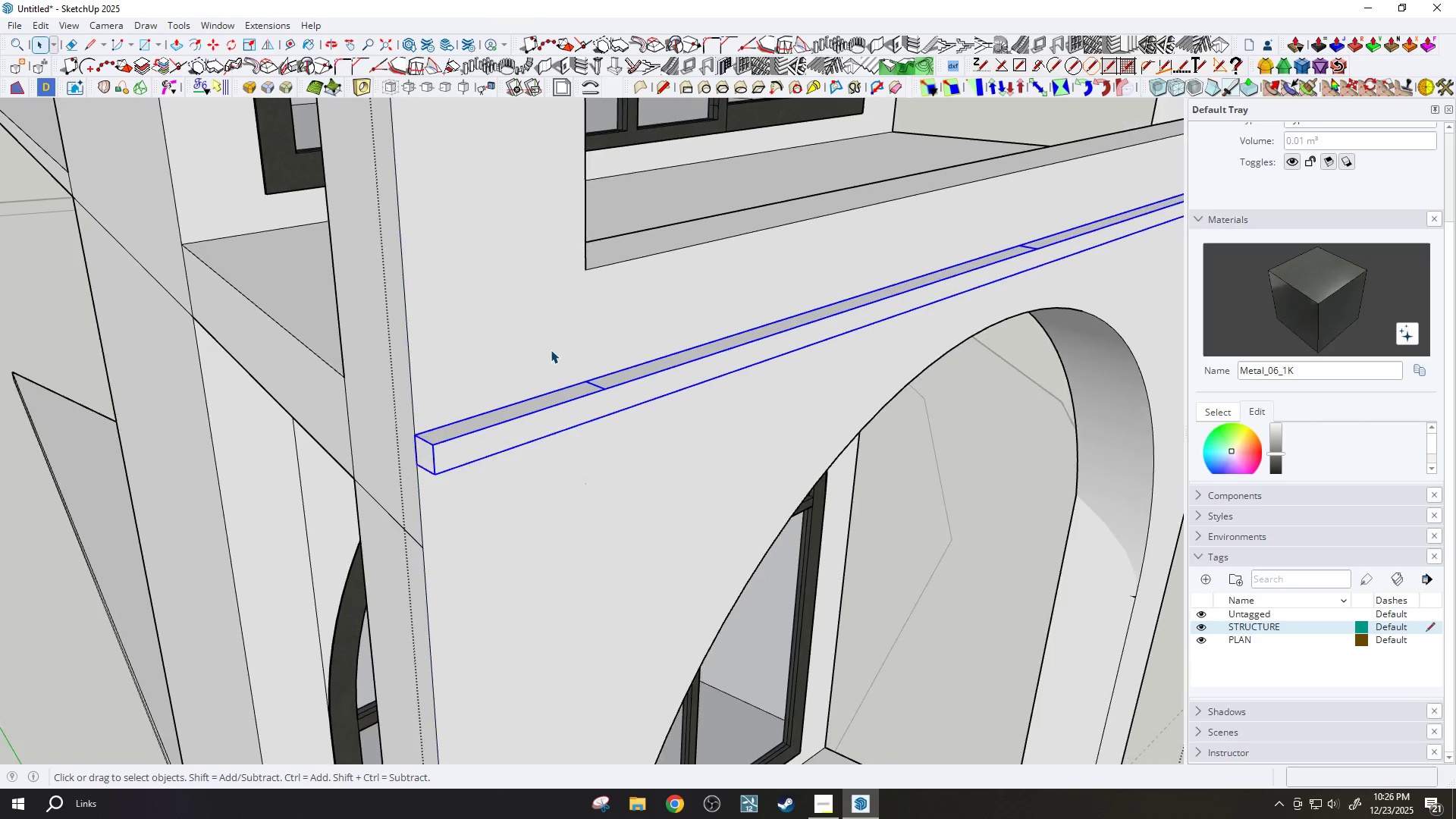 
left_click_drag(start_coordinate=[588, 383], to_coordinate=[586, 372])
 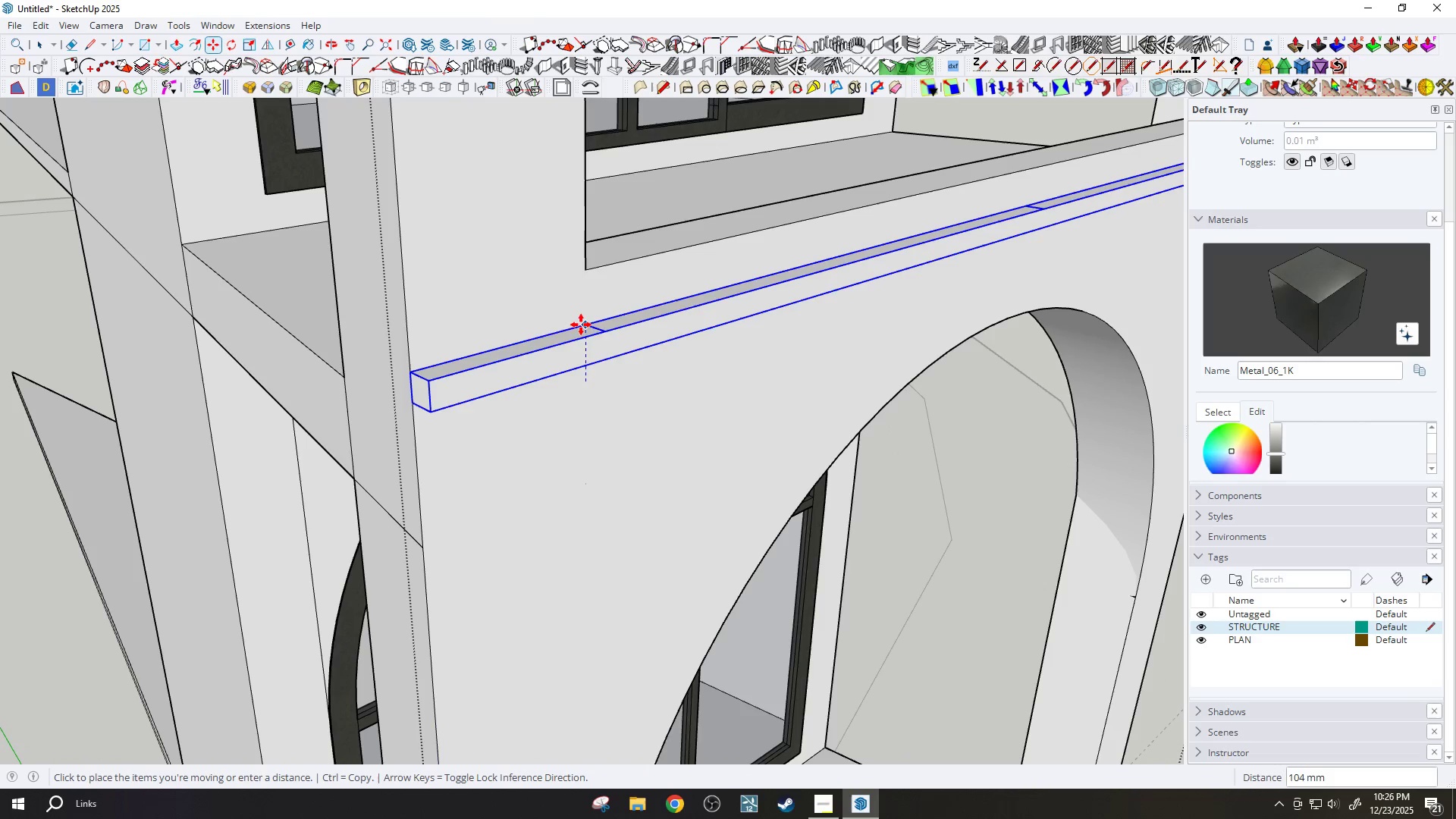 
key(Control+ControlLeft)
 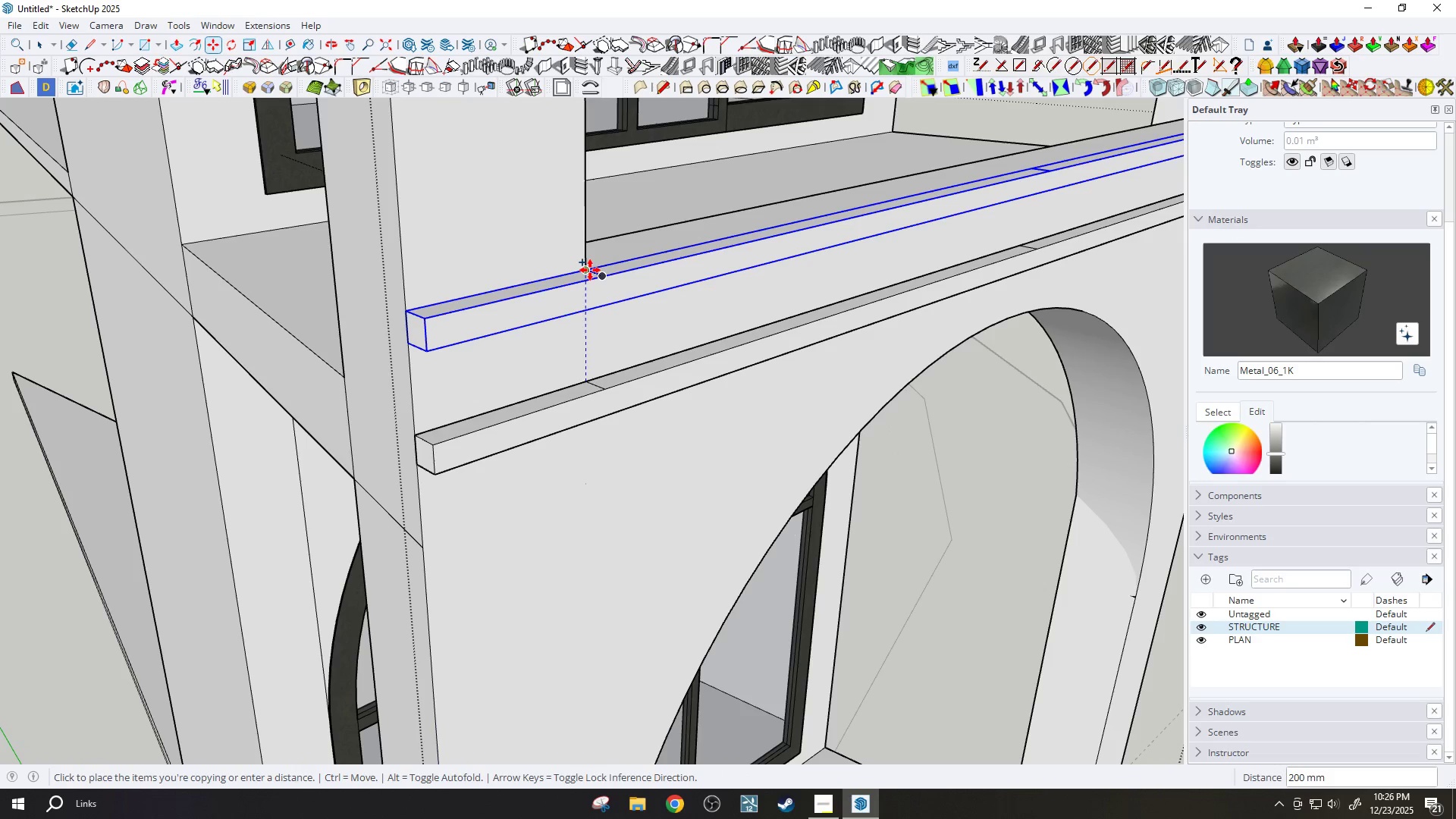 
scroll: coordinate [579, 290], scroll_direction: down, amount: 4.0
 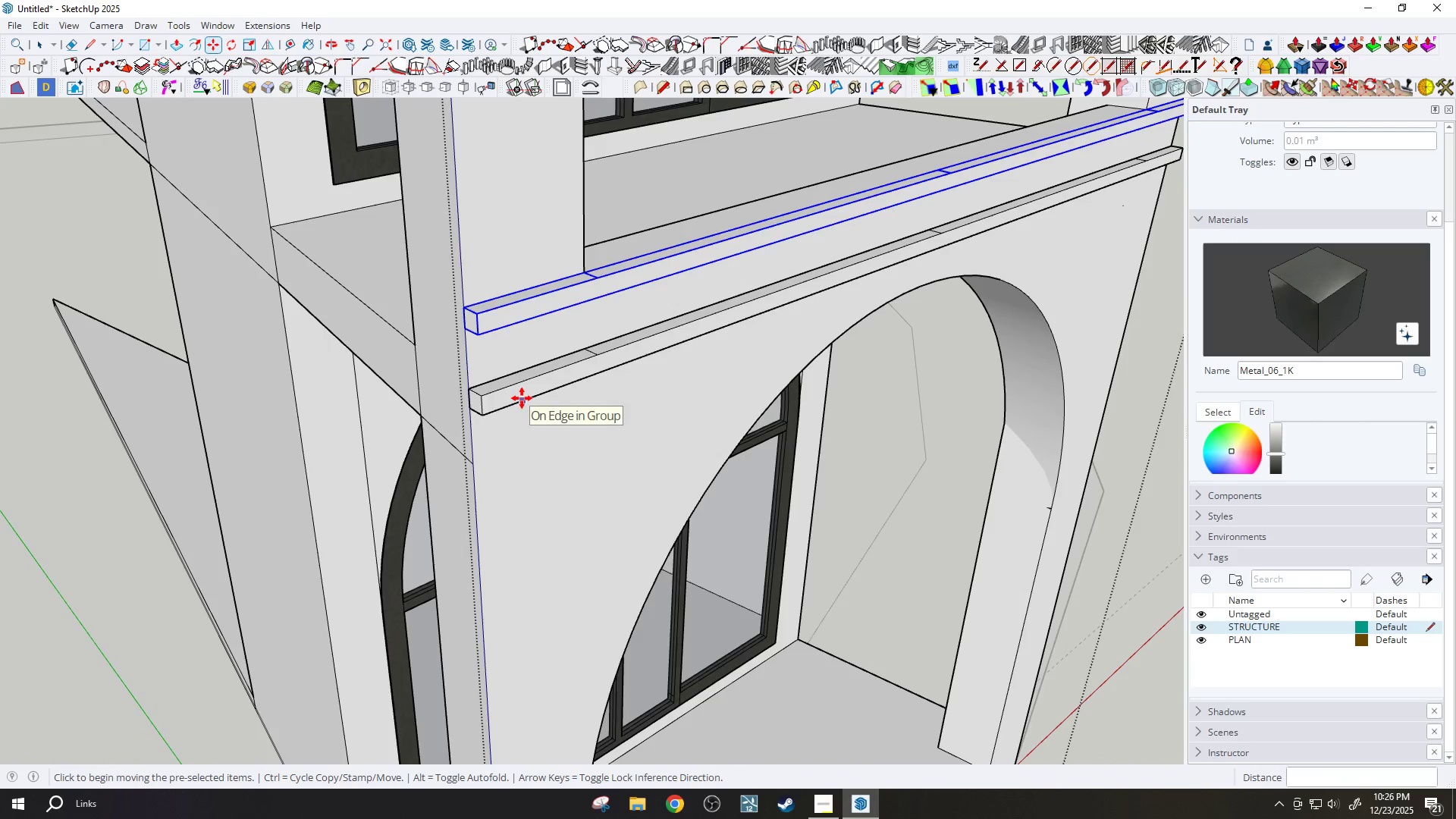 
key(Period)
 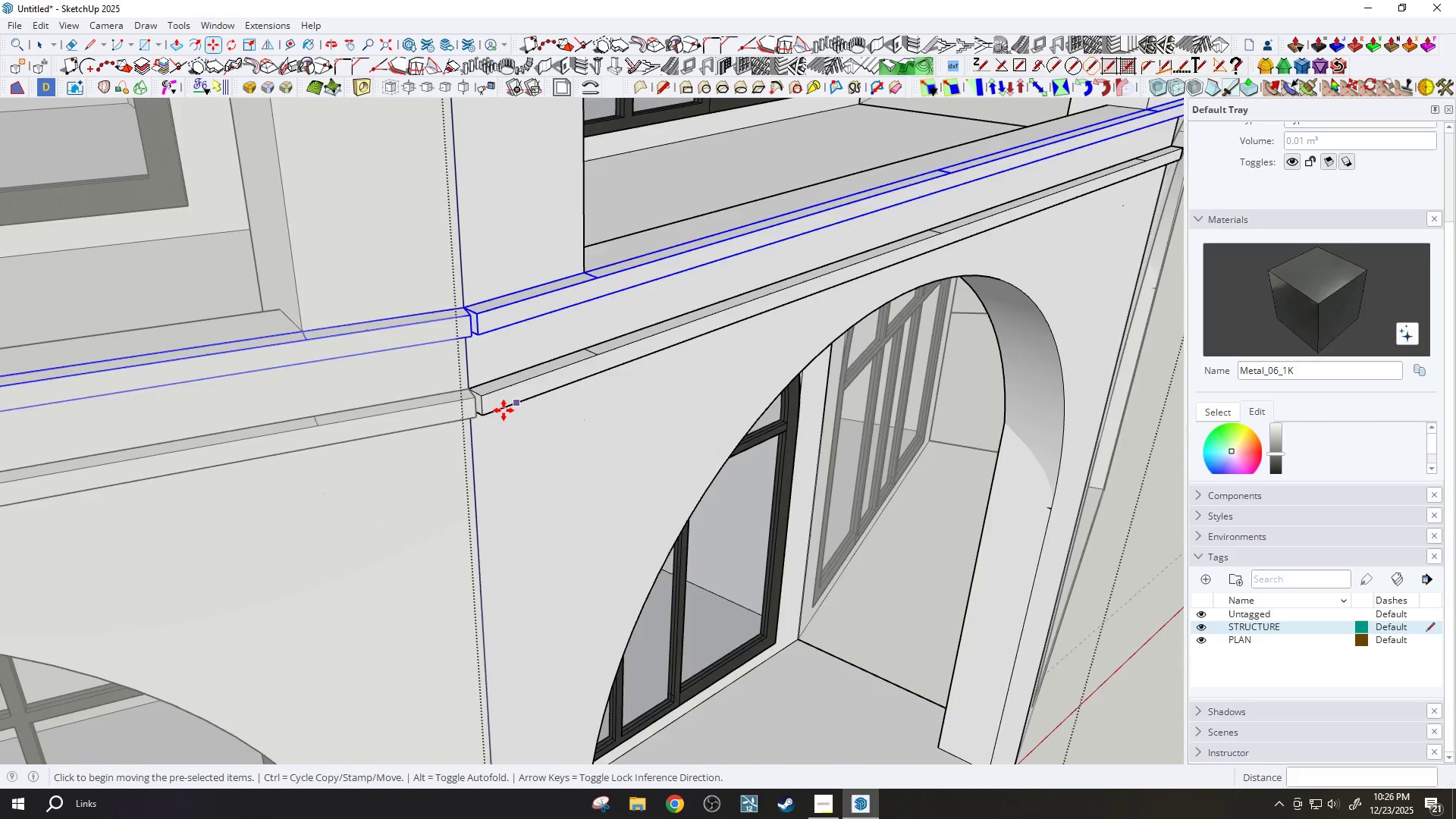 
key(Space)
 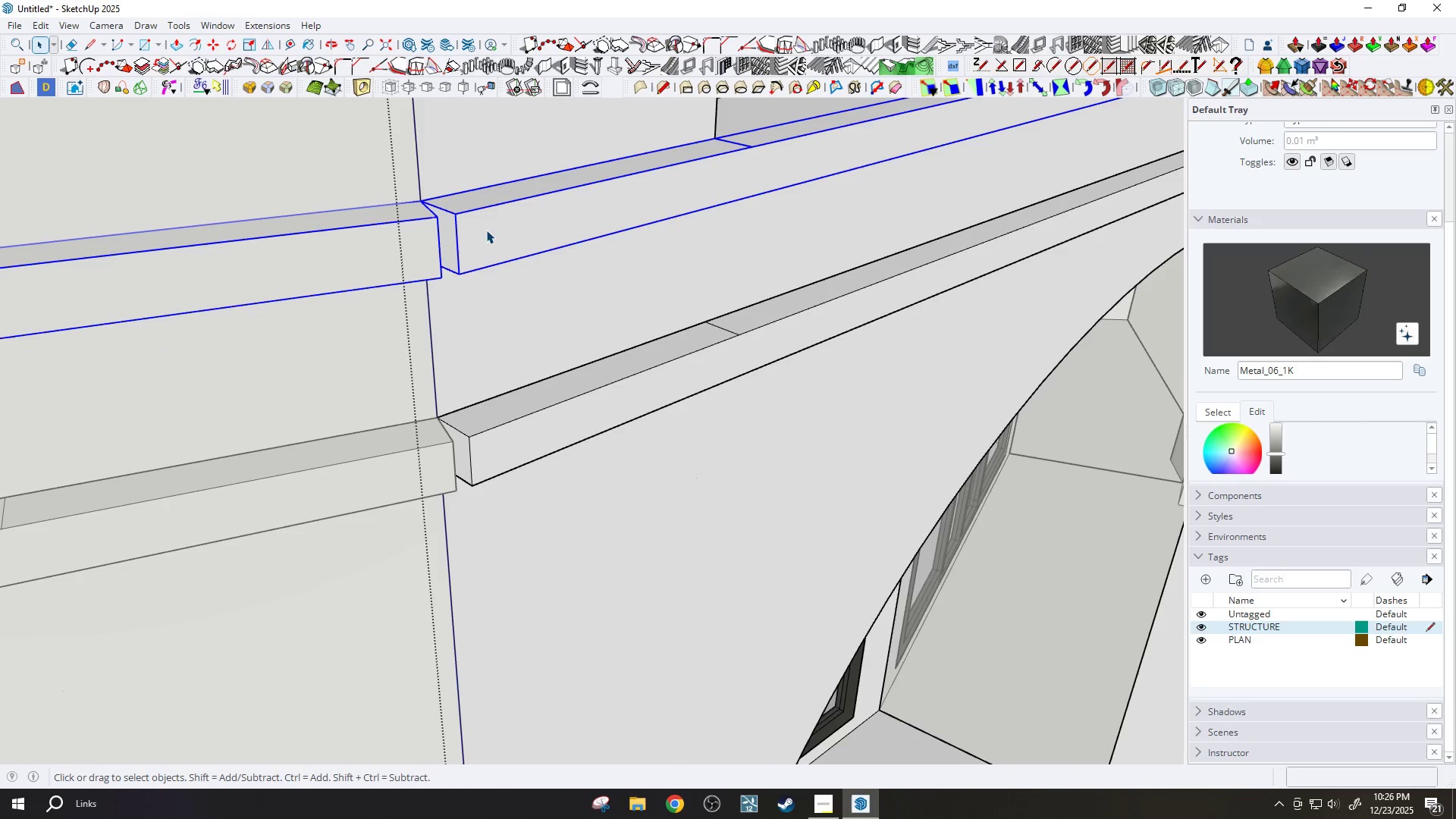 
scroll: coordinate [435, 116], scroll_direction: up, amount: 9.0
 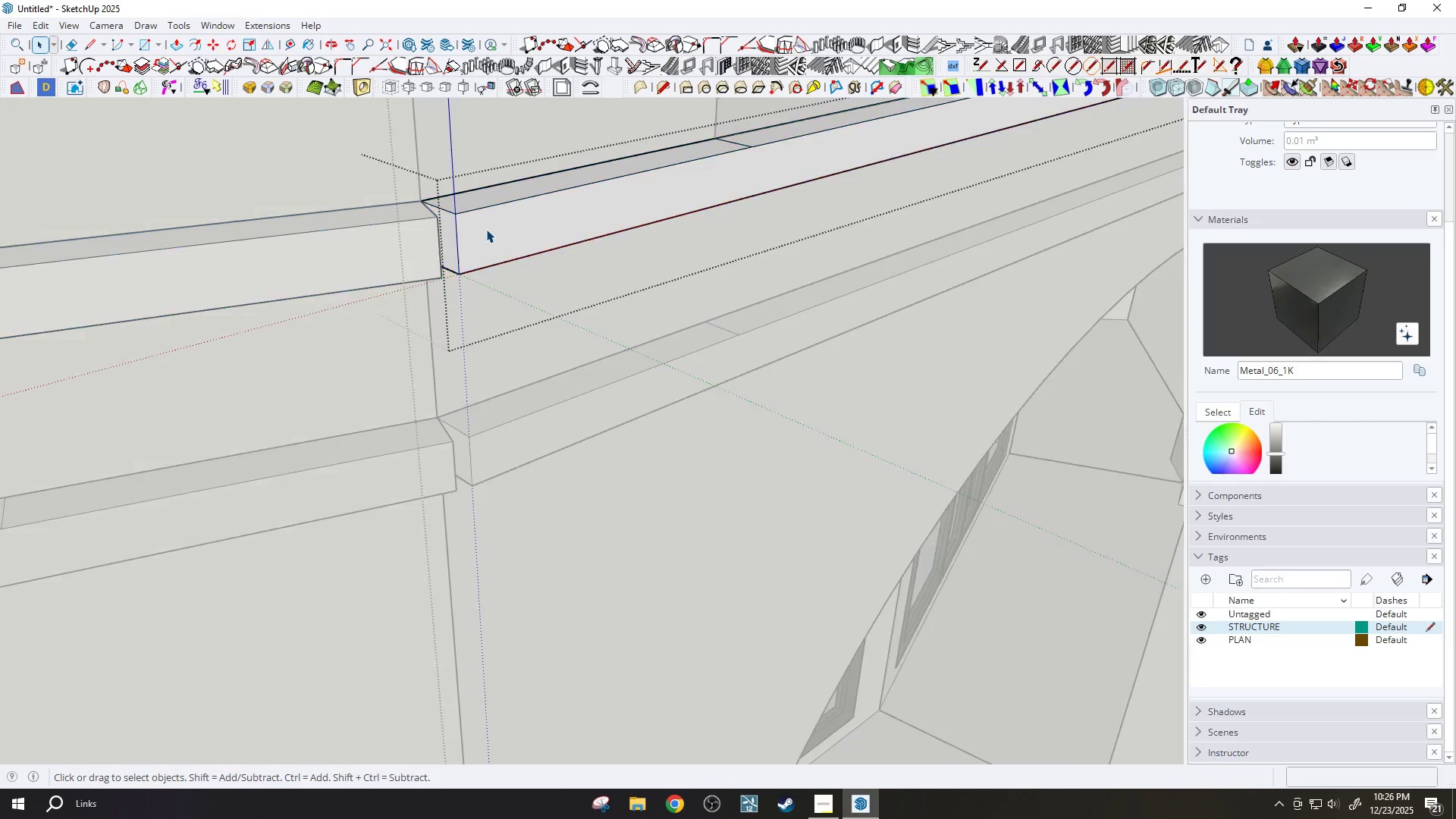 
double_click([486, 229])
 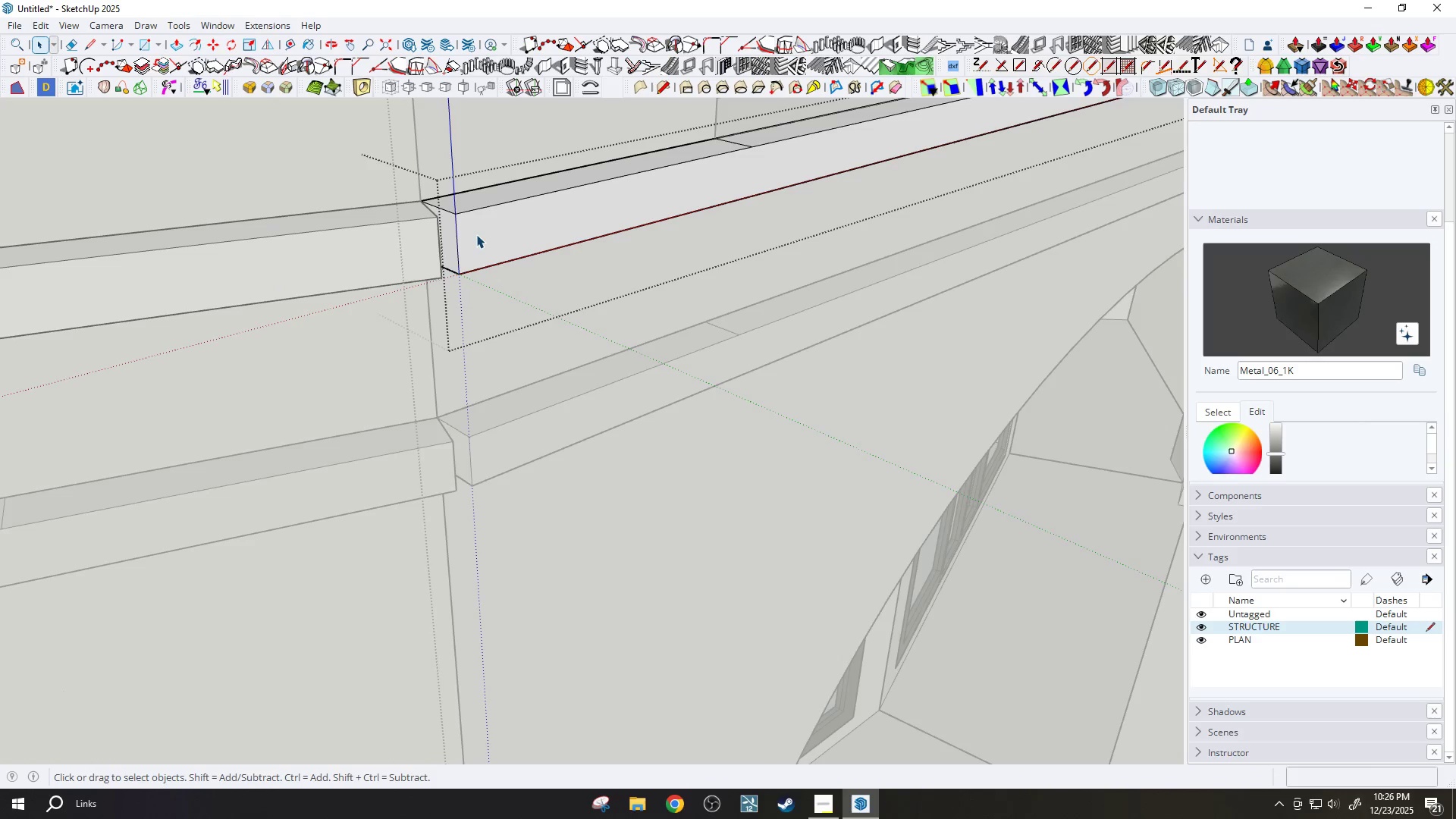 
key(P)
 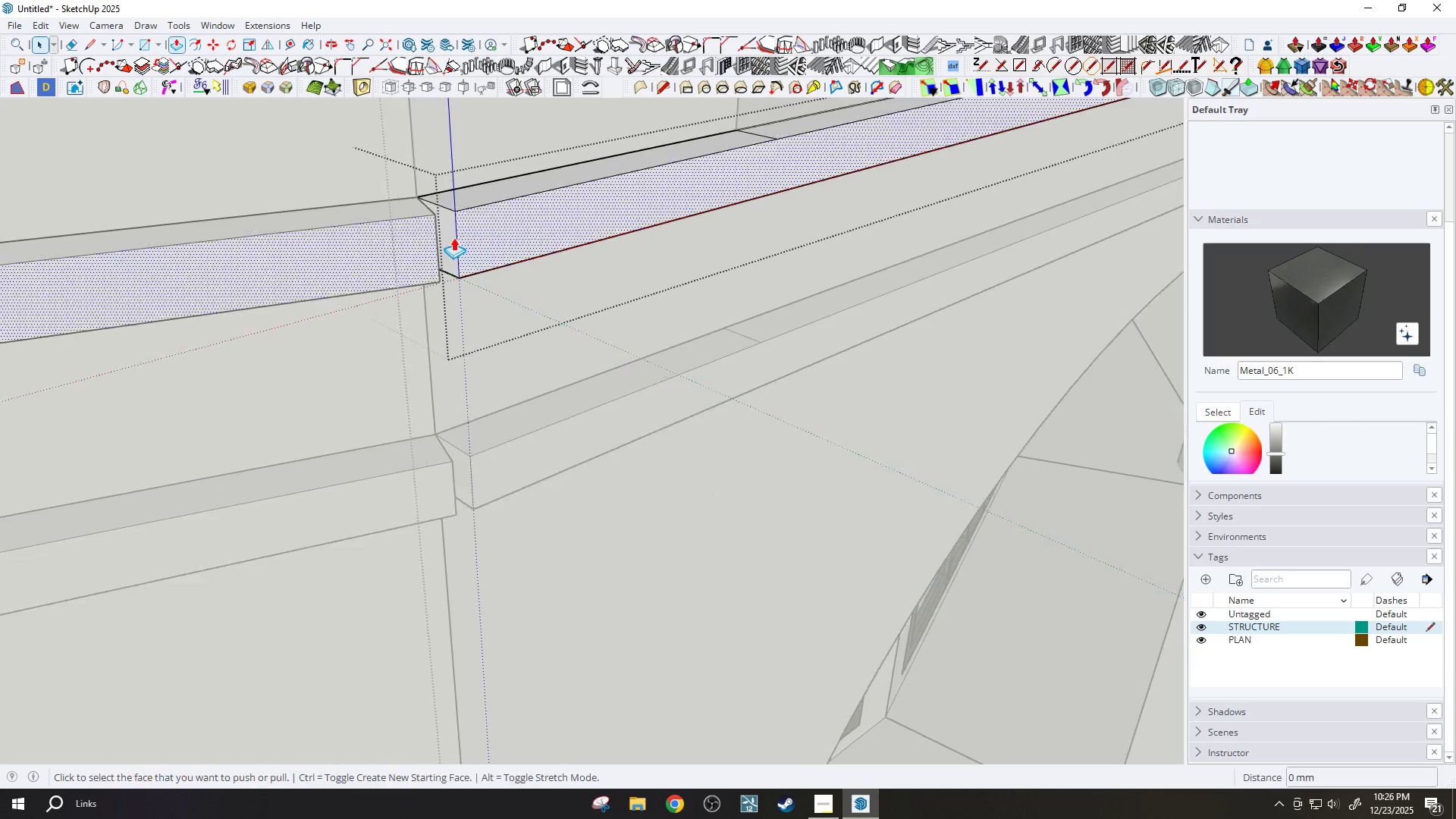 
scroll: coordinate [436, 202], scroll_direction: up, amount: 14.0
 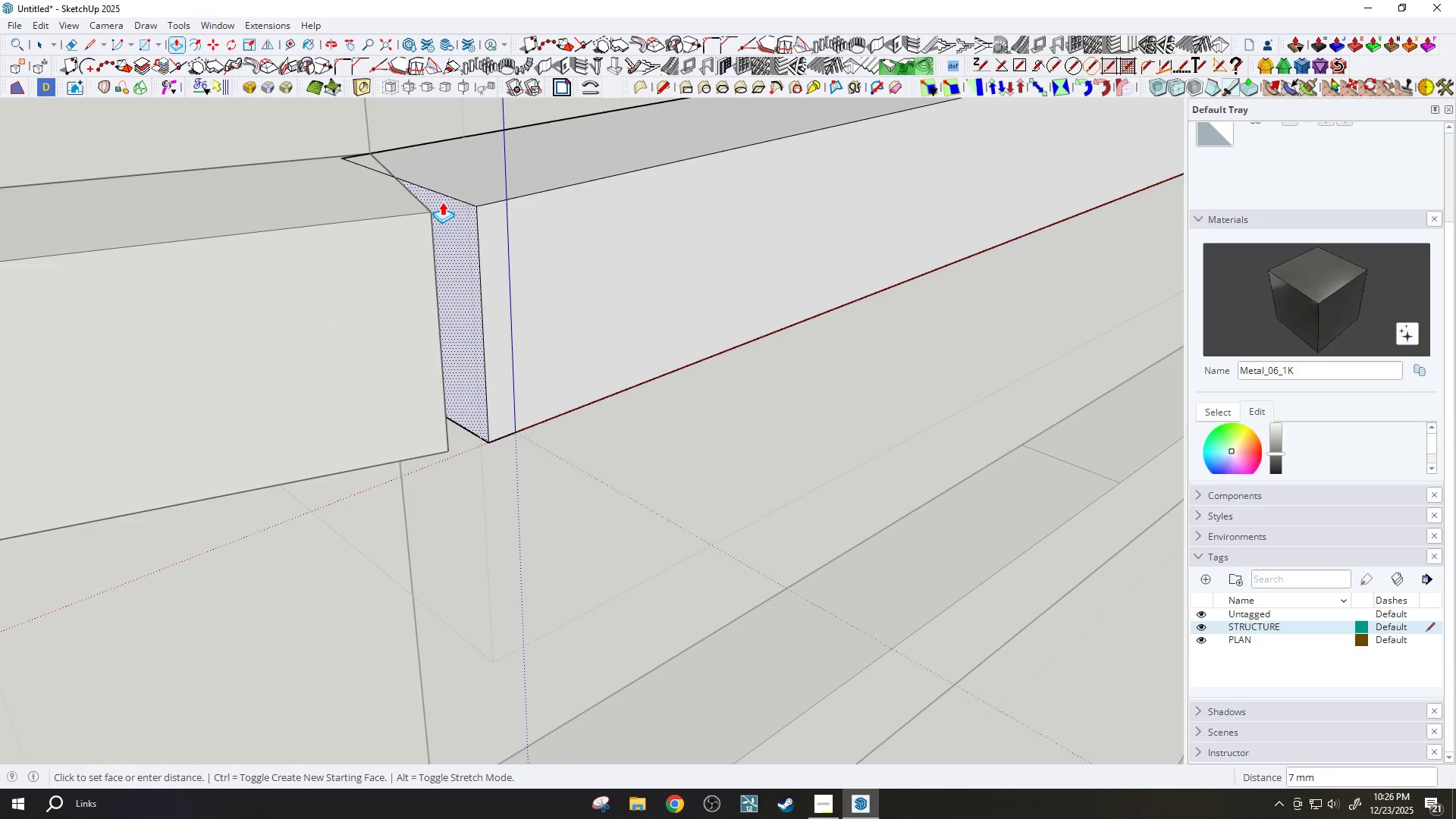 
key(Escape)
 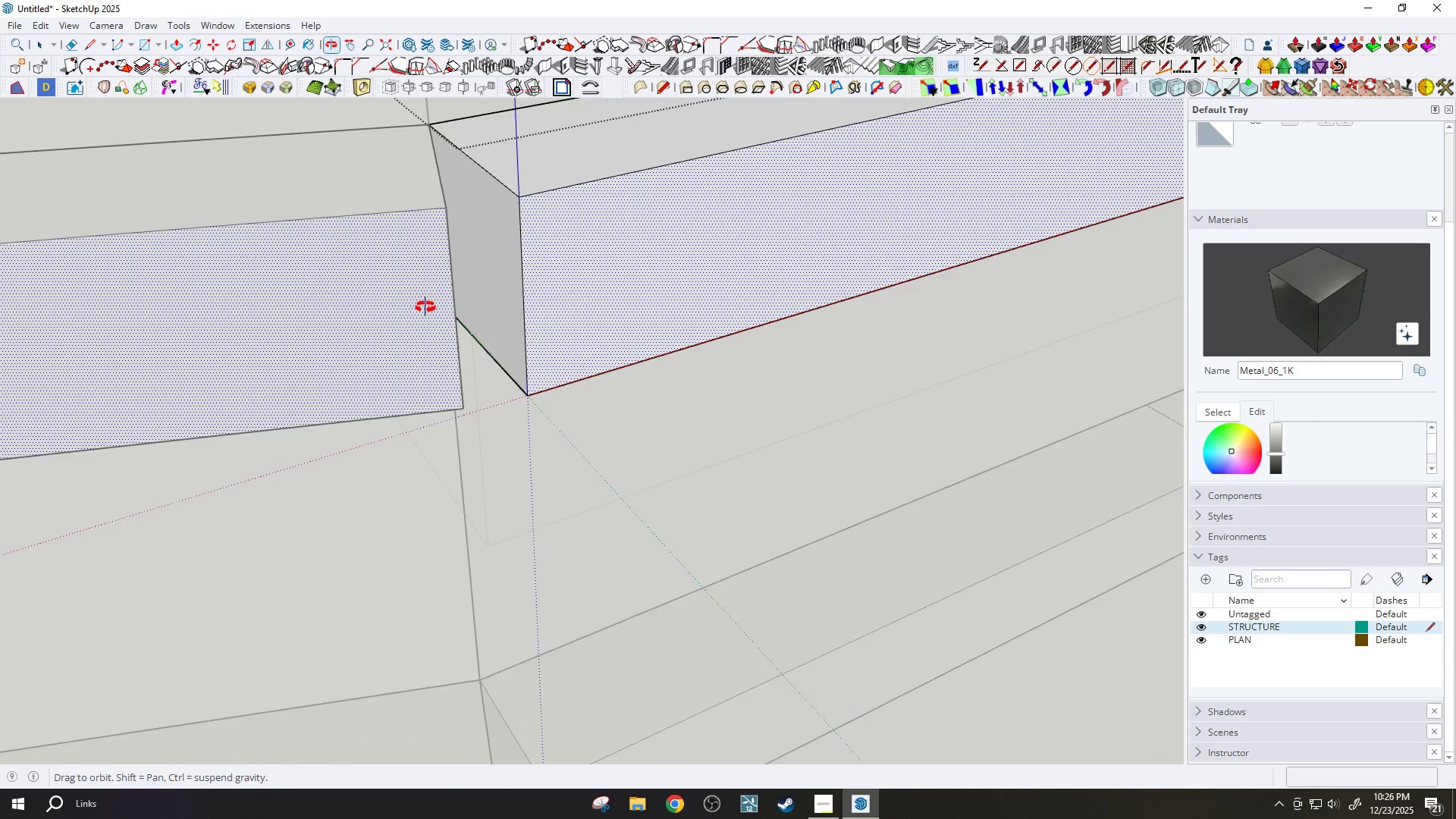 
scroll: coordinate [507, 238], scroll_direction: down, amount: 3.0
 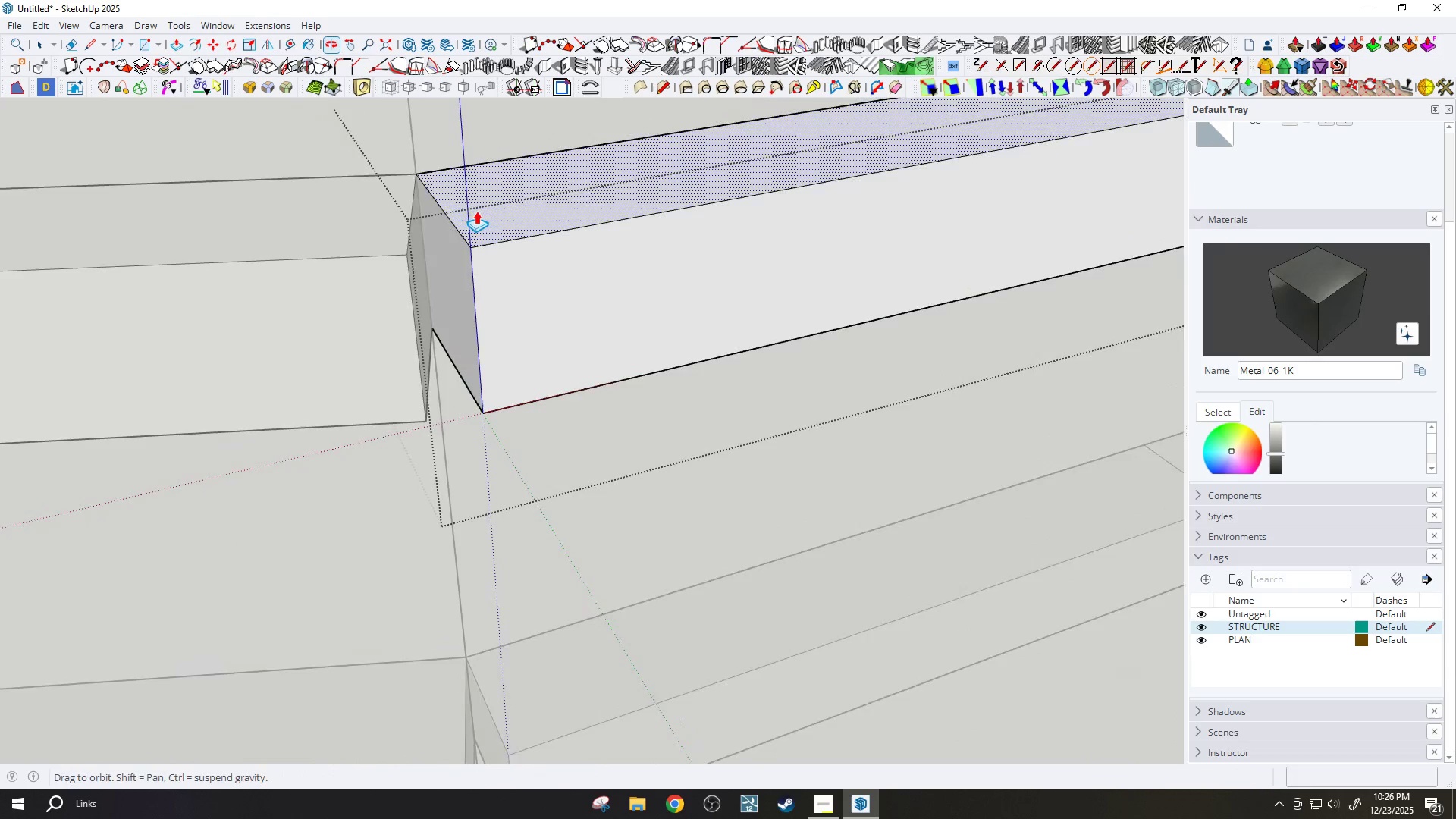 
key(L)
 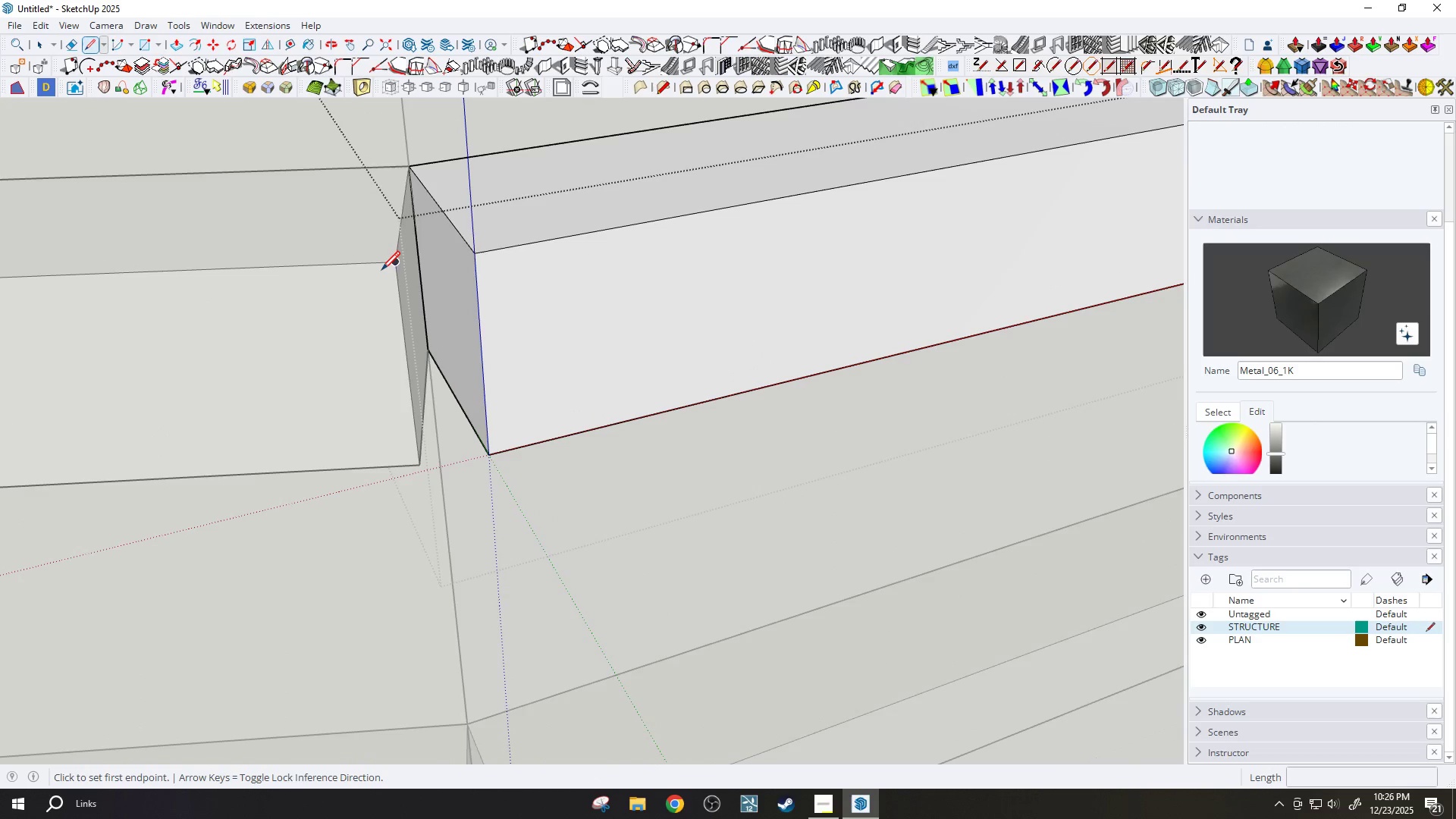 
scroll: coordinate [453, 223], scroll_direction: up, amount: 2.0
 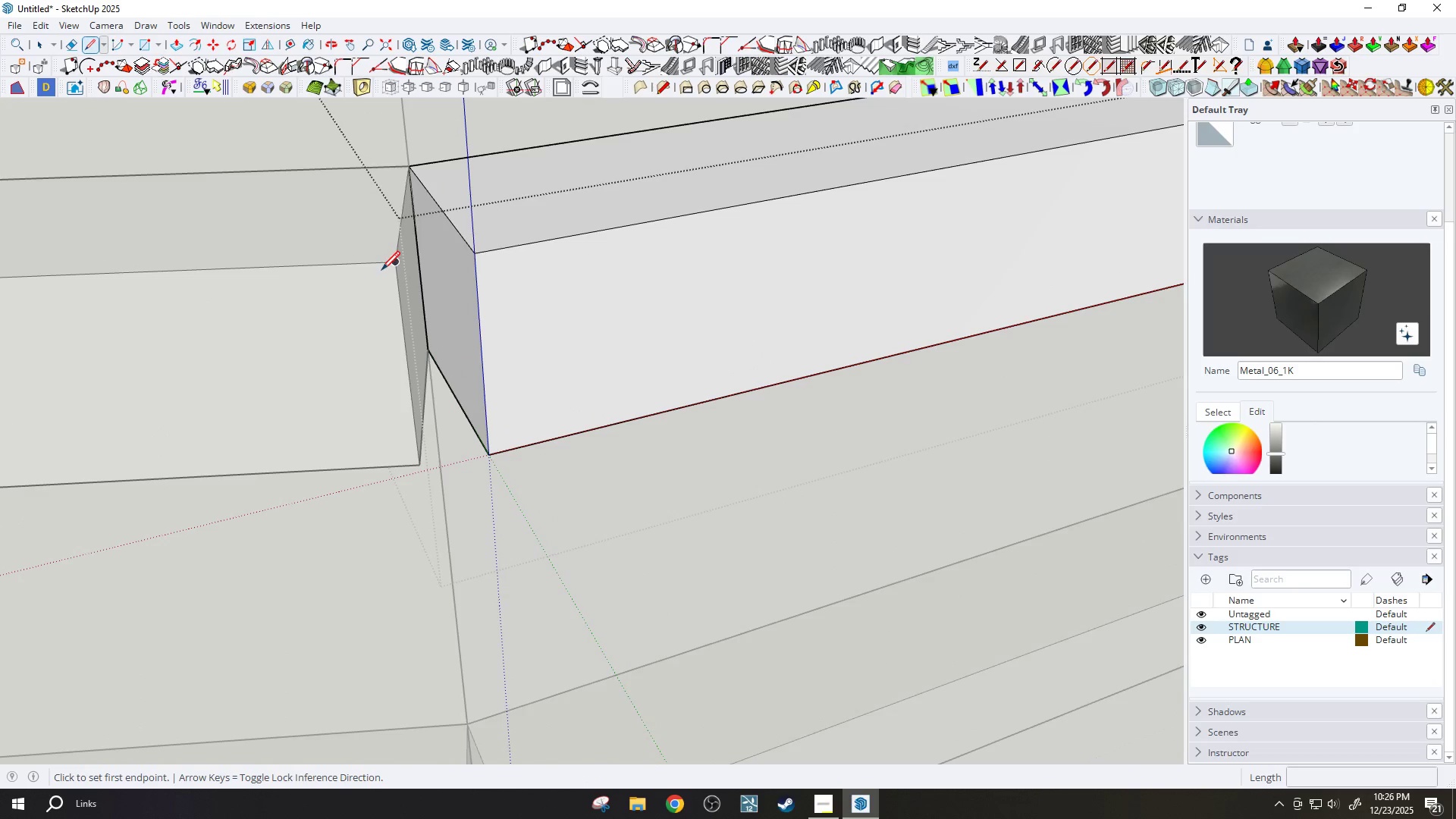 
left_click_drag(start_coordinate=[385, 270], to_coordinate=[393, 268])
 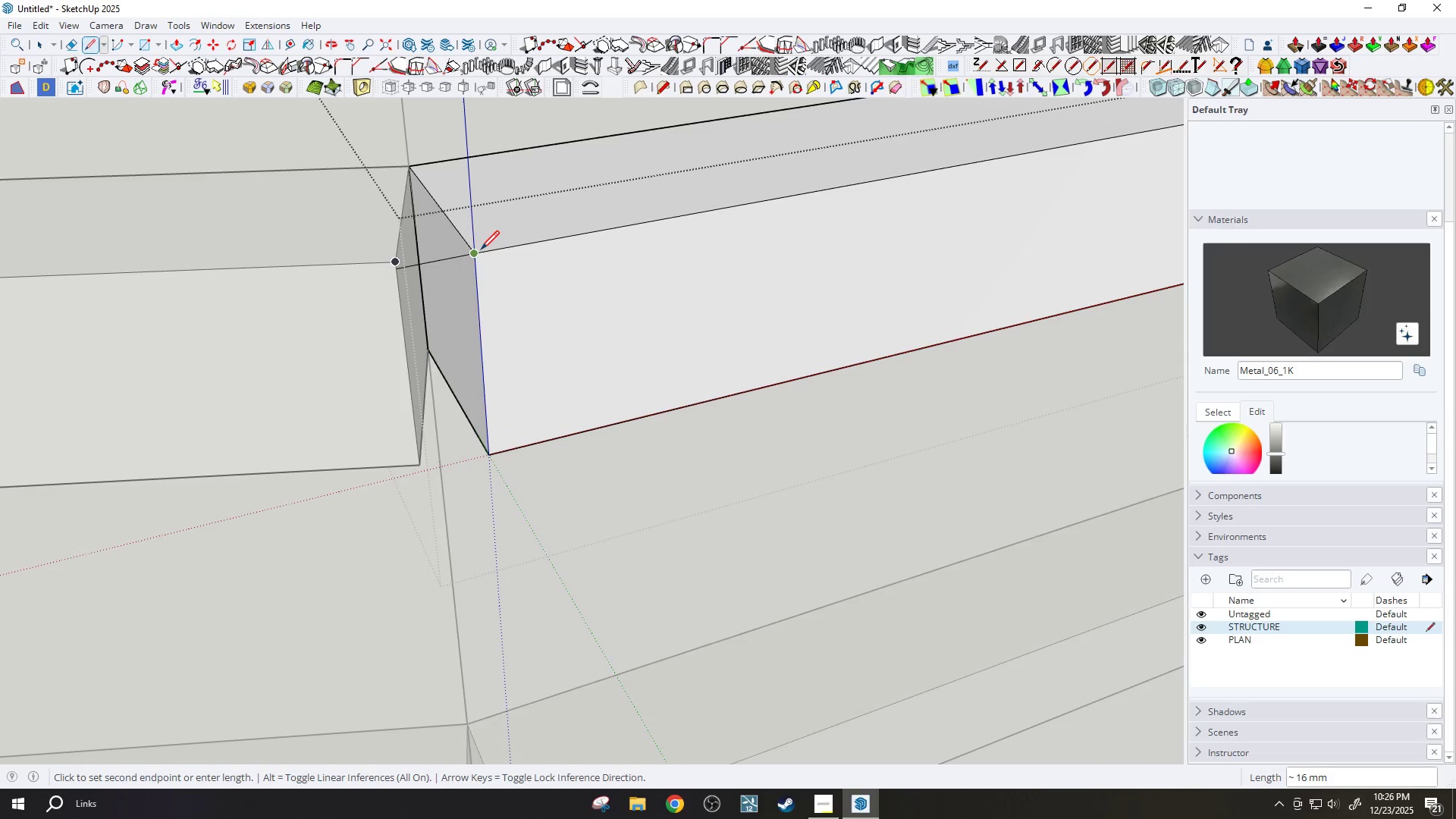 
left_click([481, 251])
 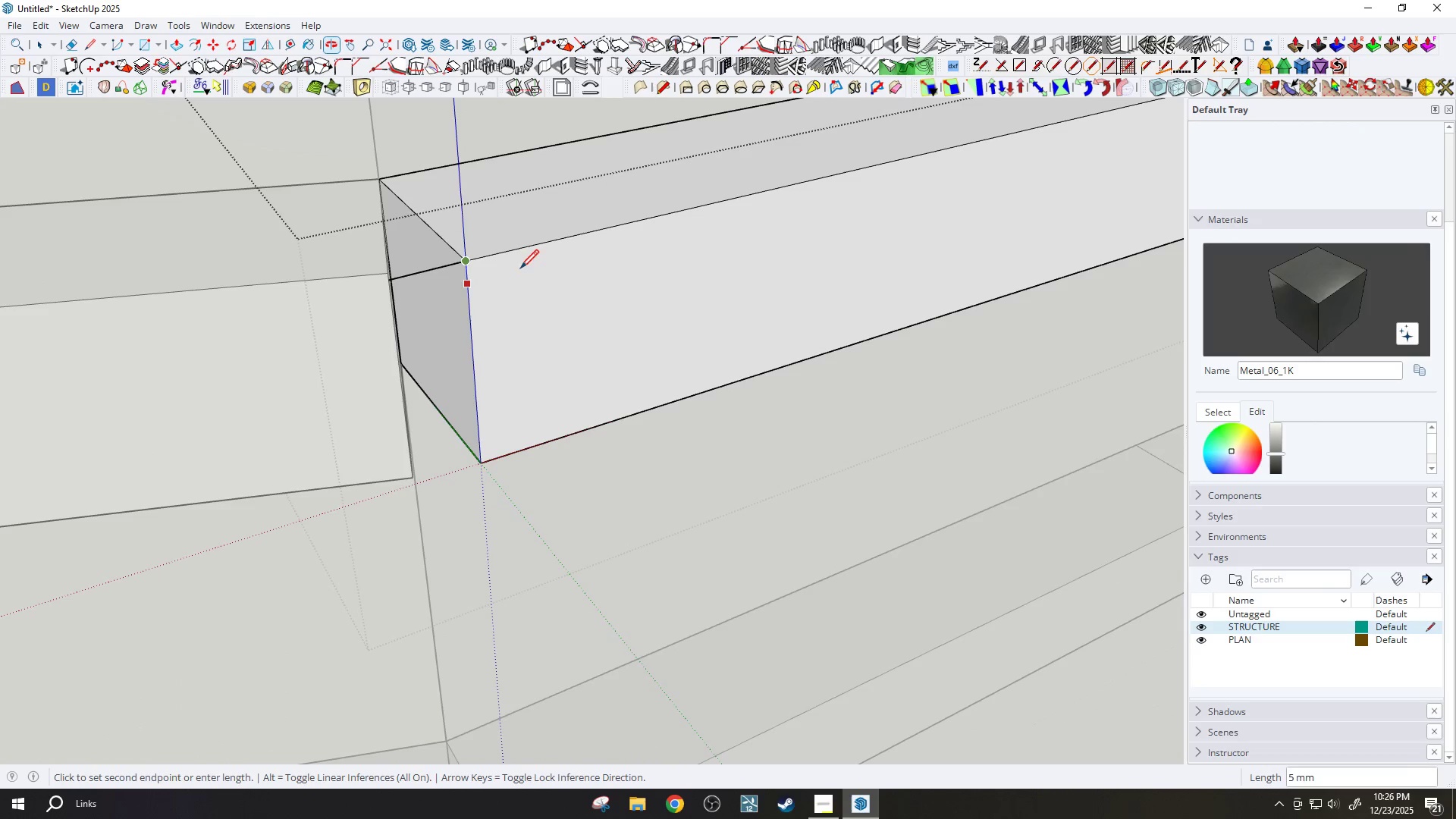 
key(P)
 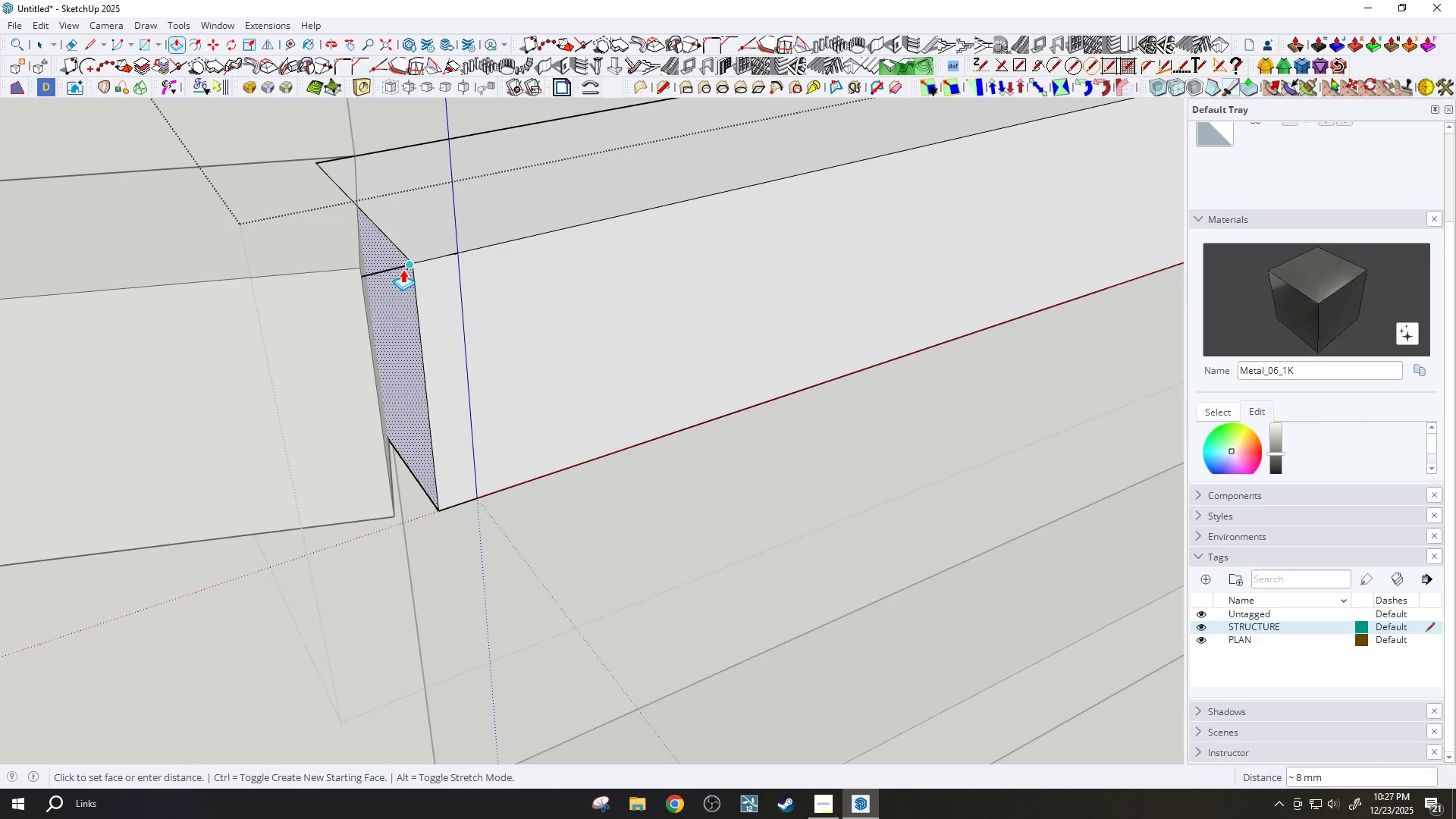 
scroll: coordinate [492, 298], scroll_direction: up, amount: 2.0
 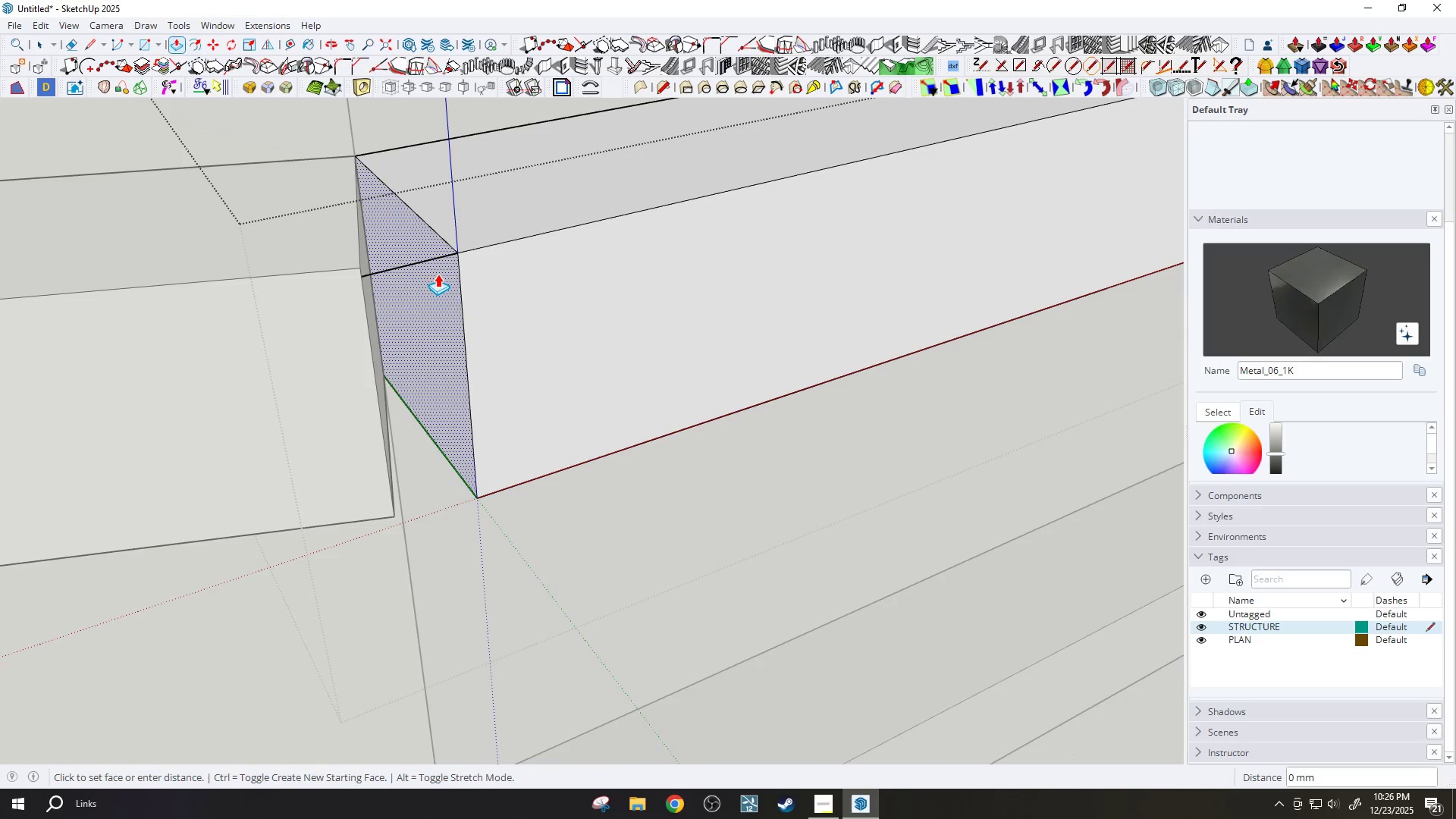 
key(E)
 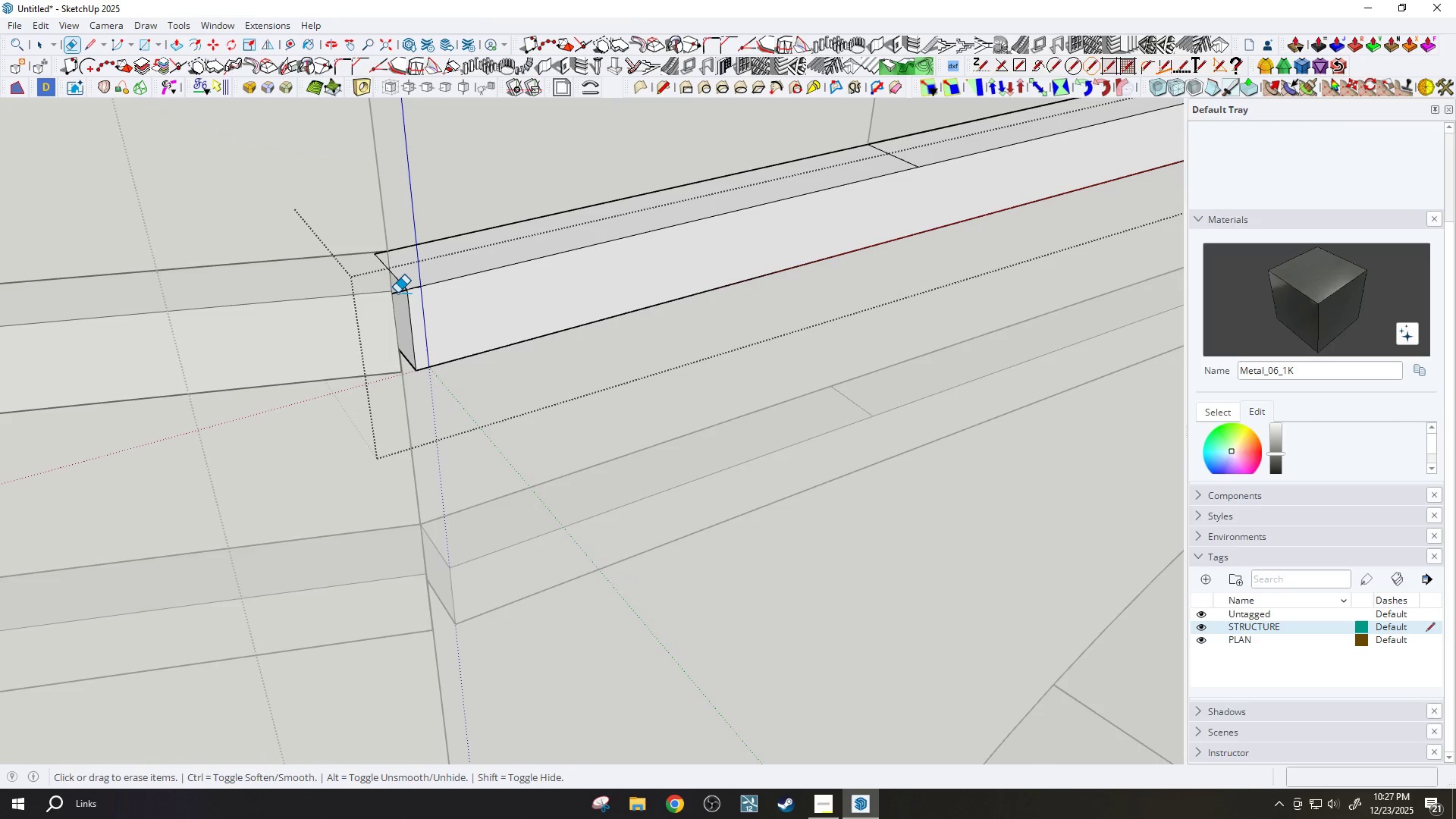 
scroll: coordinate [388, 282], scroll_direction: down, amount: 12.0
 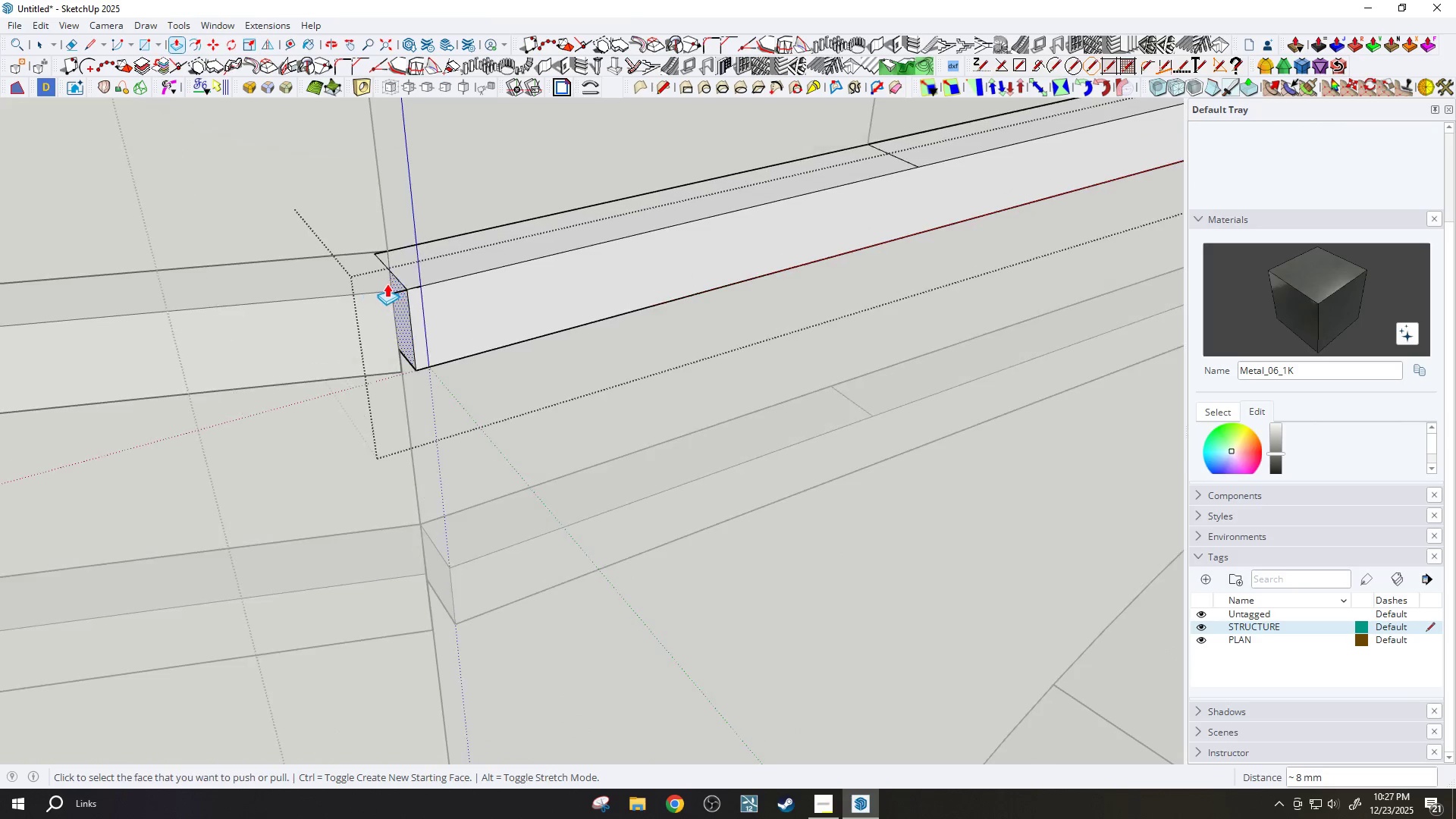 
left_click([397, 293])
 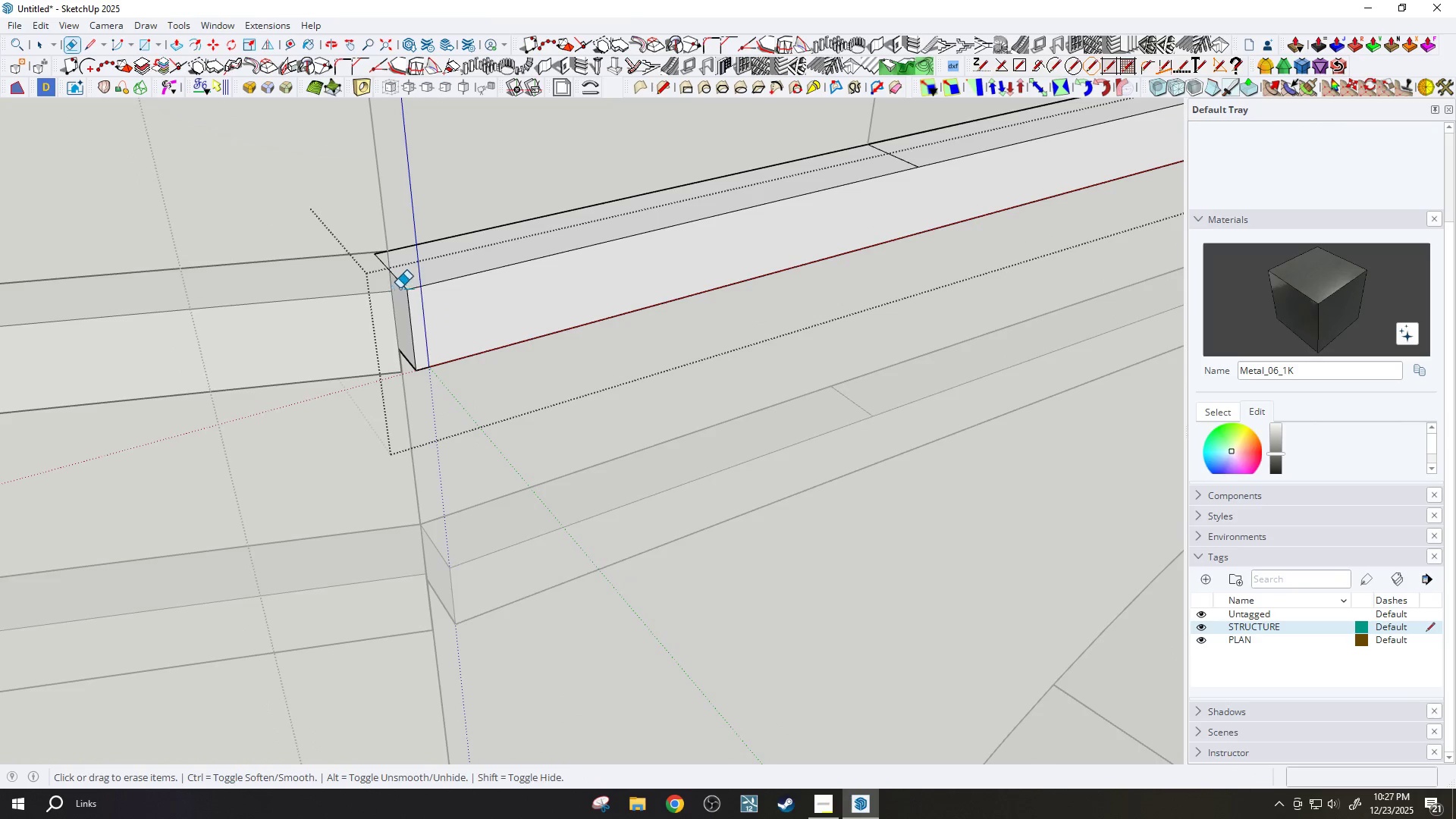 
scroll: coordinate [412, 468], scroll_direction: none, amount: 0.0
 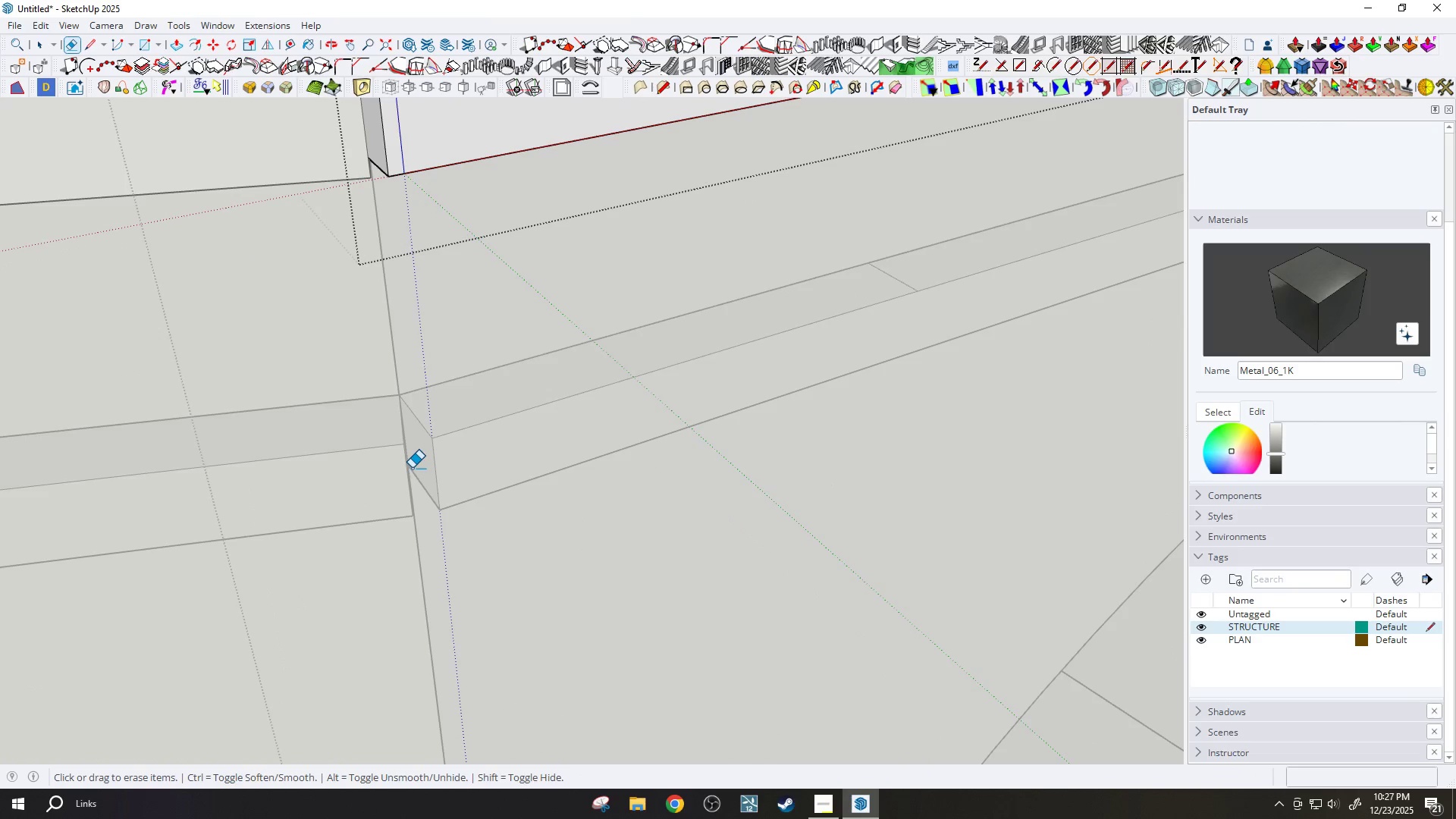 
scroll: coordinate [442, 451], scroll_direction: down, amount: 12.0
 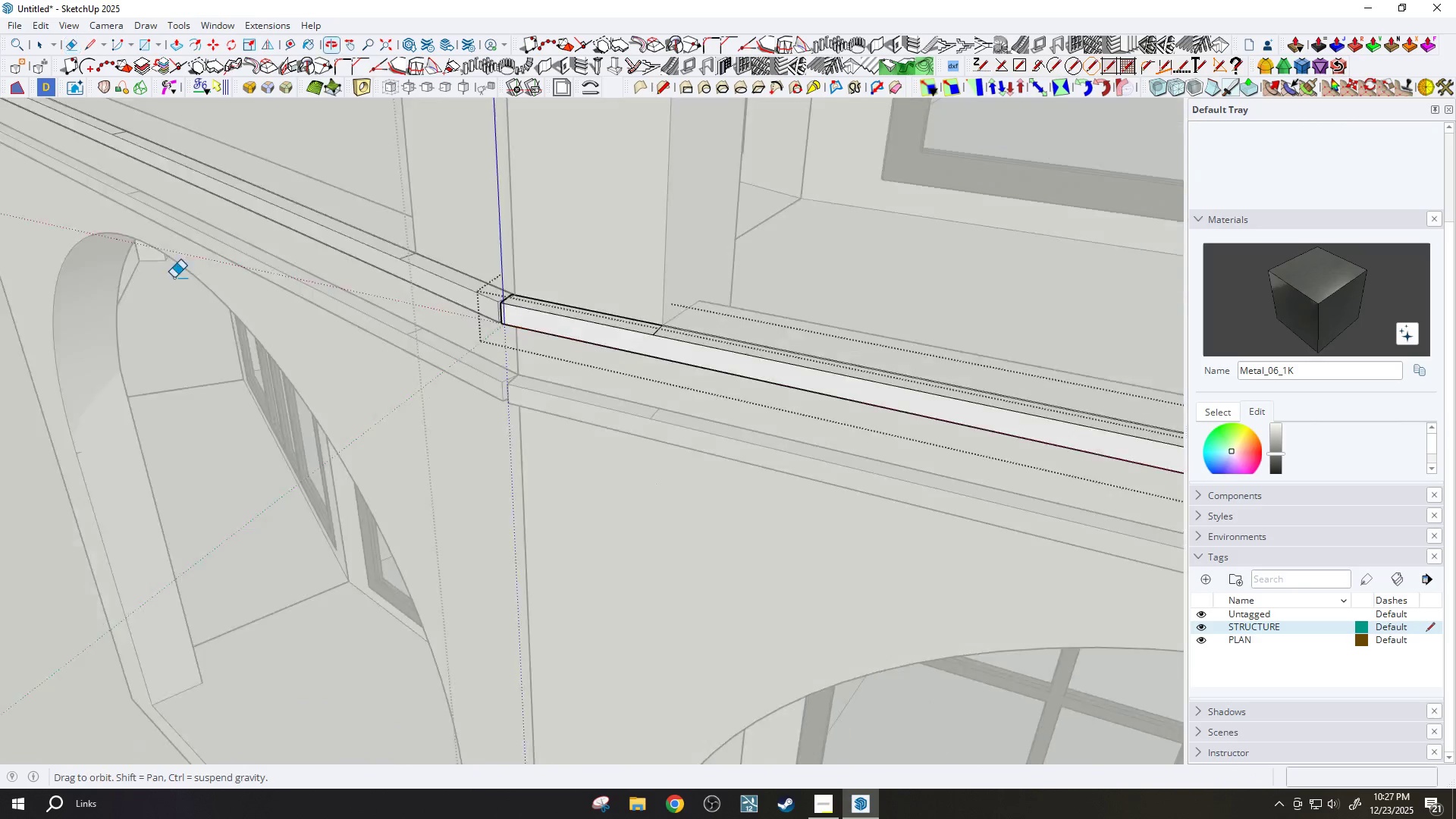 
scroll: coordinate [742, 468], scroll_direction: up, amount: 15.0
 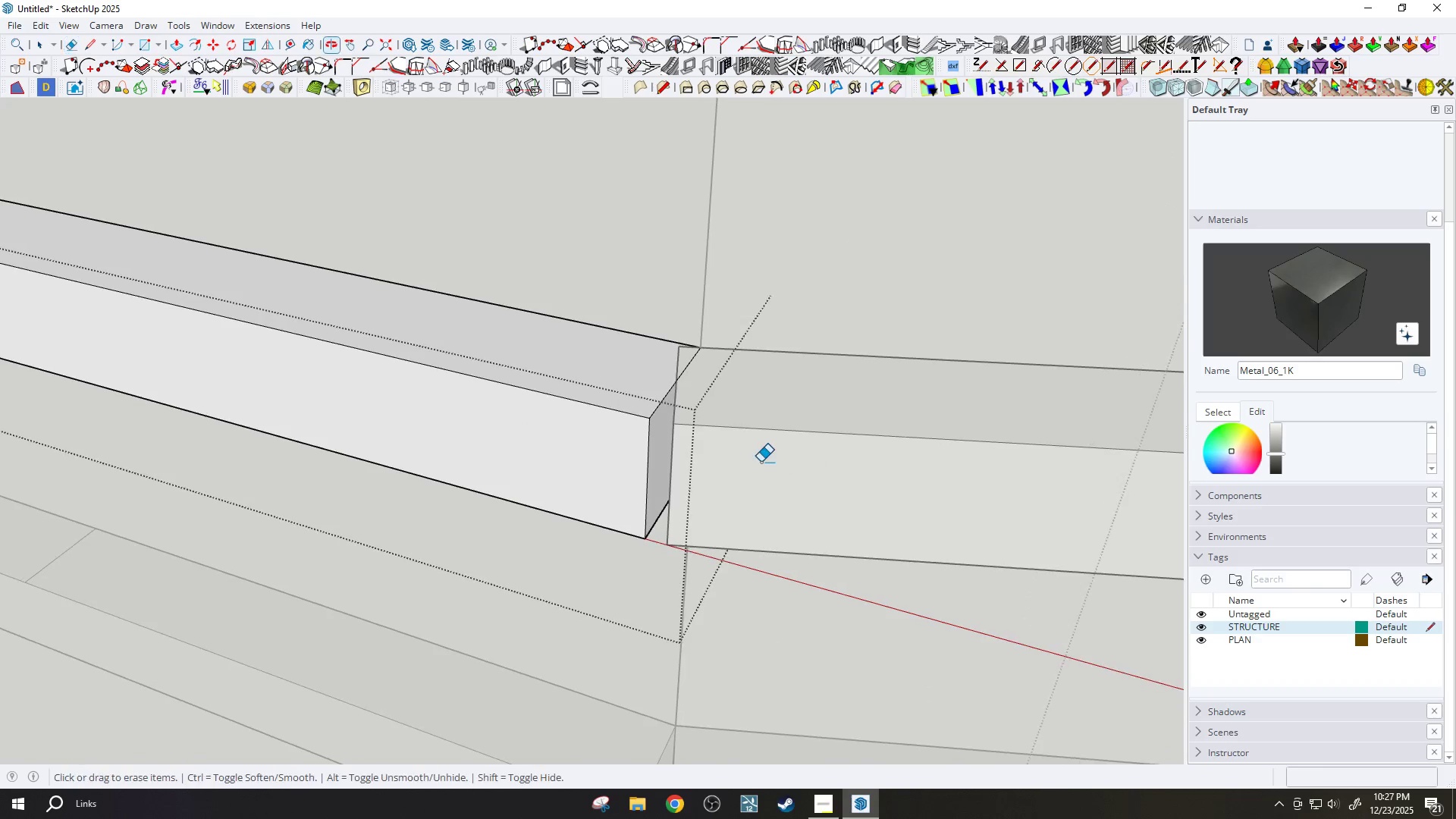 
key(P)
 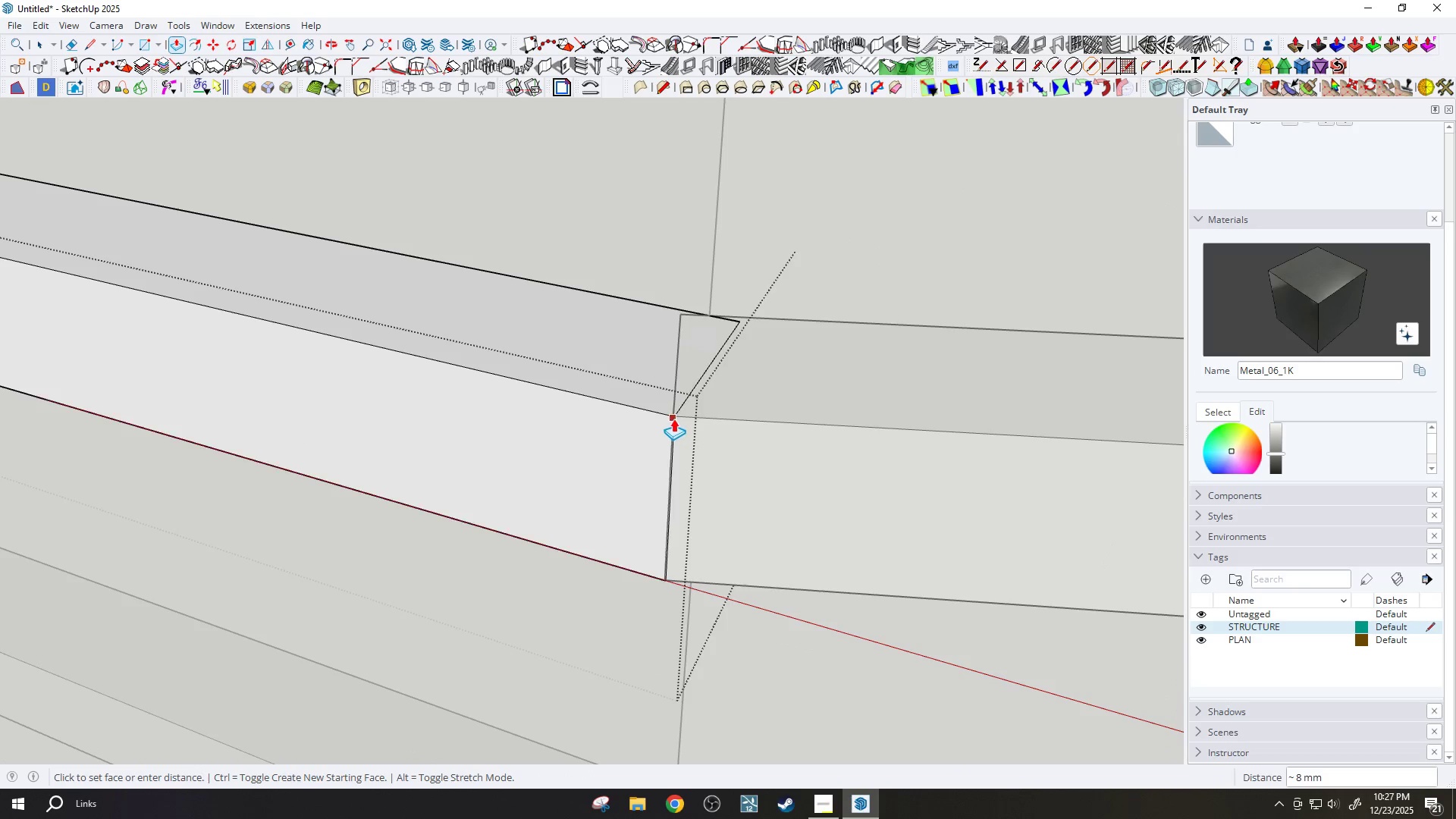 
scroll: coordinate [672, 414], scroll_direction: up, amount: 5.0
 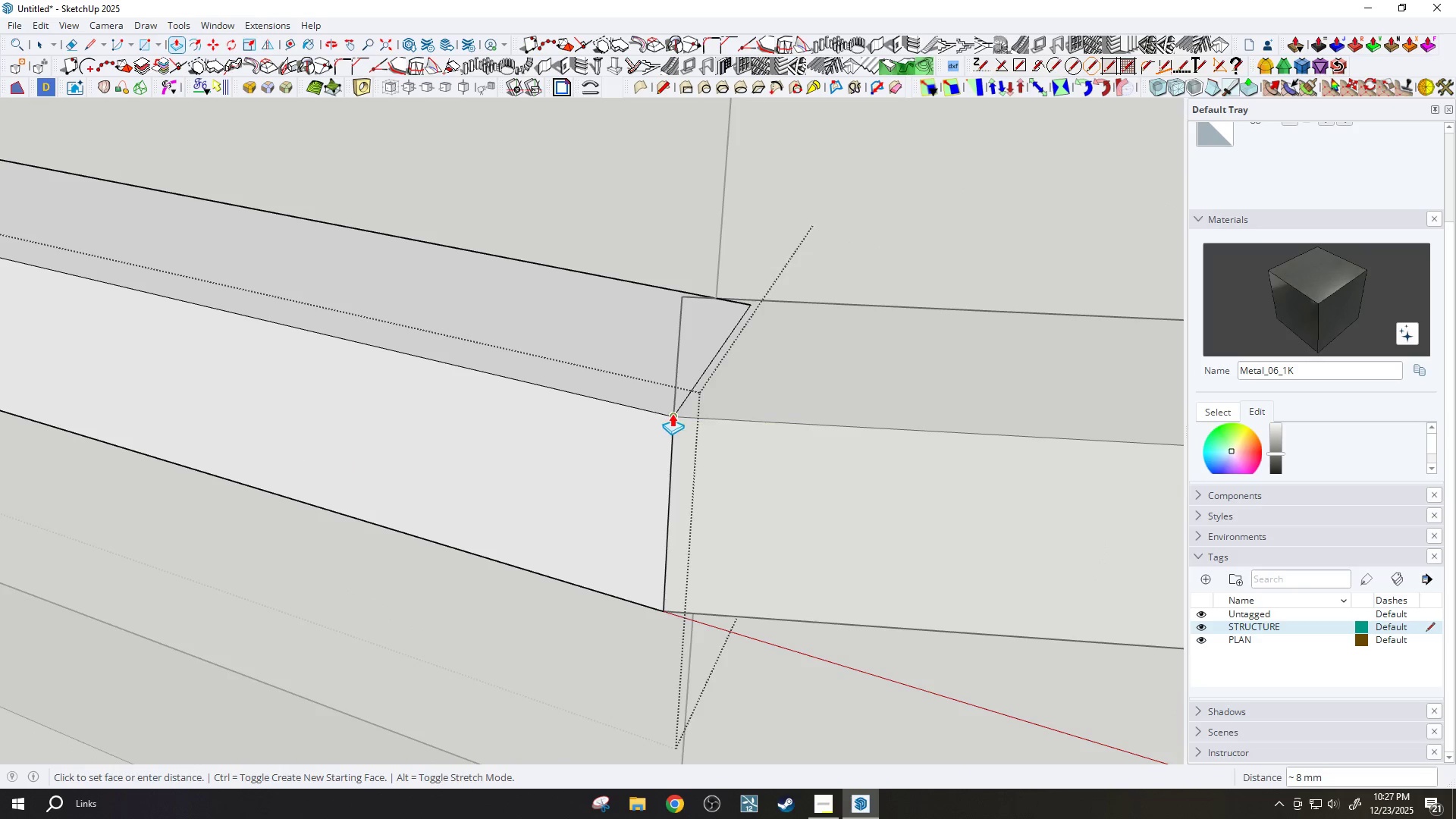 
scroll: coordinate [767, 467], scroll_direction: down, amount: 4.0
 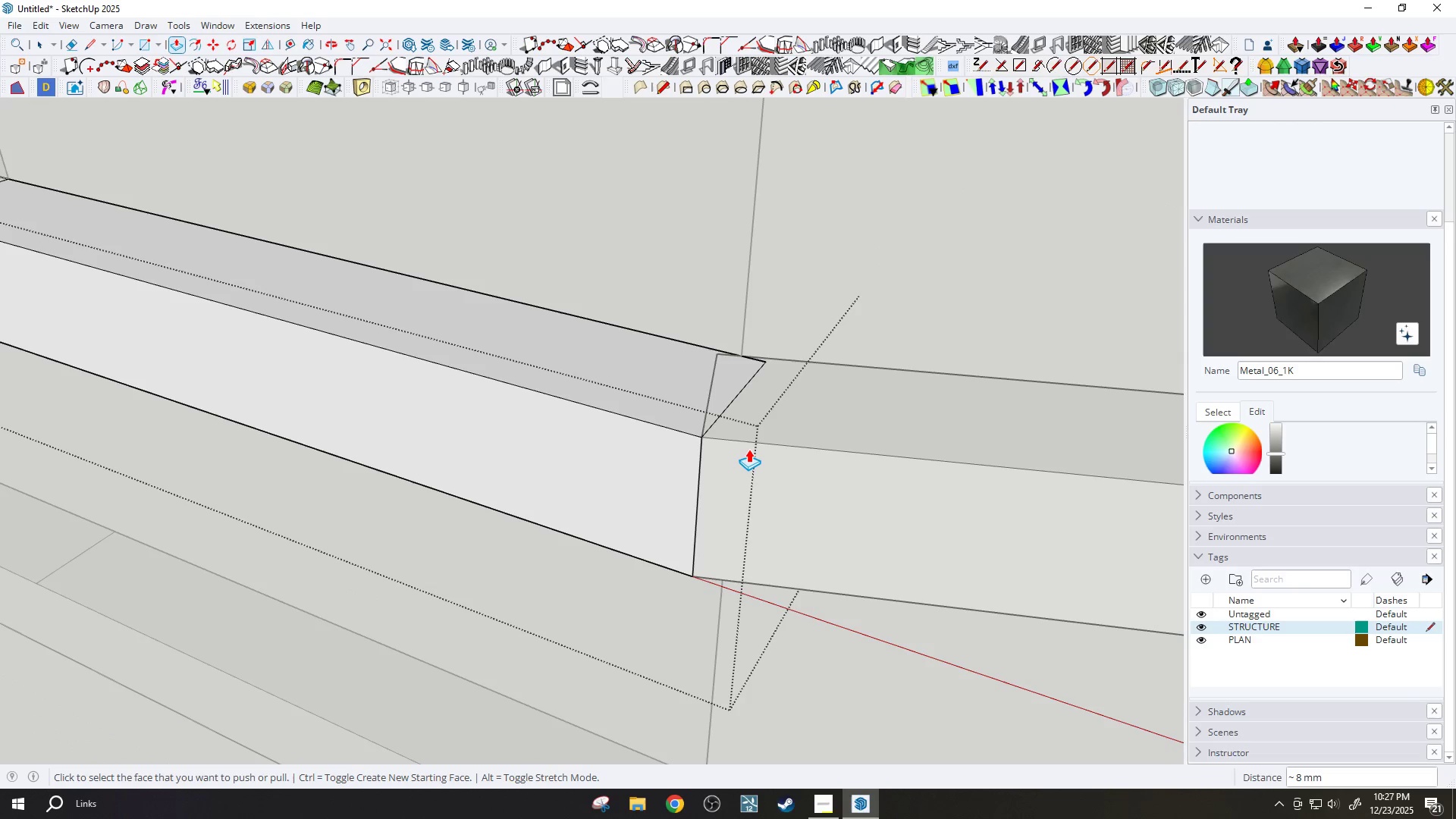 
key(Period)
 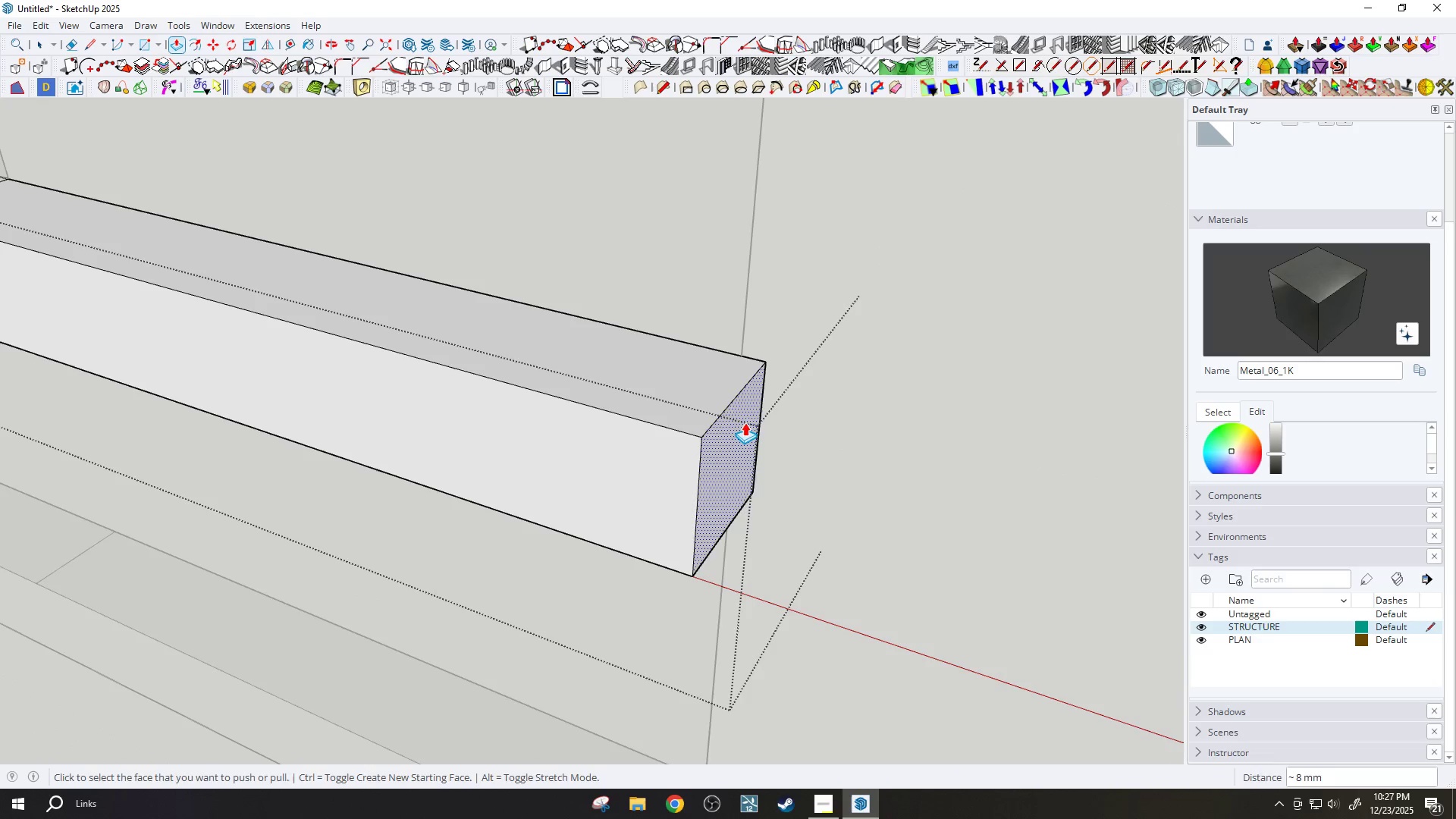 
key(E)
 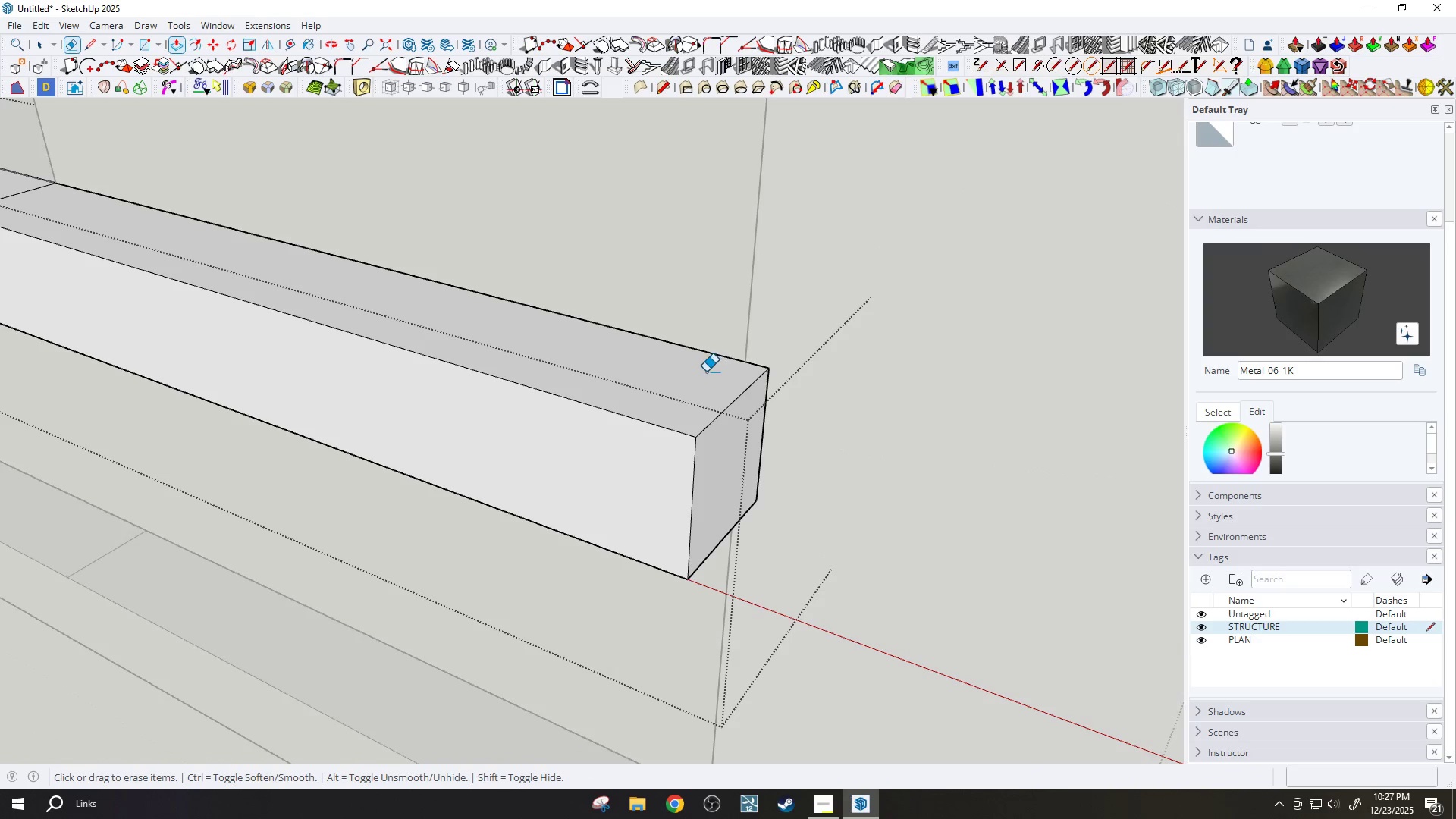 
hold_key(key=CapsLock, duration=0.44)
 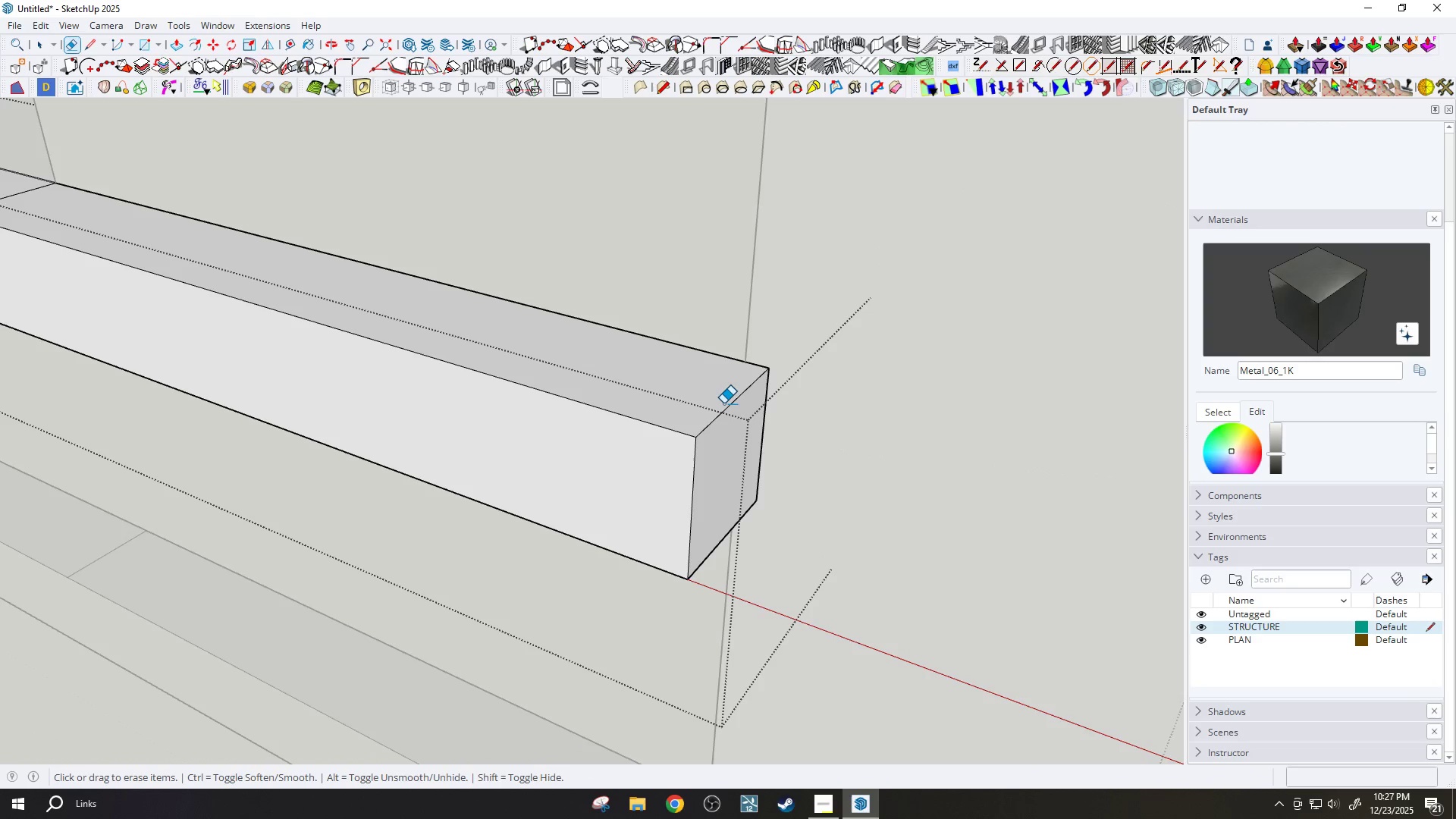 
key(CapsLock)
 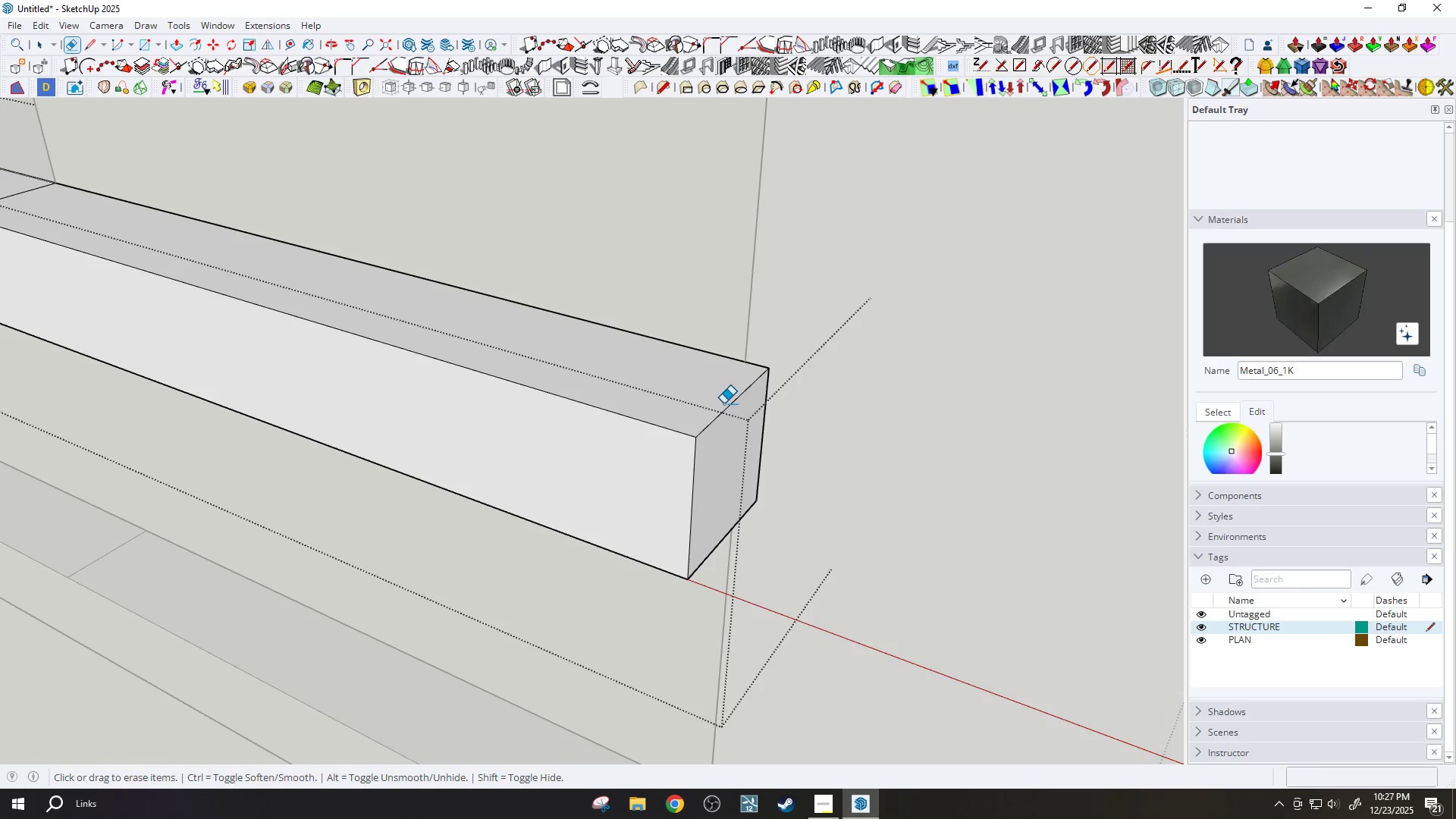 
key(Shift+CapsLock)
 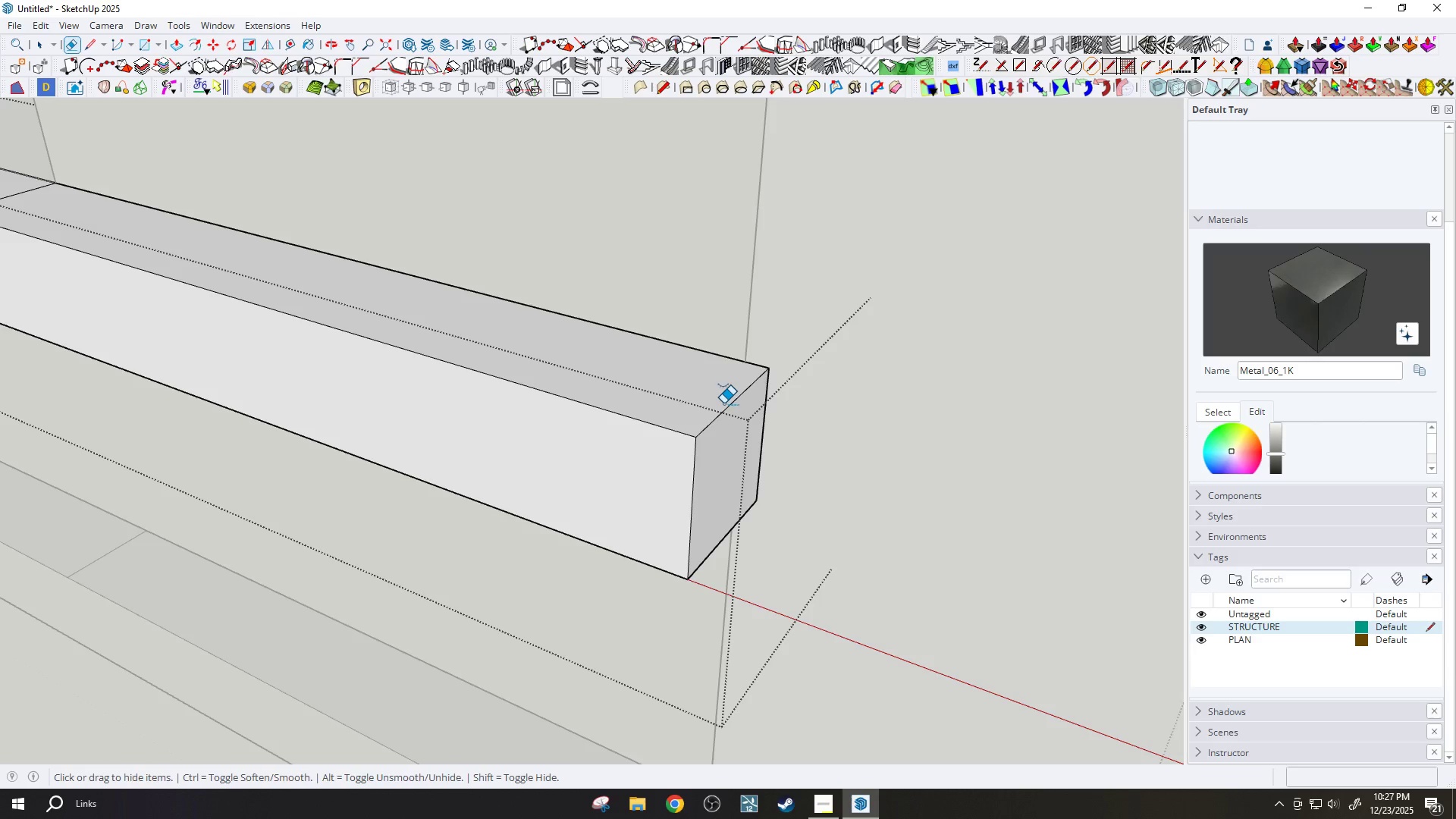 
hold_key(key=ShiftLeft, duration=0.58)
left_click_drag(start_coordinate=[735, 403], to_coordinate=[744, 415])
 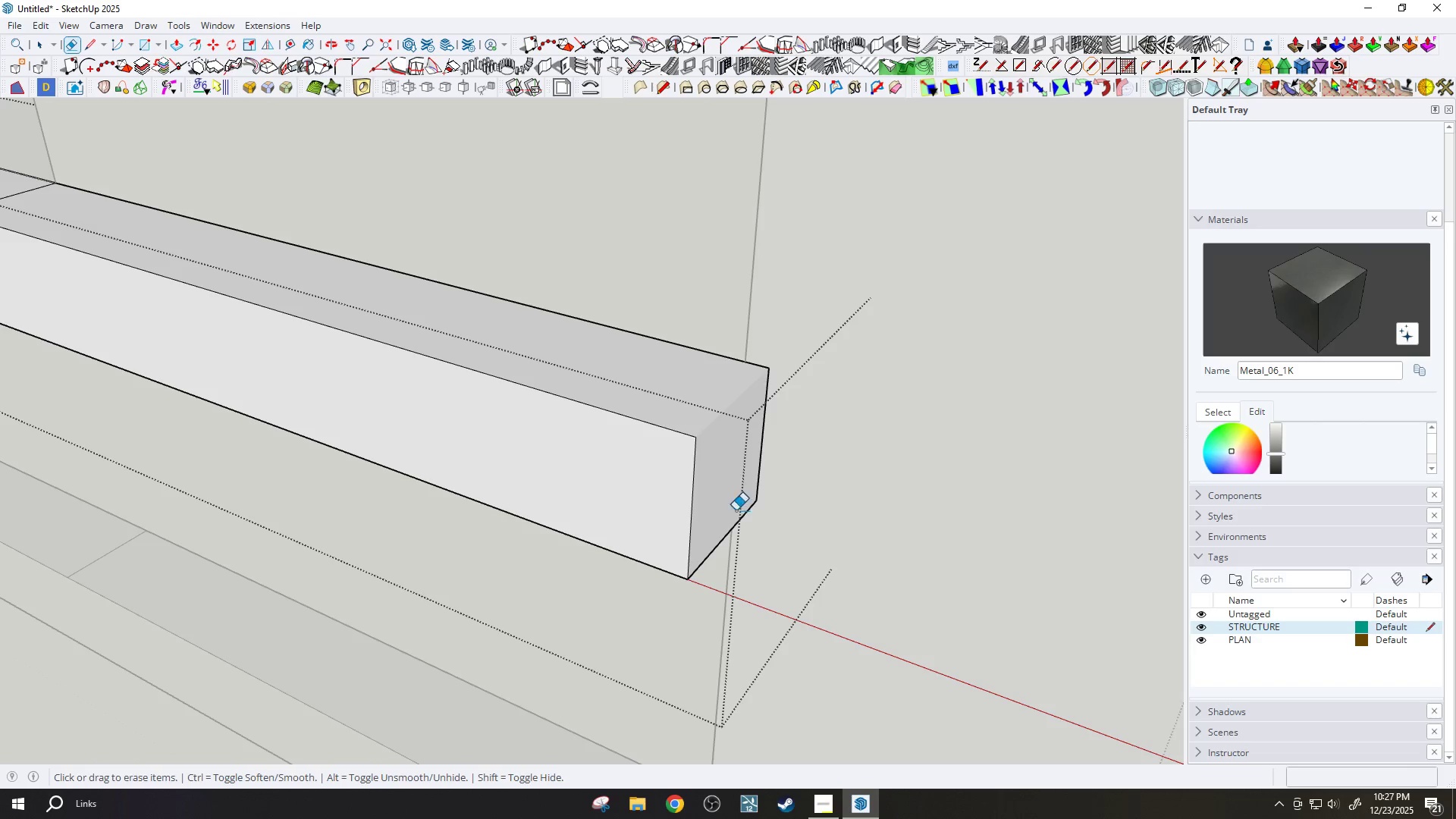 
hold_key(key=ShiftLeft, duration=0.7)
left_click_drag(start_coordinate=[740, 512], to_coordinate=[748, 535])
 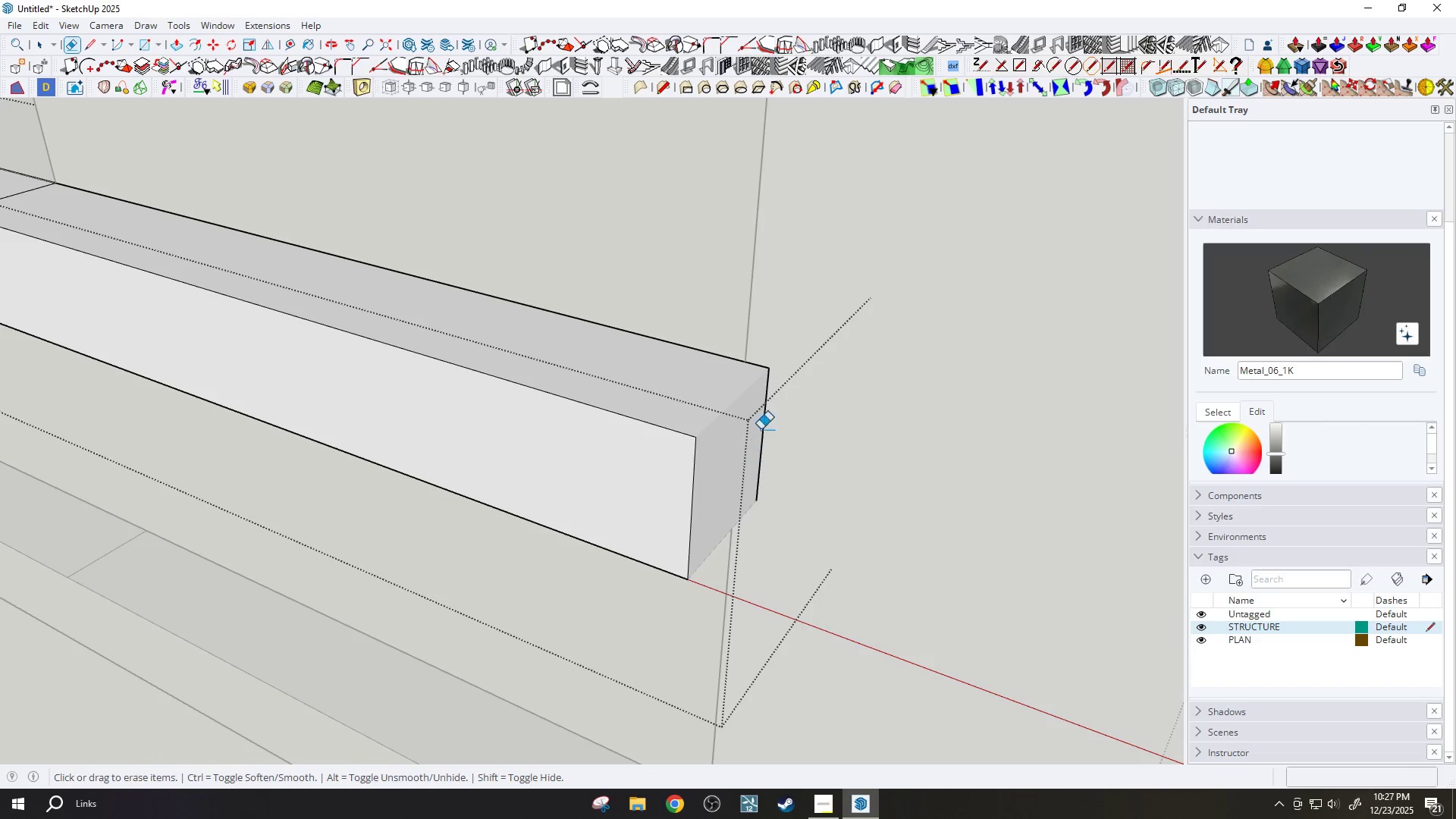 
hold_key(key=ShiftLeft, duration=0.44)
left_click_drag(start_coordinate=[763, 426], to_coordinate=[778, 415])
 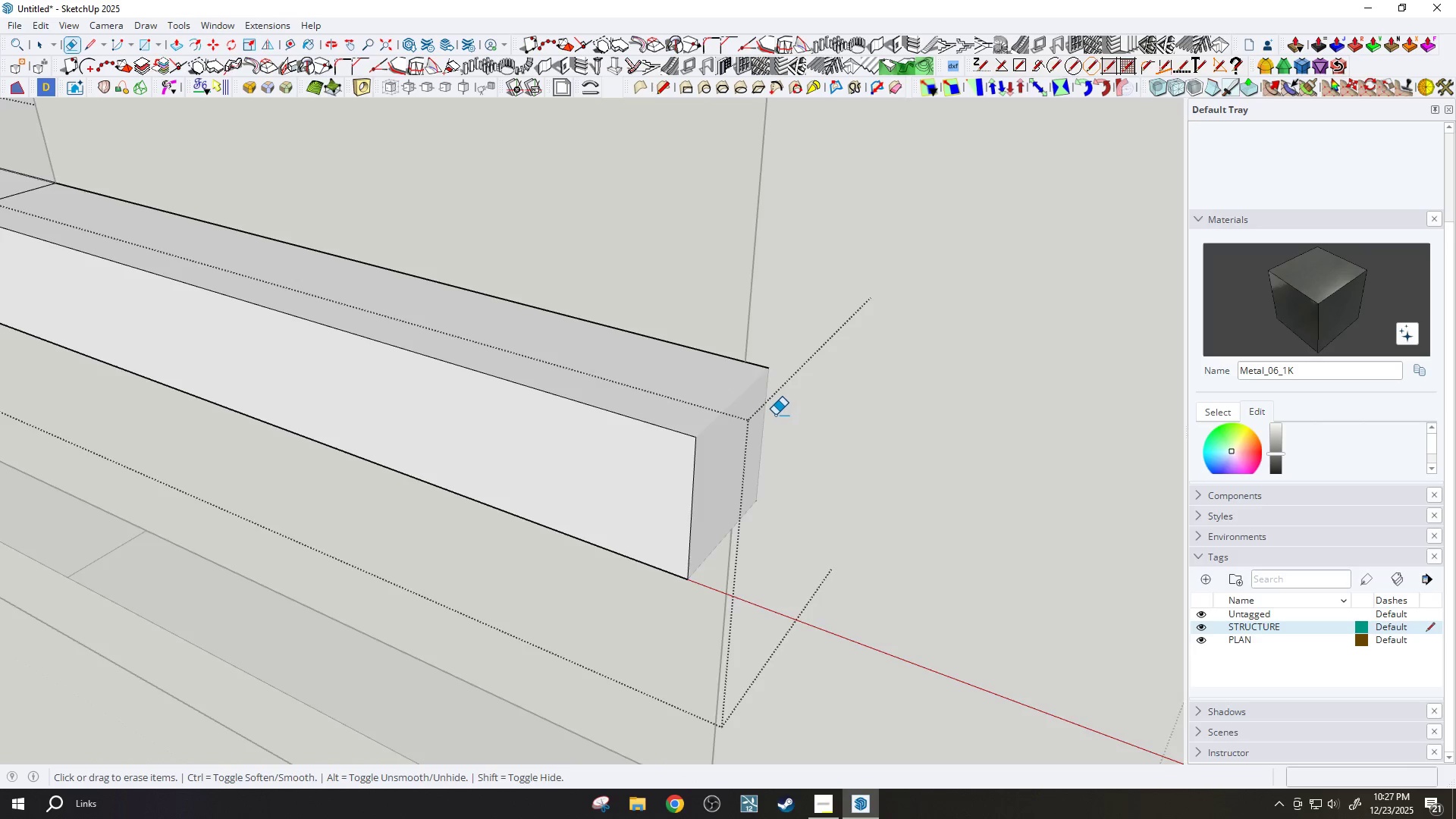 
scroll: coordinate [775, 415], scroll_direction: down, amount: 2.0
 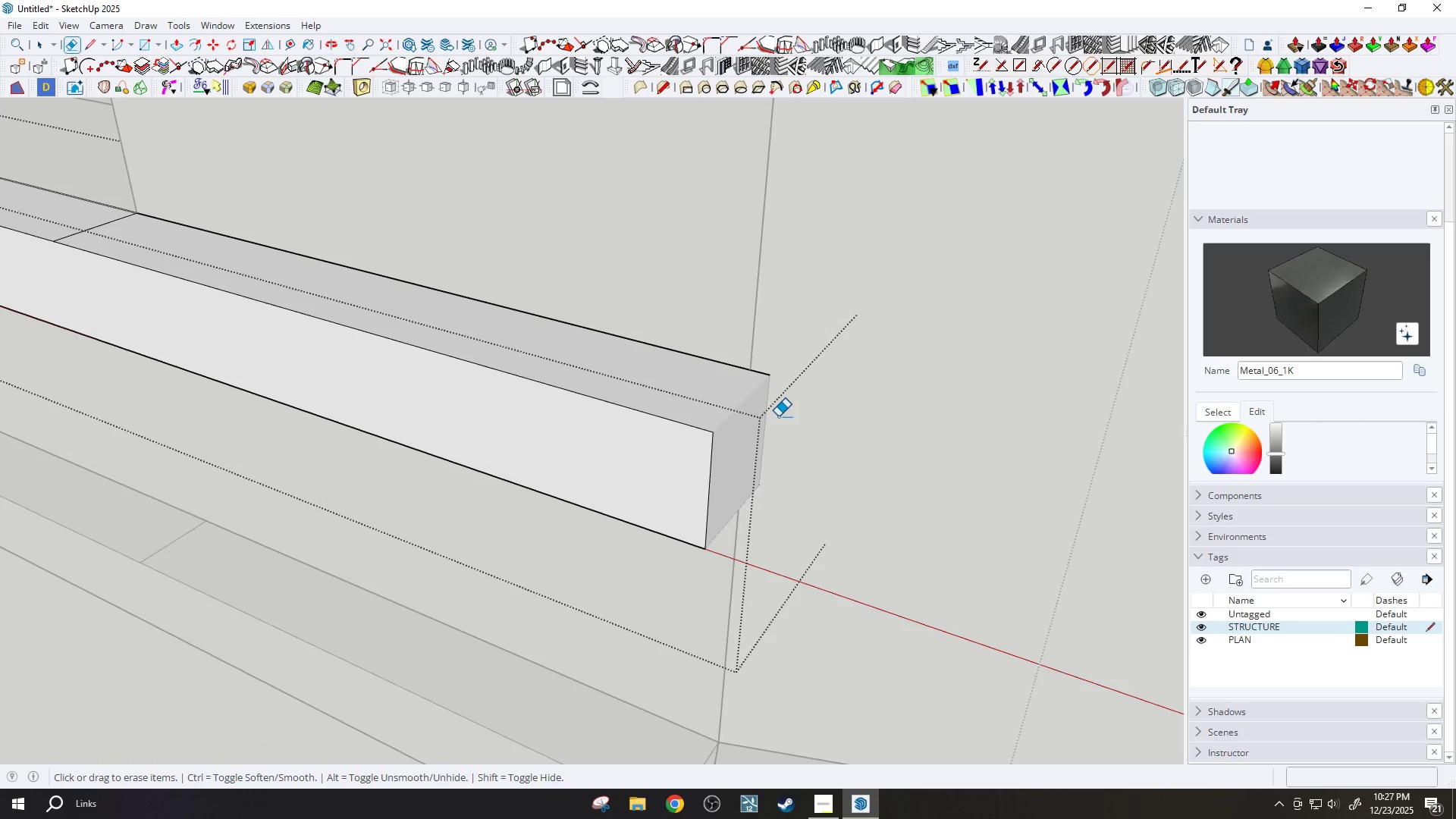 
key(Period)
 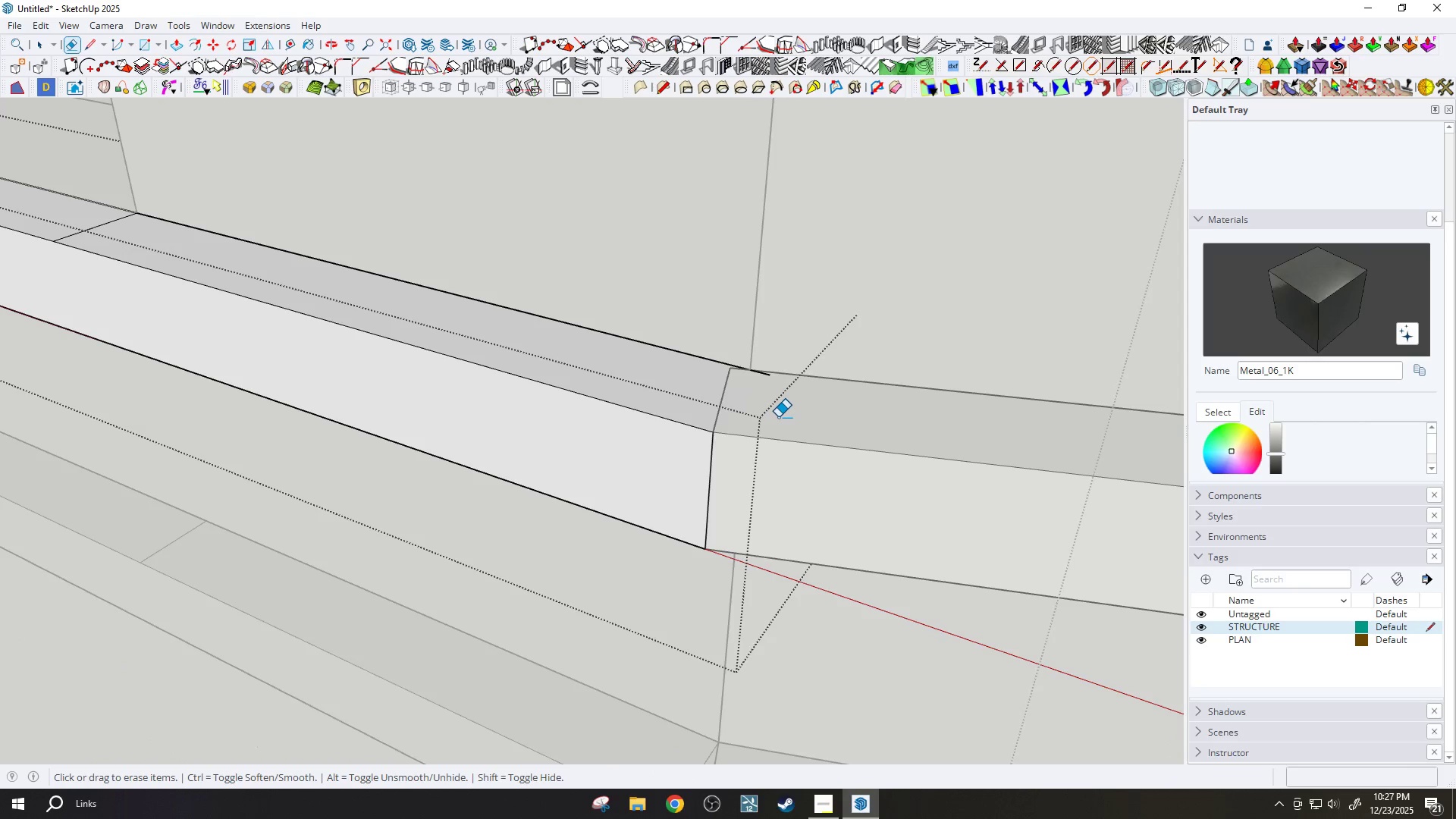 
scroll: coordinate [758, 390], scroll_direction: up, amount: 5.0
 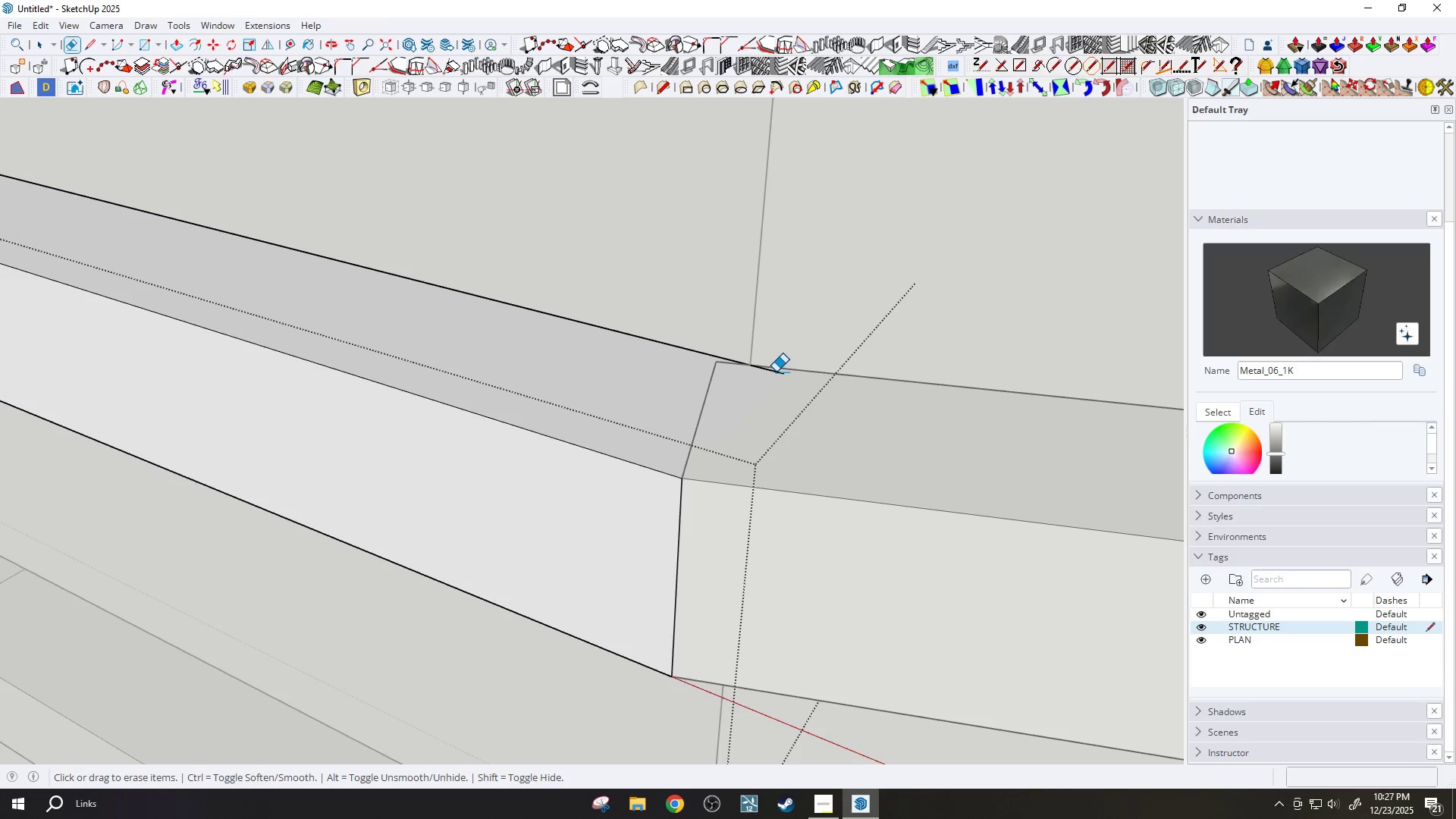 
key(Space)
 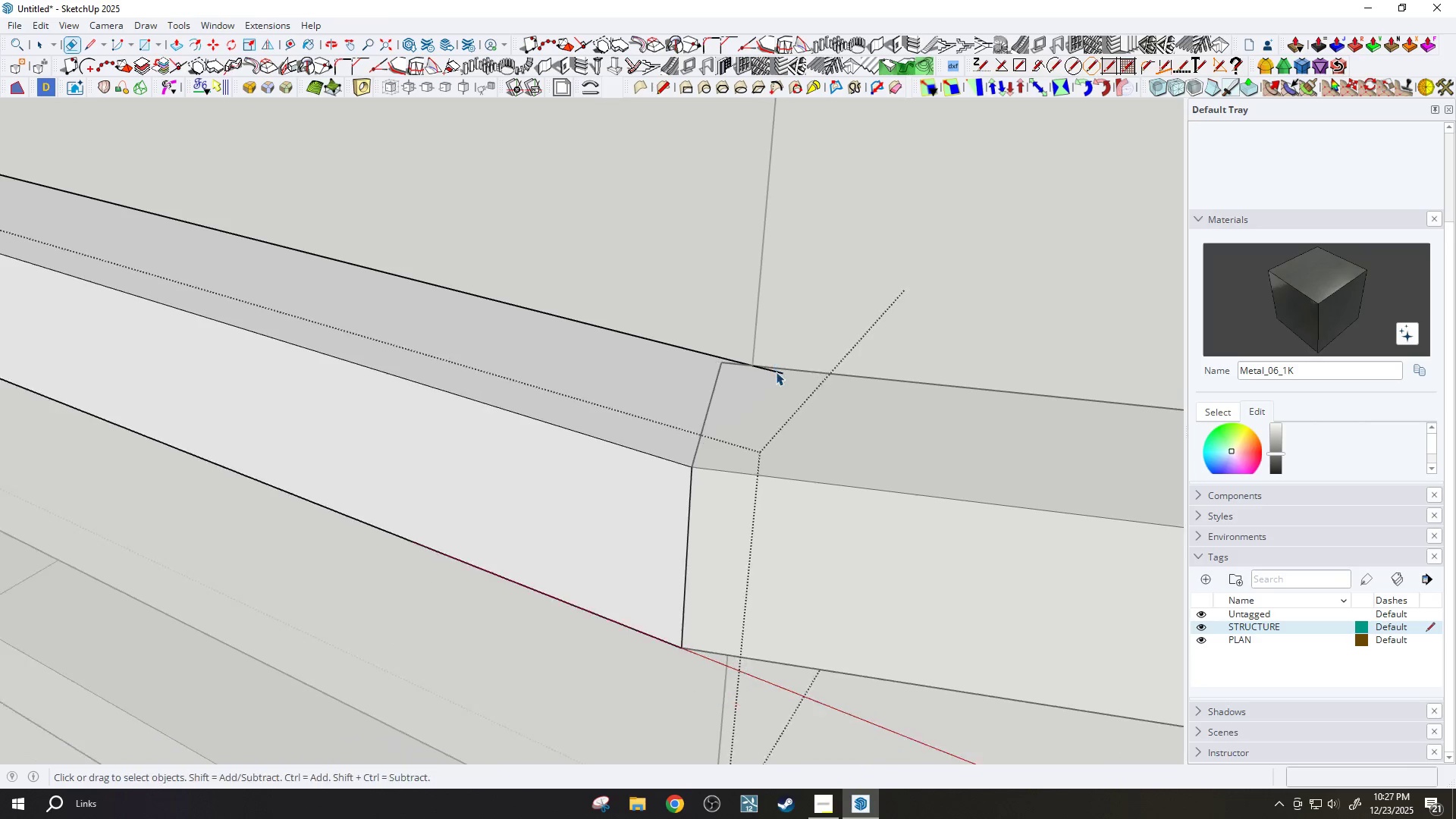 
key(Escape)
 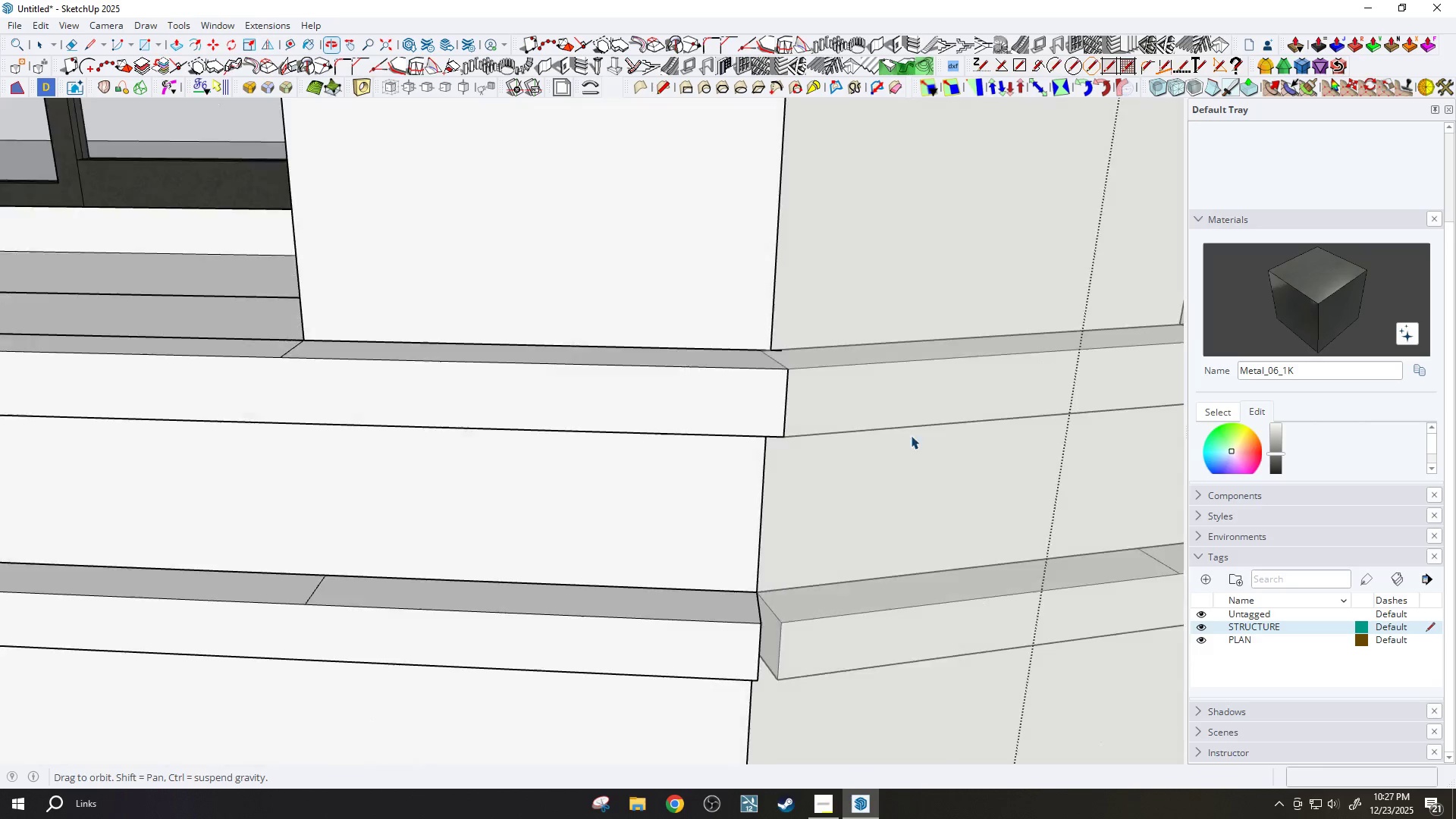 
scroll: coordinate [912, 382], scroll_direction: down, amount: 15.0
 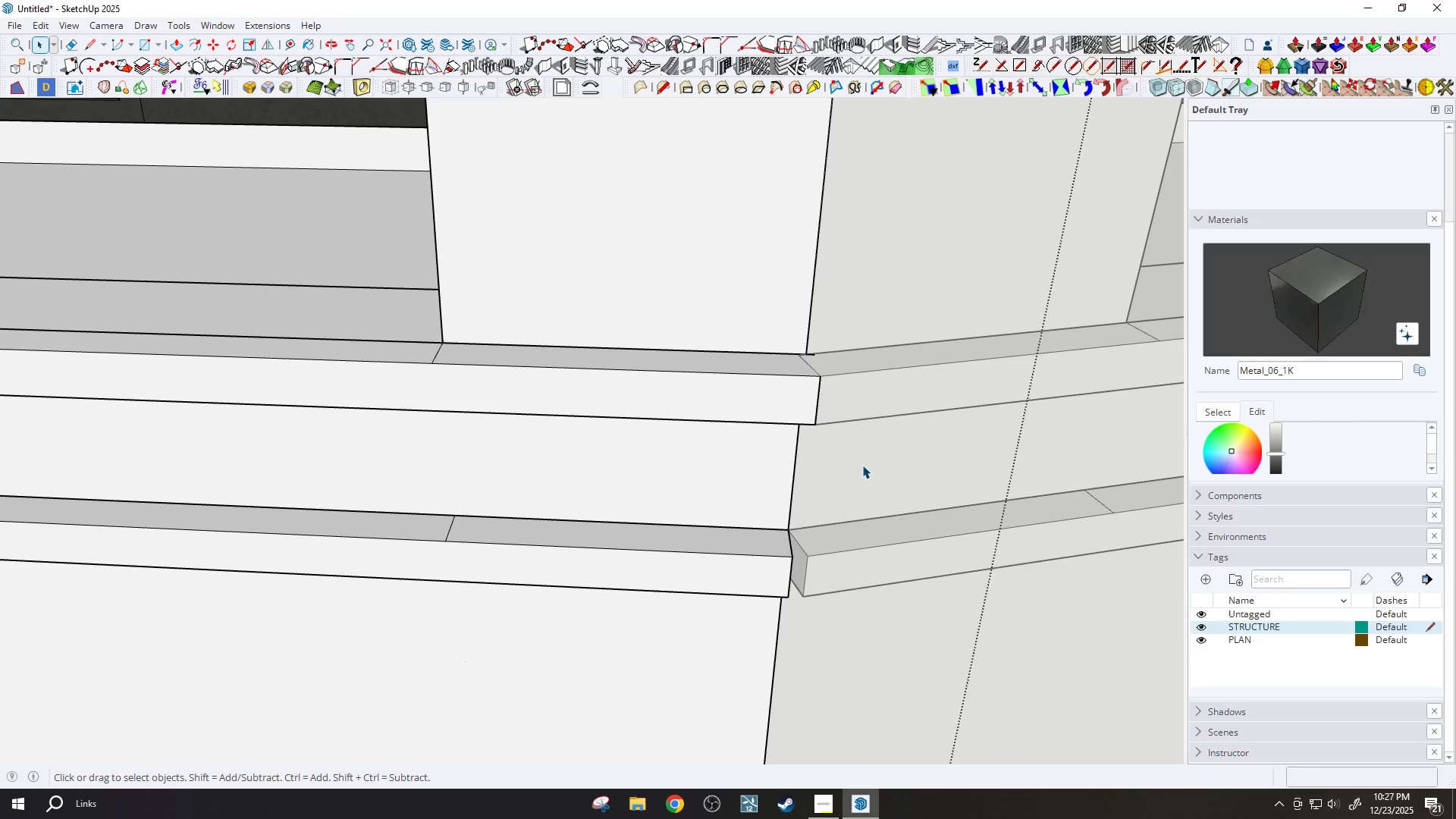 
left_click([685, 366])
 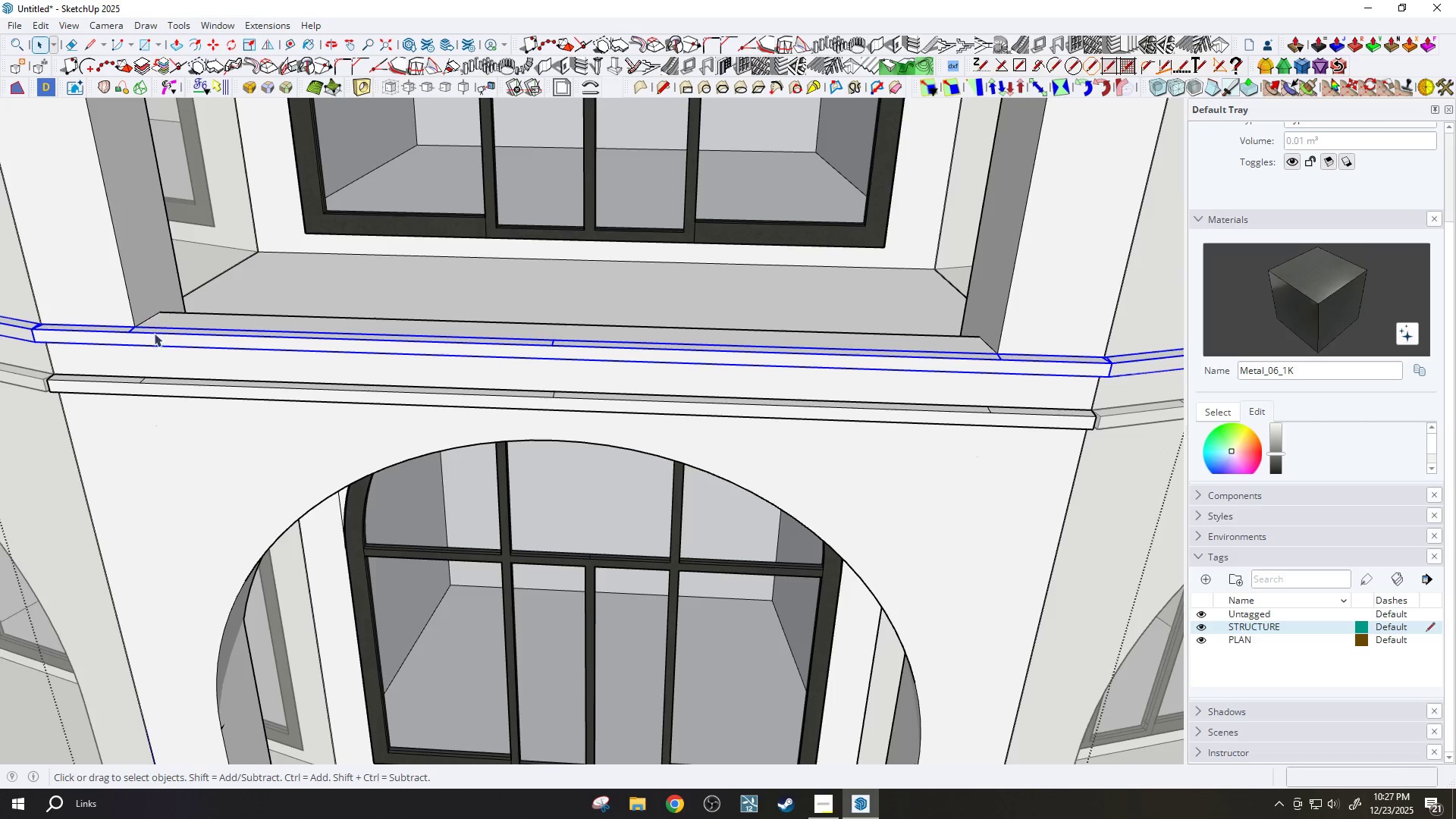 
scroll: coordinate [208, 315], scroll_direction: down, amount: 22.0
 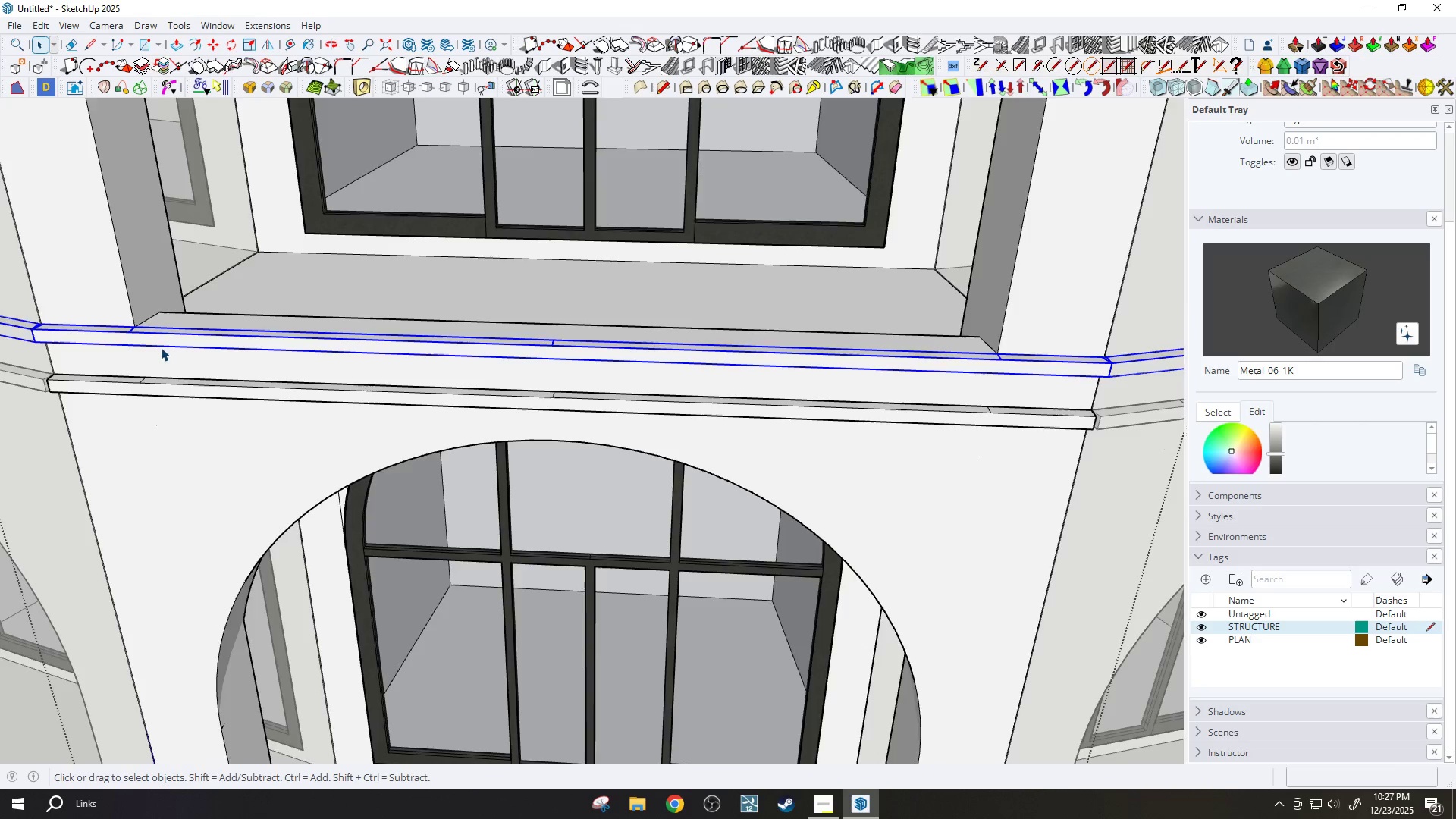 
left_click_drag(start_coordinate=[162, 347], to_coordinate=[171, 345])
 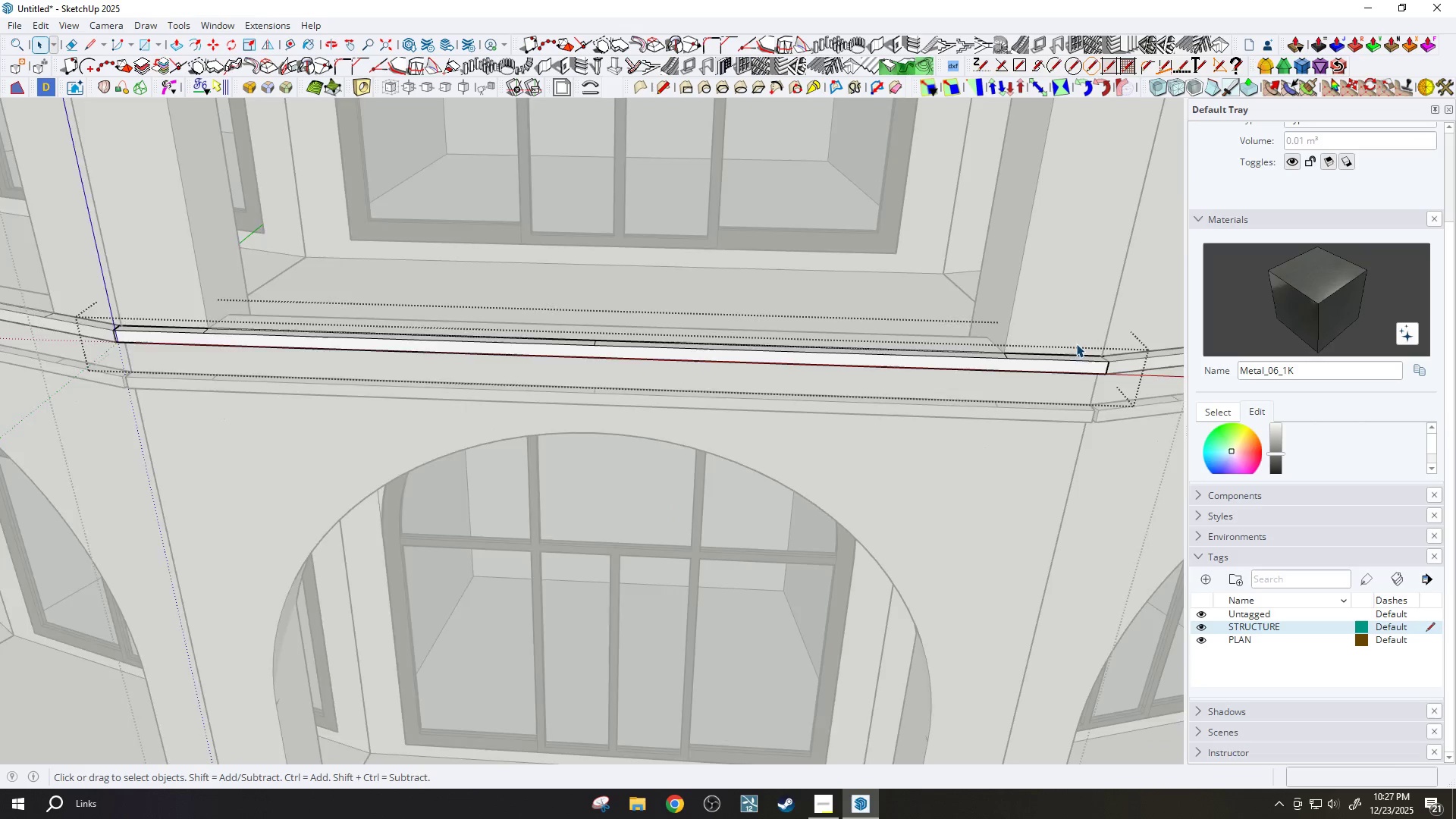 
scroll: coordinate [381, 339], scroll_direction: down, amount: 1.0
 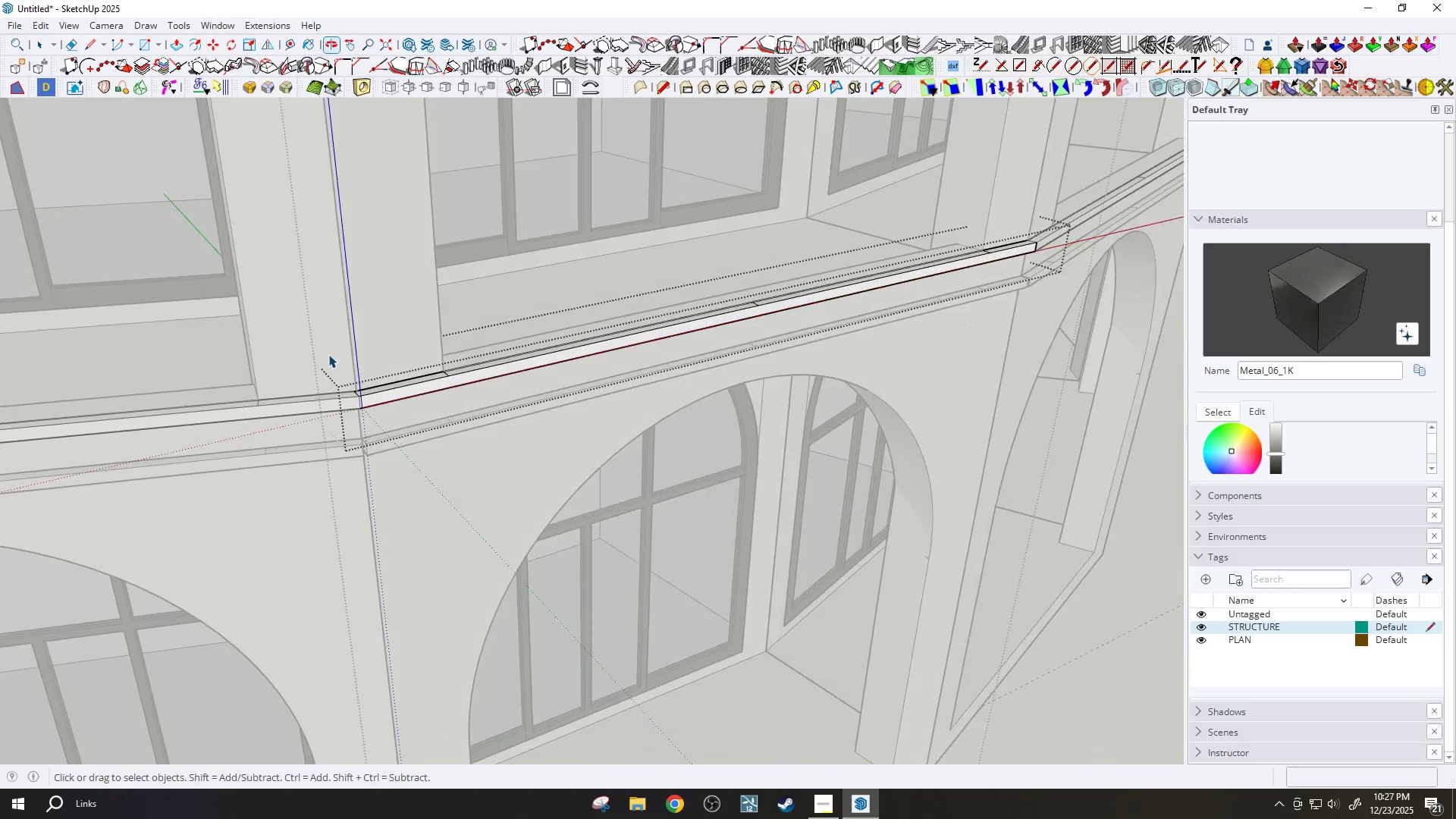 
scroll: coordinate [352, 435], scroll_direction: up, amount: 8.0
 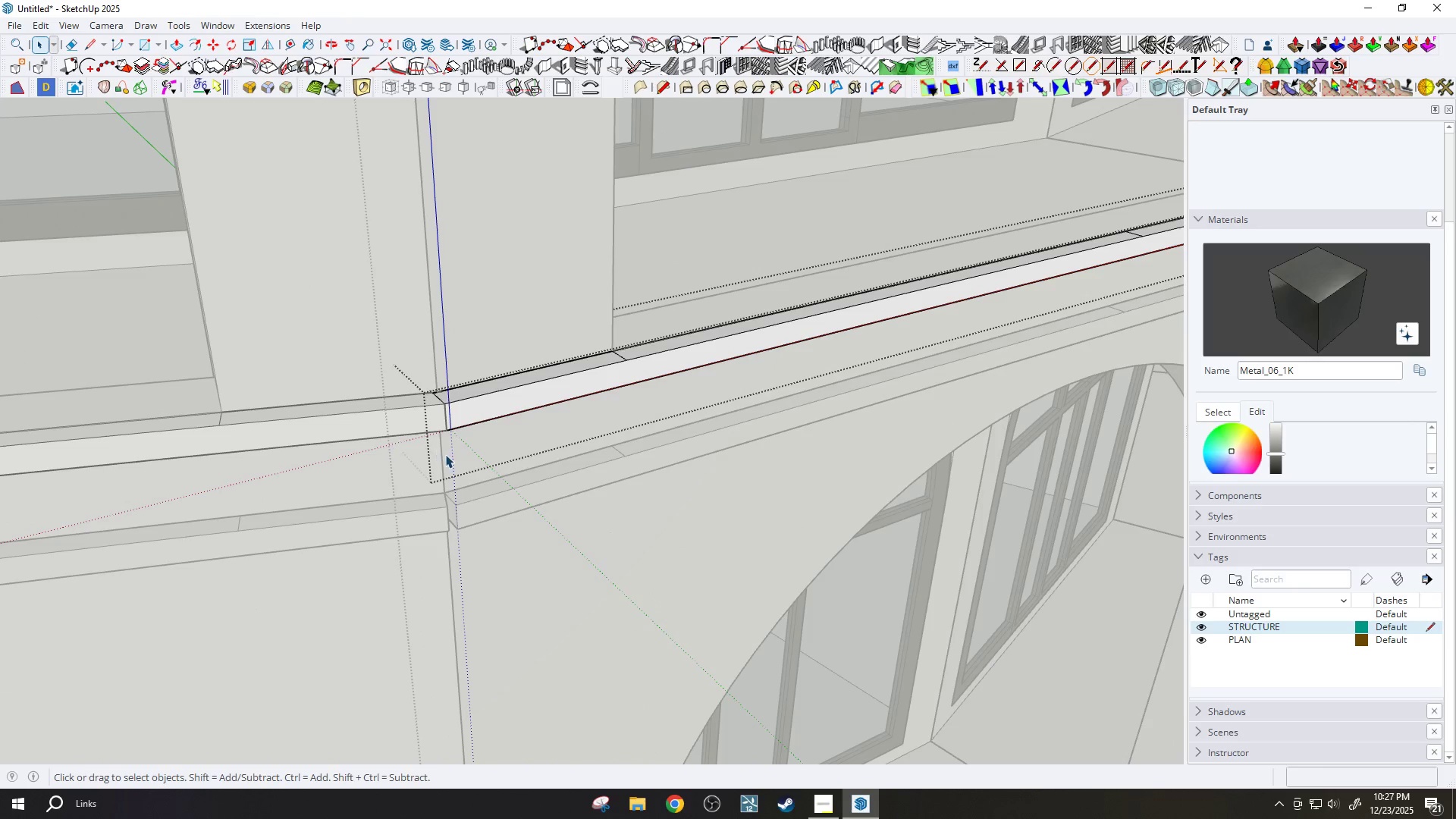 
key(Slash)
 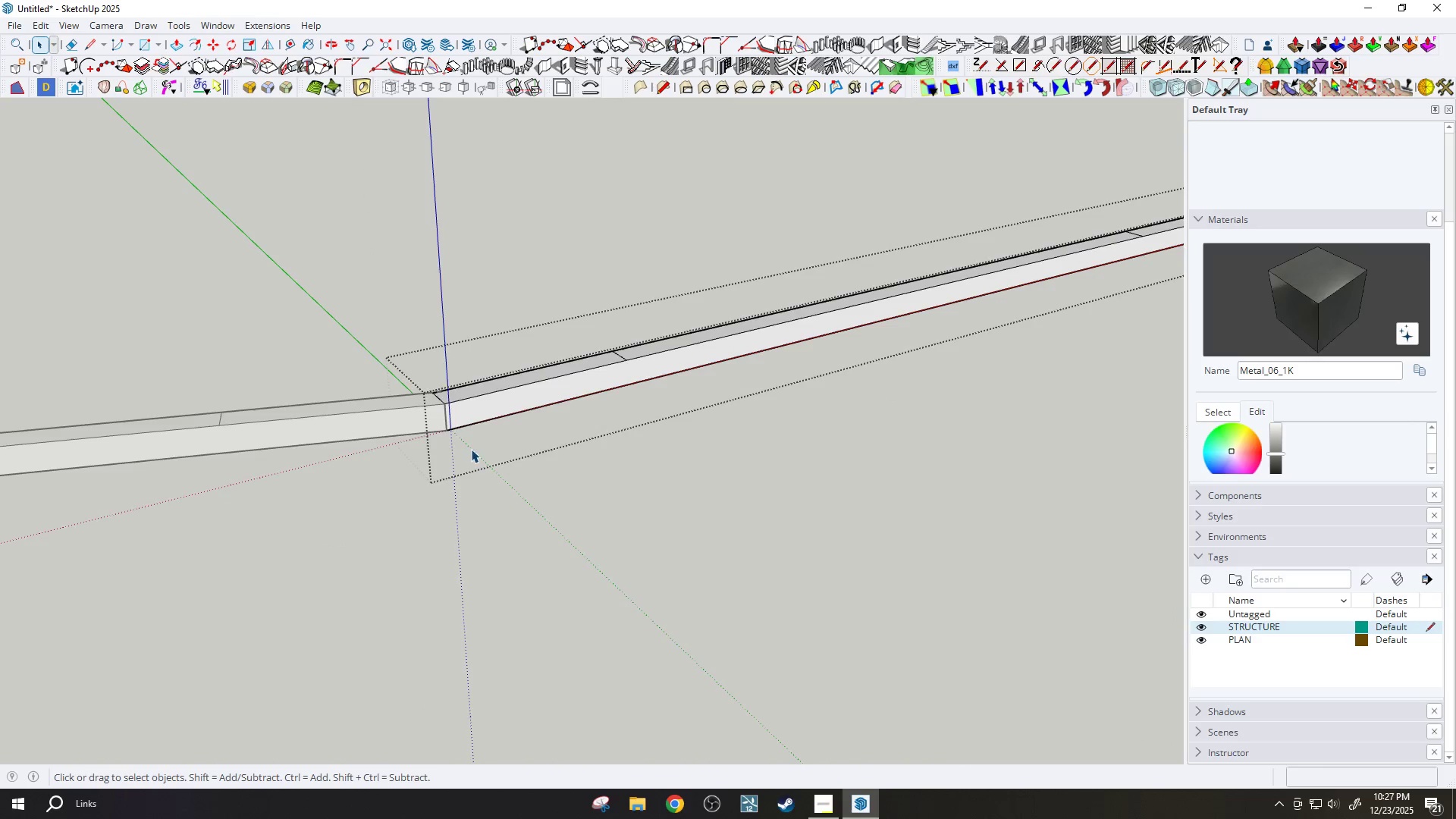 
scroll: coordinate [388, 312], scroll_direction: up, amount: 10.0
 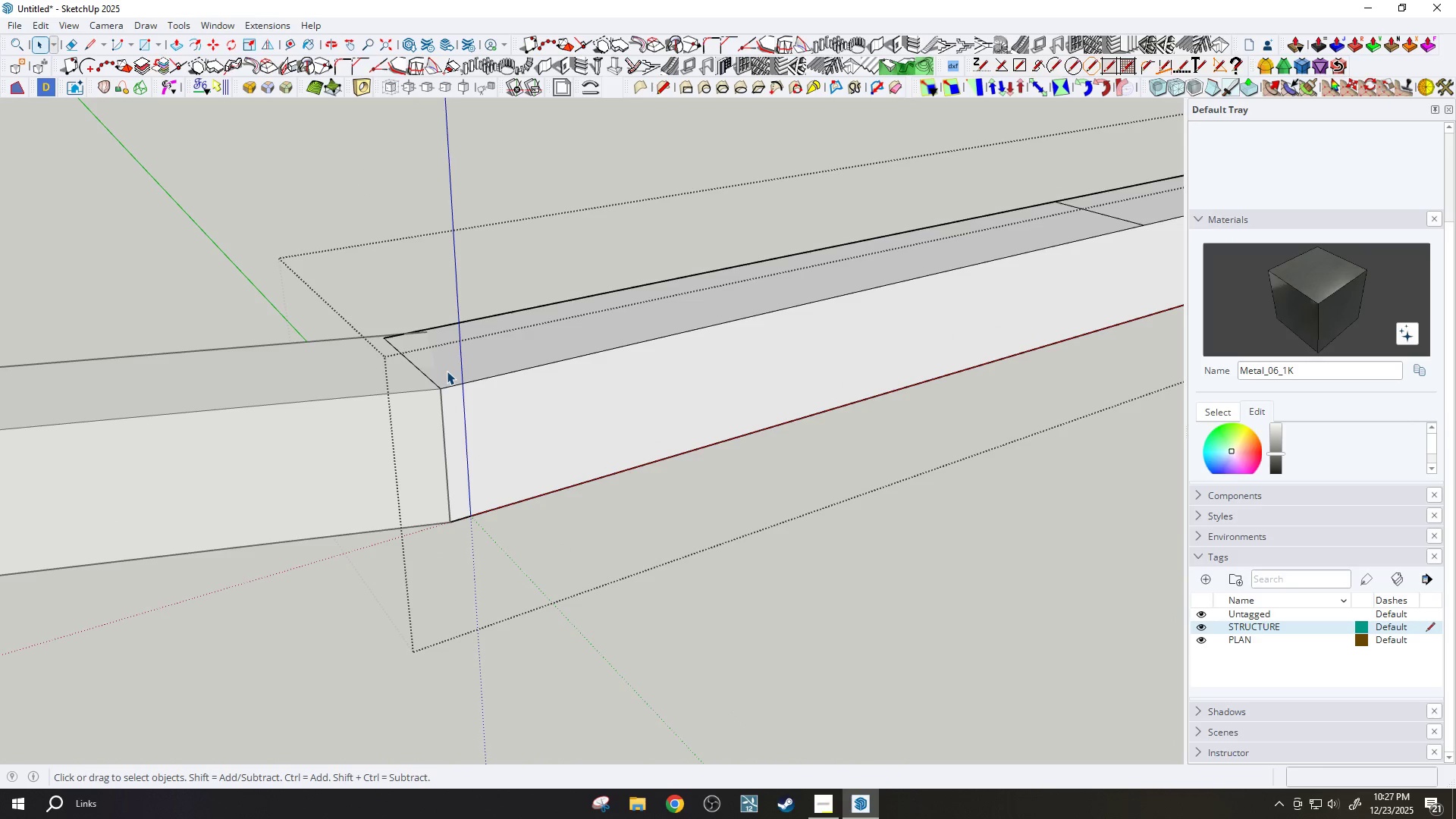 
key(Comma)
 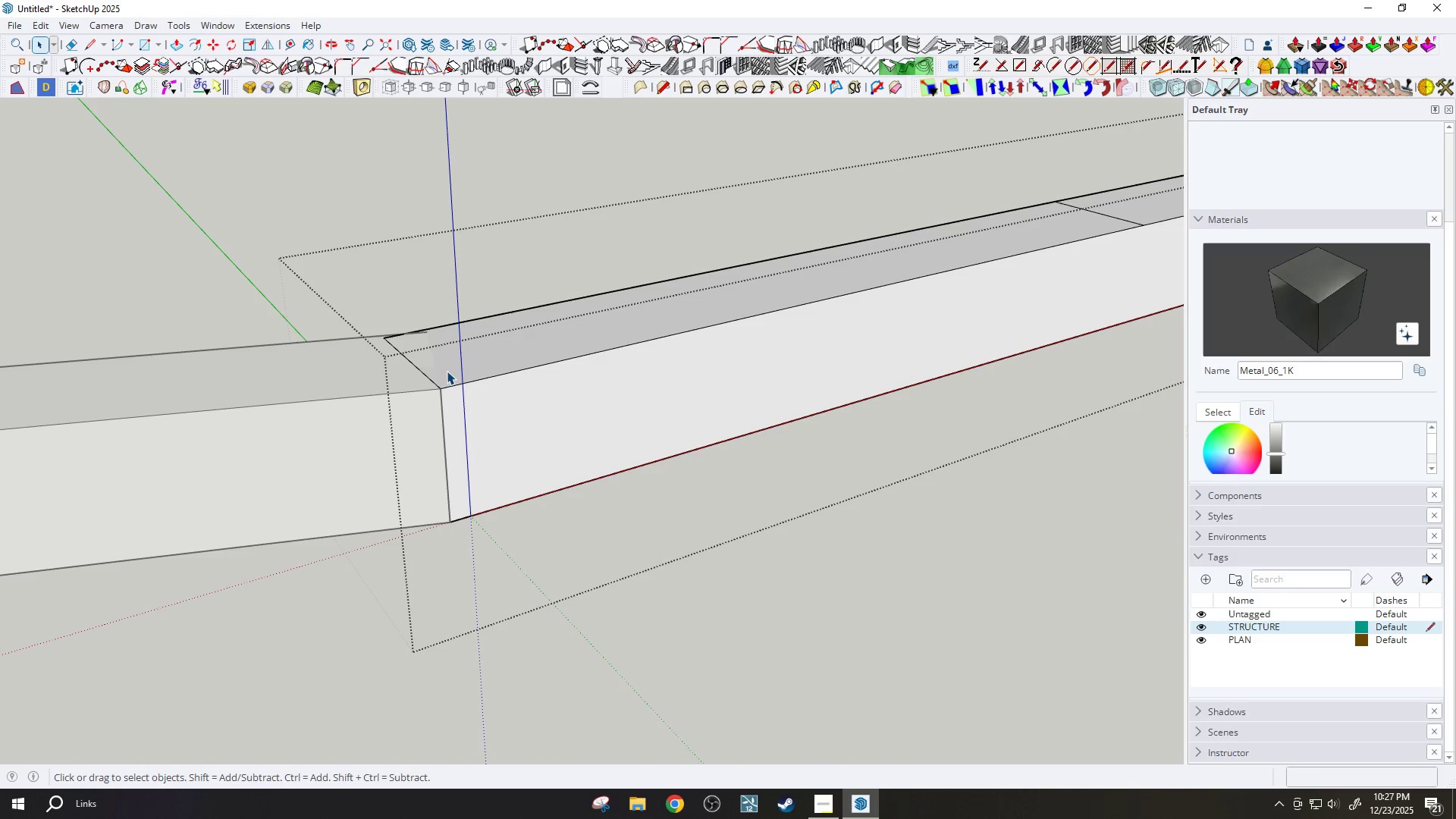 
key(Period)
 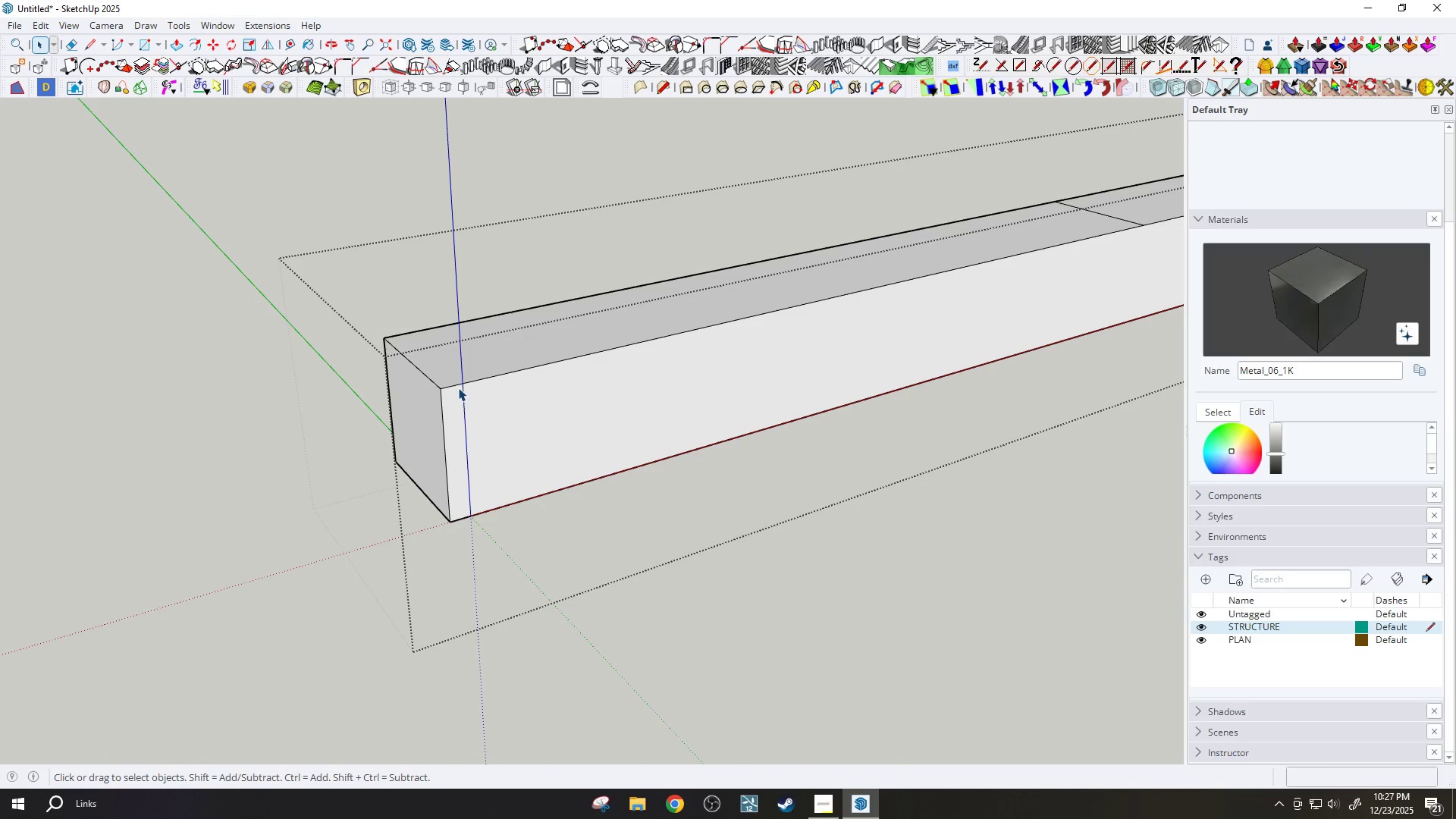 
scroll: coordinate [456, 388], scroll_direction: up, amount: 1.0
 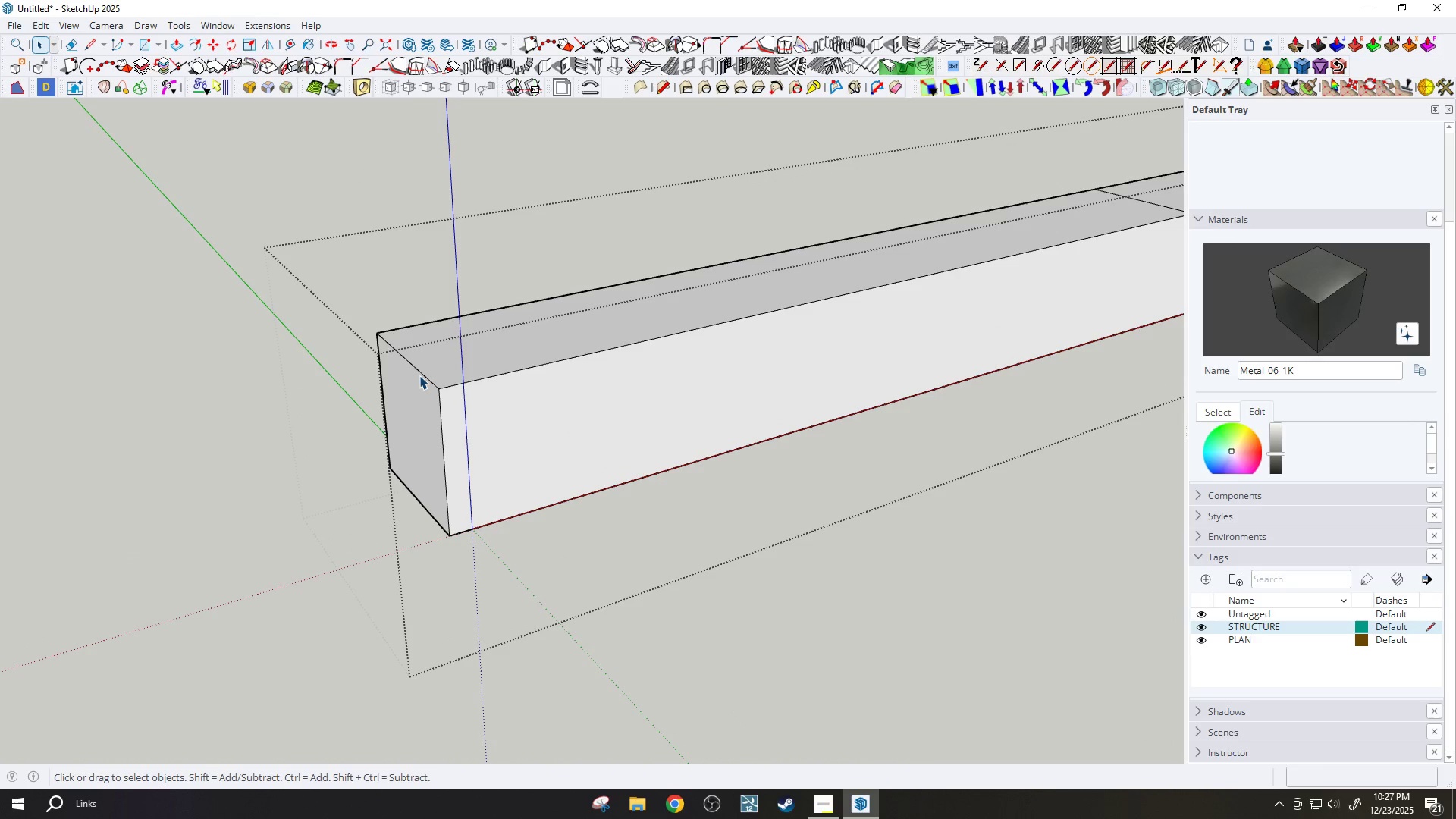 
key(E)
 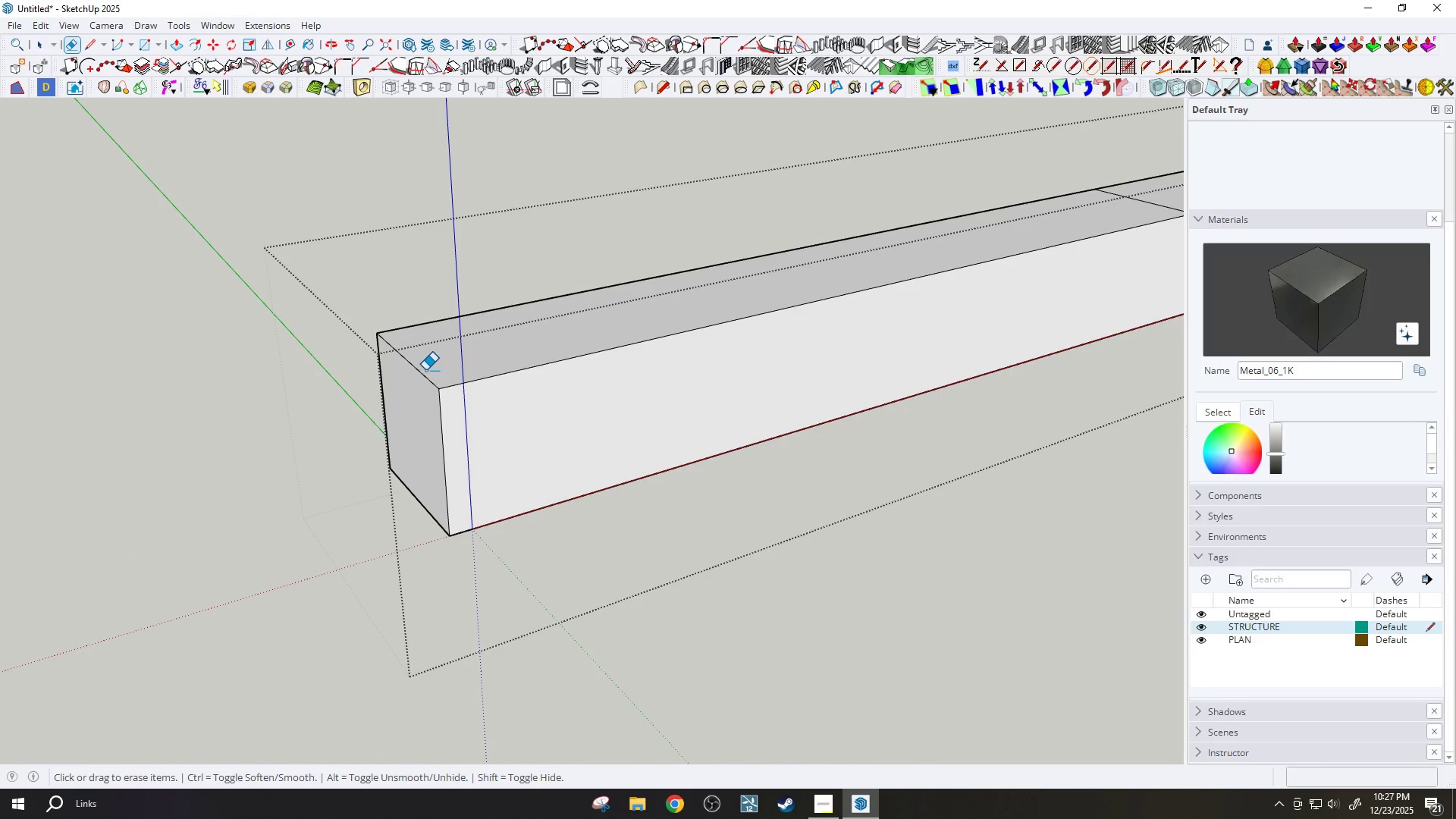 
hold_key(key=ShiftLeft, duration=1.25)
left_click_drag(start_coordinate=[424, 369], to_coordinate=[416, 381])
 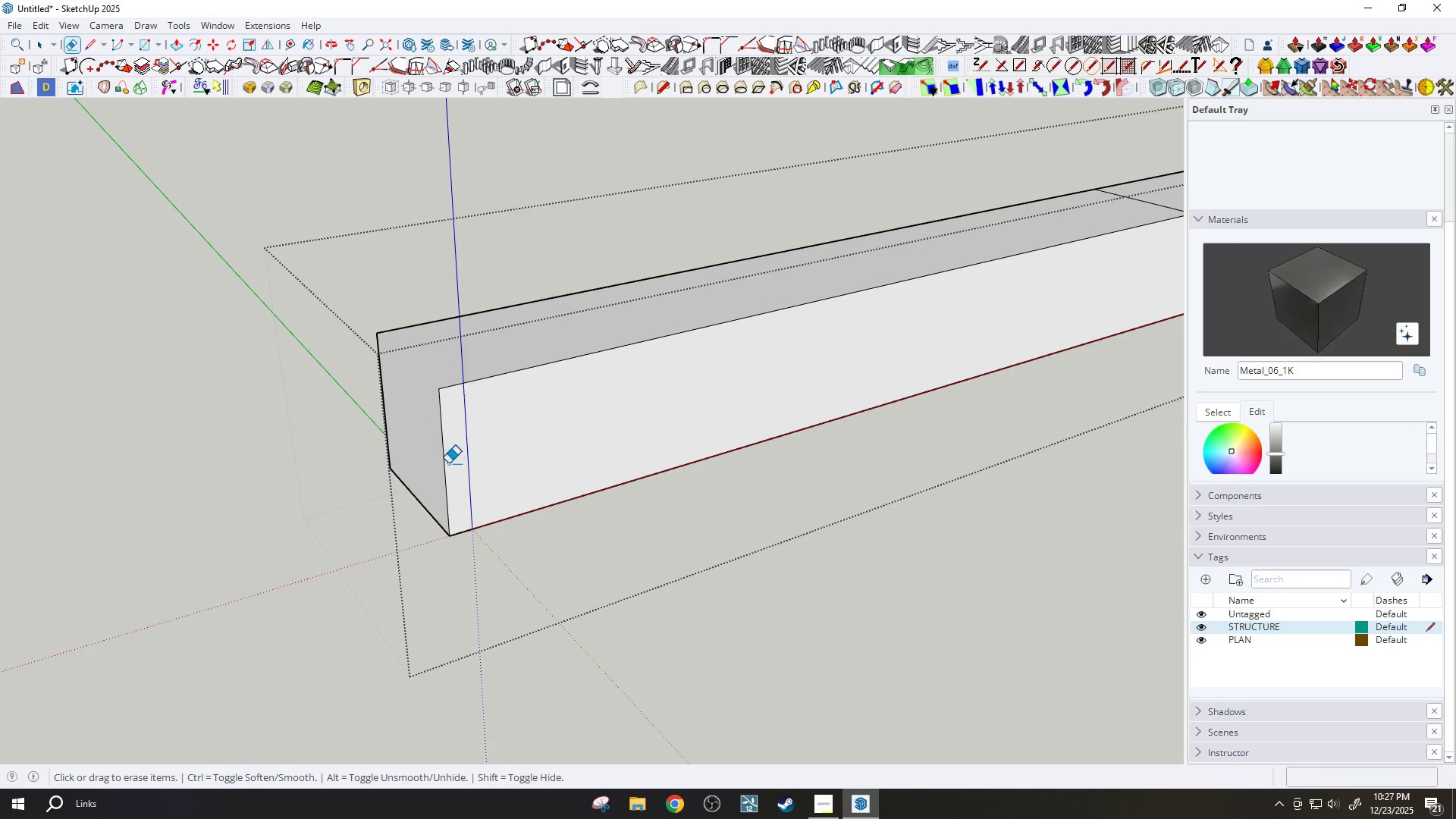 
hold_key(key=ShiftLeft, duration=0.86)
left_click_drag(start_coordinate=[419, 497], to_coordinate=[416, 509])
 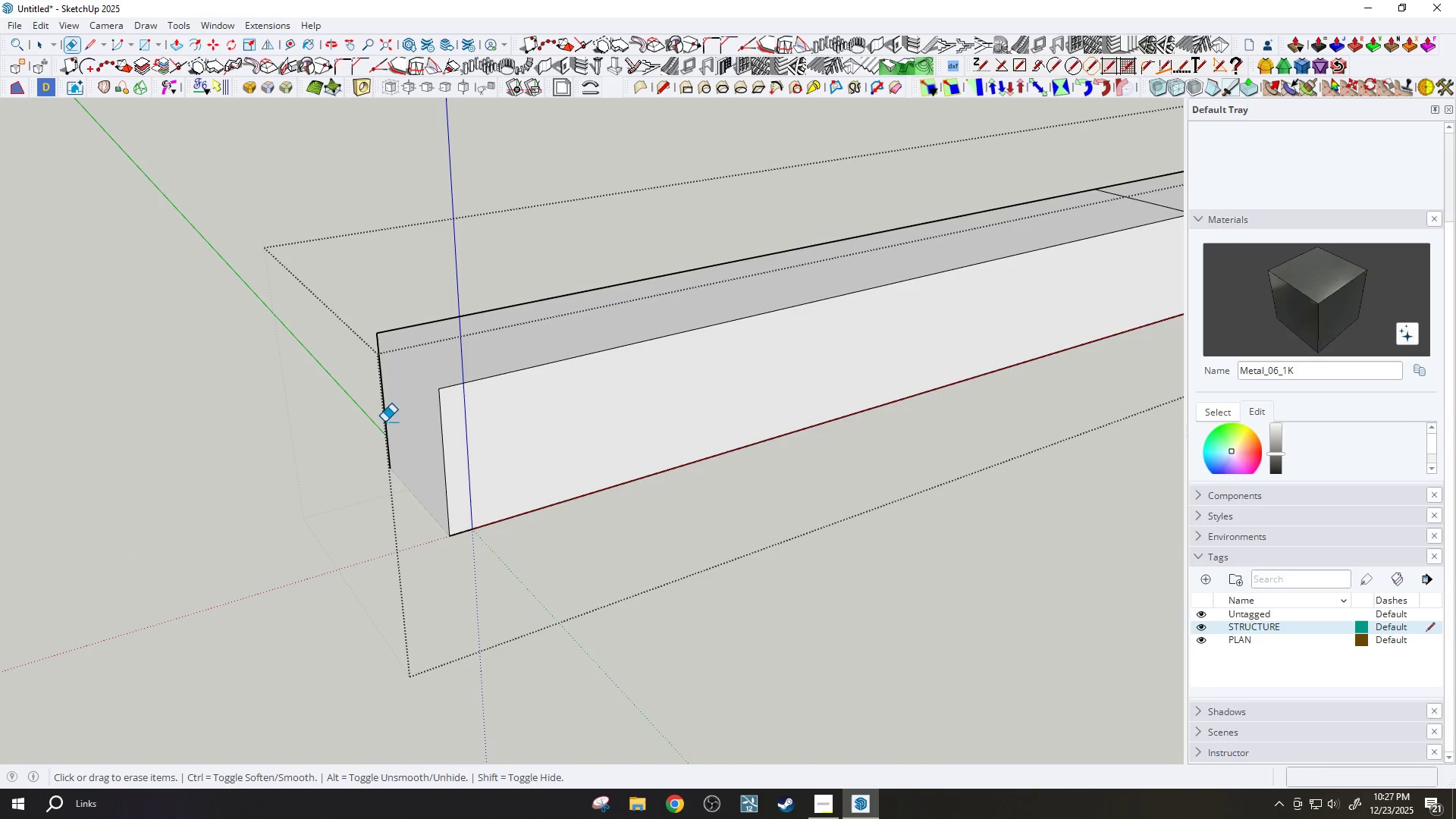 
hold_key(key=ShiftLeft, duration=1.45)
left_click_drag(start_coordinate=[381, 417], to_coordinate=[377, 410])
 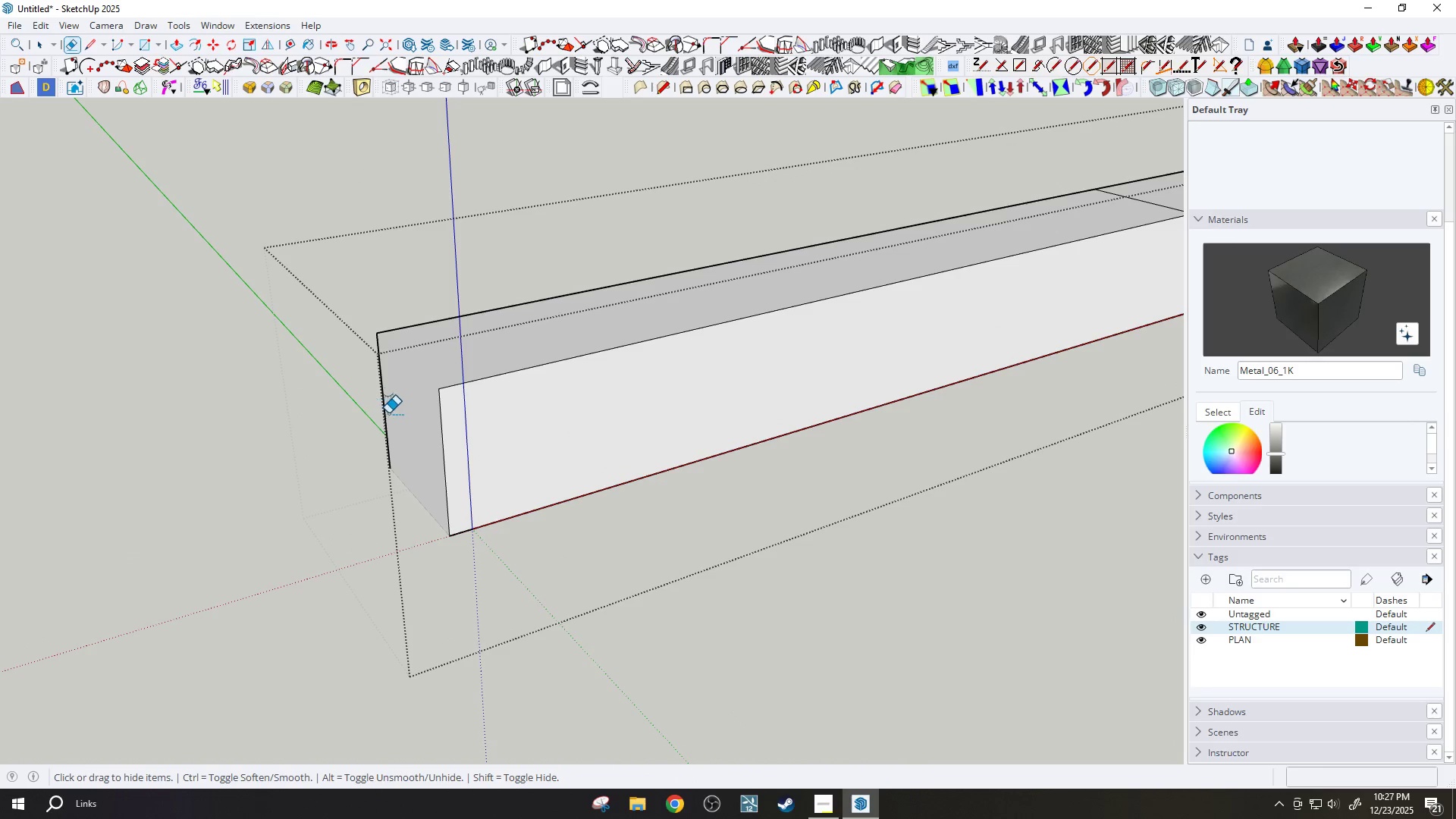 
left_click_drag(start_coordinate=[388, 413], to_coordinate=[378, 403])
 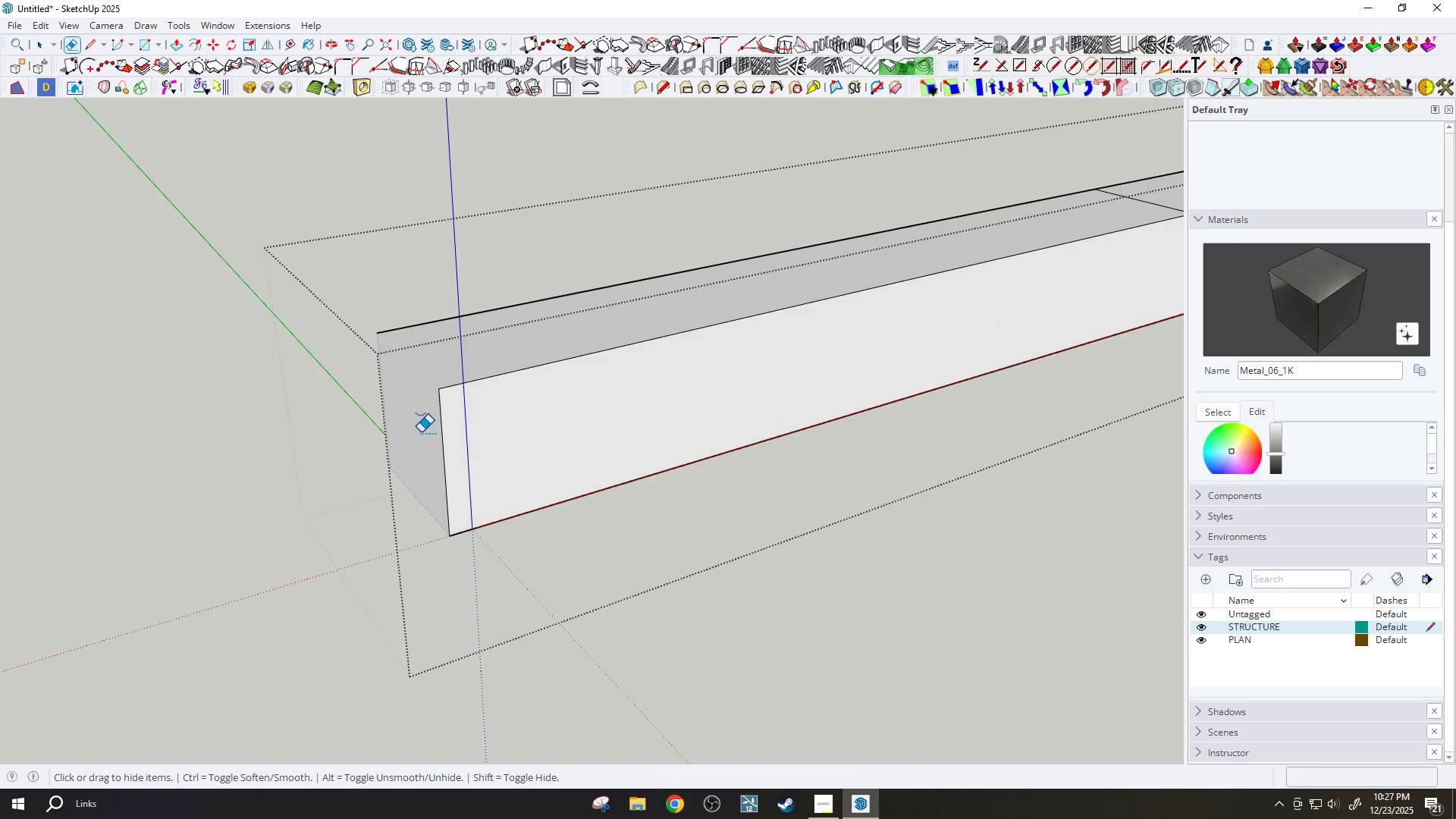 
left_click_drag(start_coordinate=[426, 433], to_coordinate=[459, 445])
 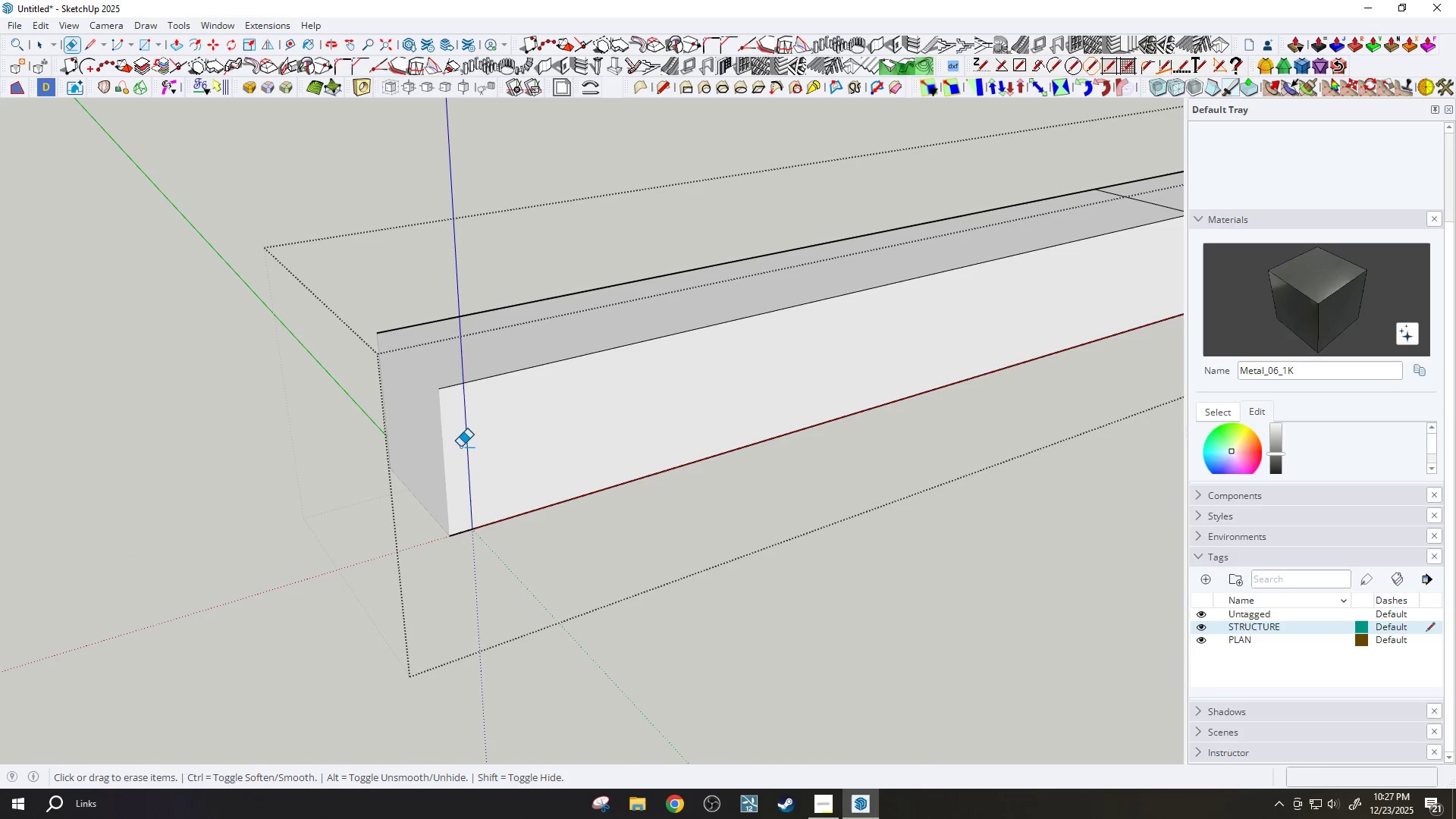 
key(Space)
 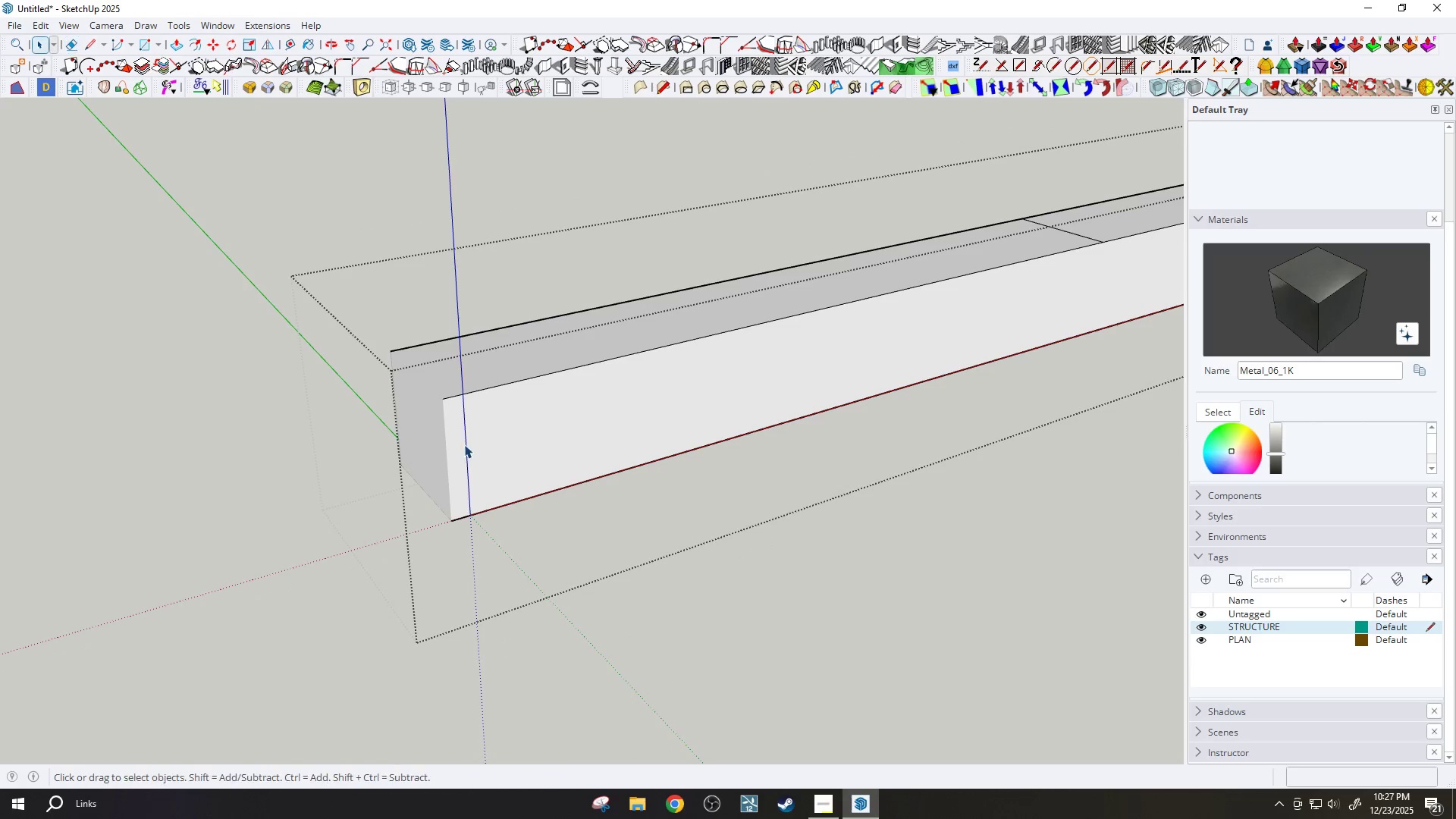 
key(Escape)
 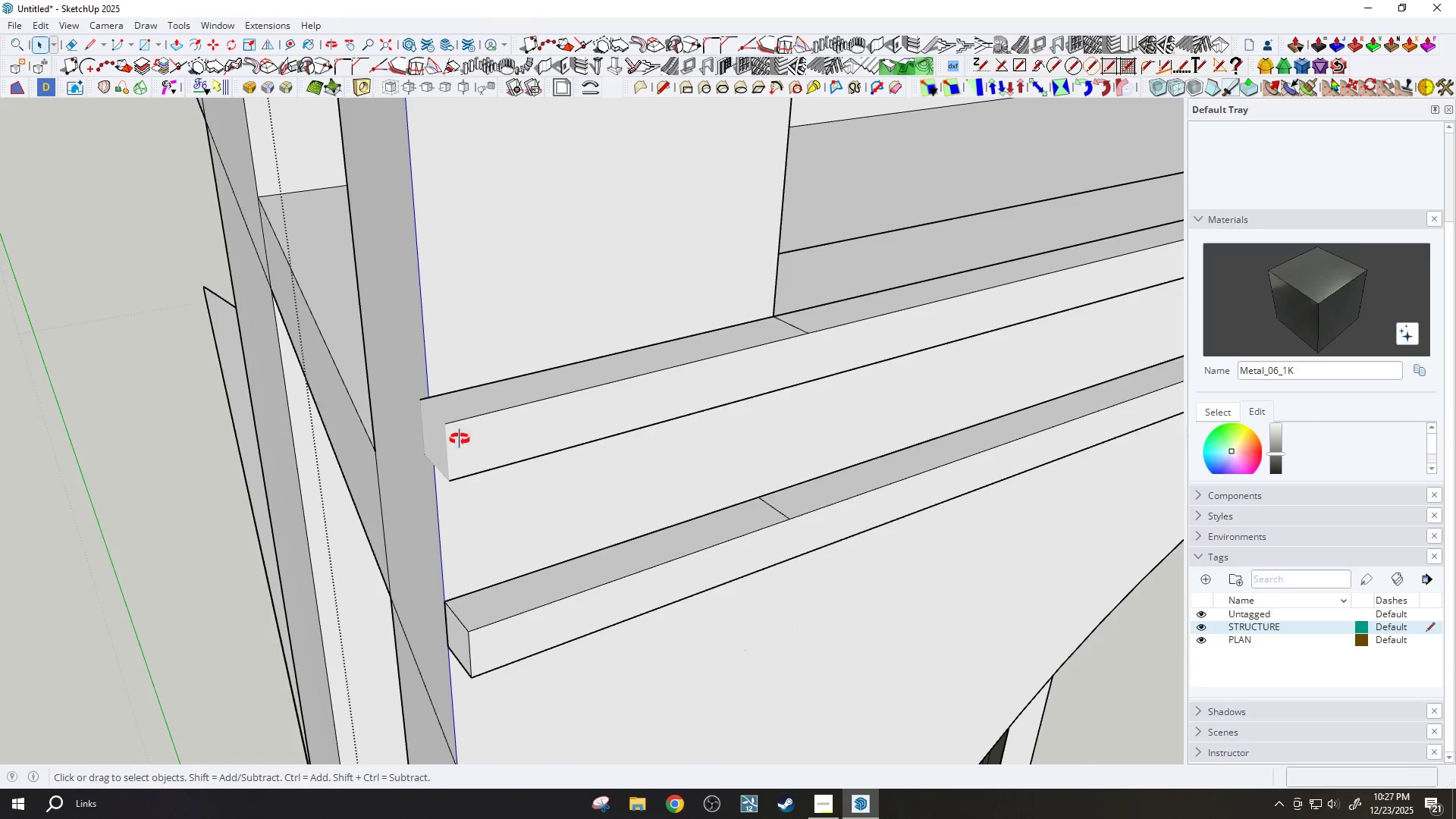 
key(Escape)
 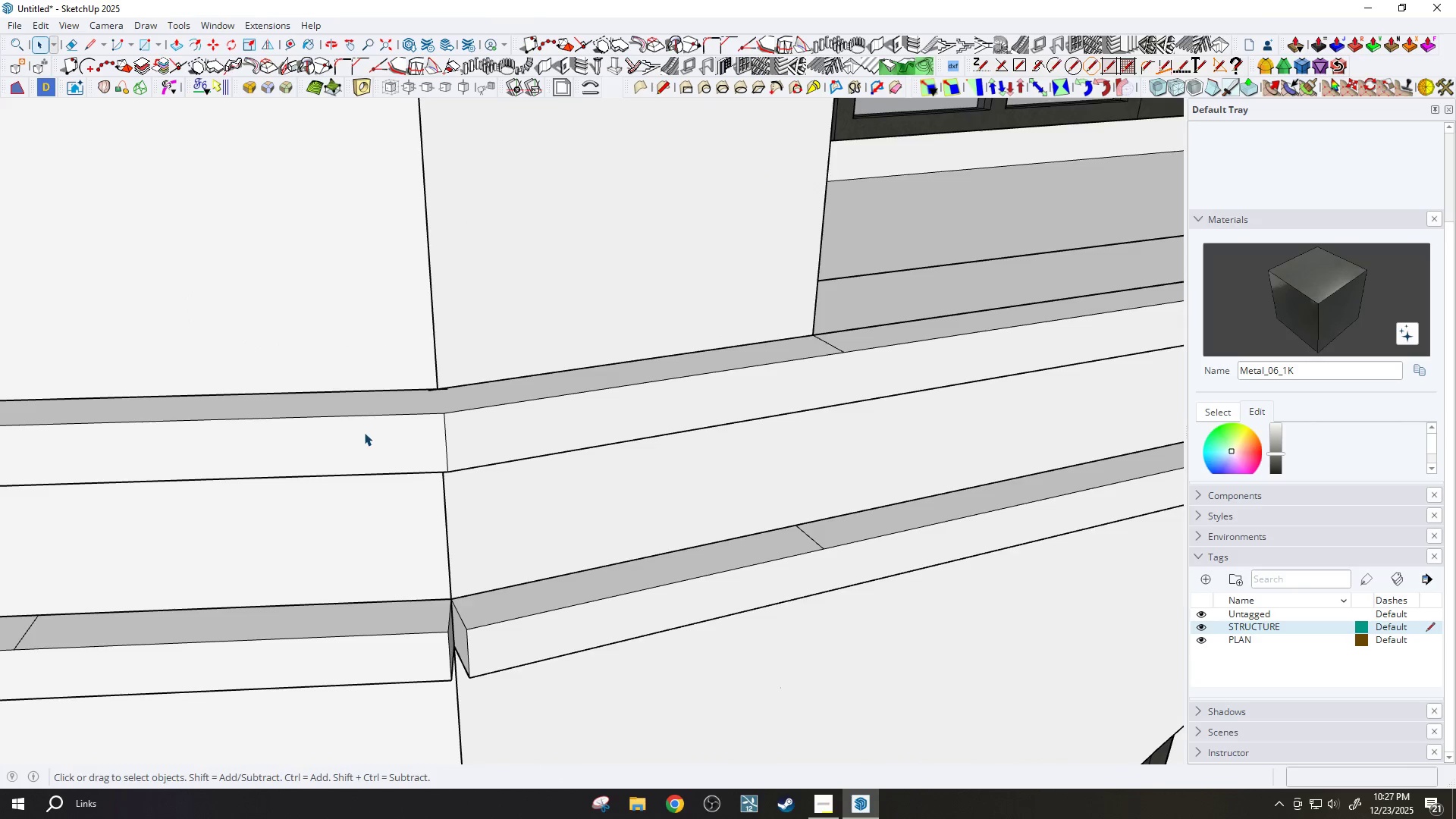 
scroll: coordinate [322, 403], scroll_direction: down, amount: 20.0
 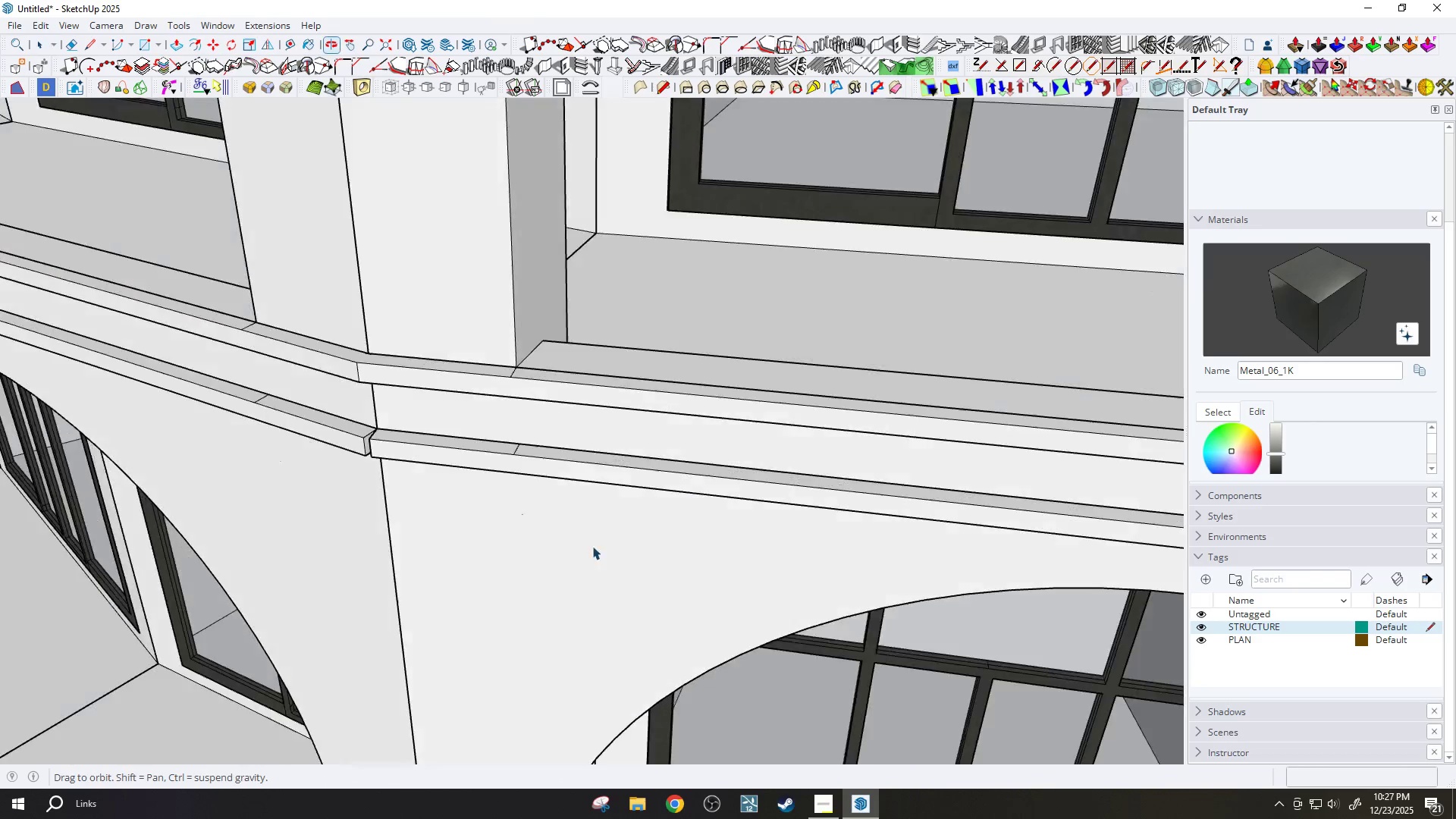 
left_click([625, 371])
 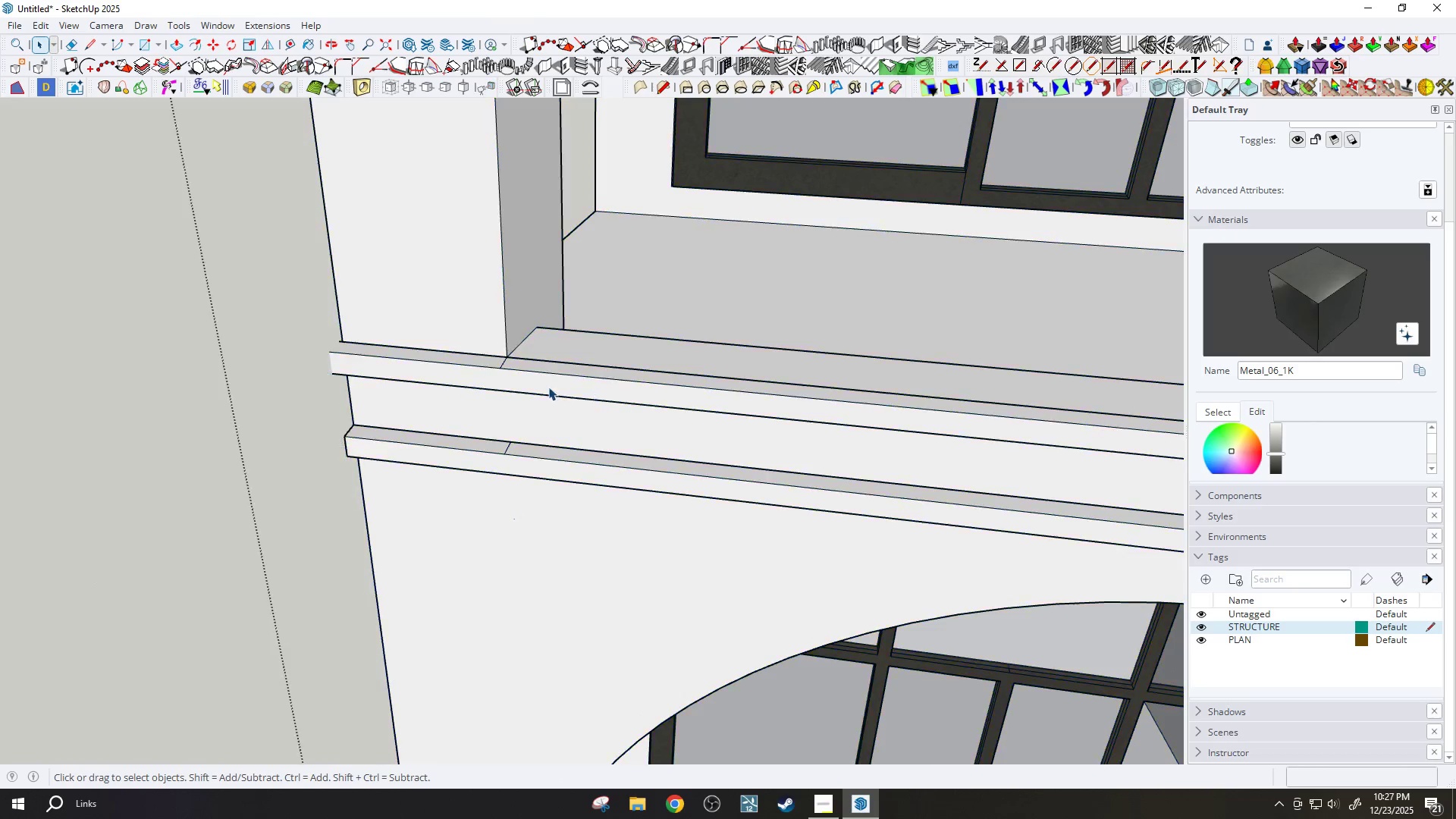 
scroll: coordinate [598, 452], scroll_direction: up, amount: 1.0
 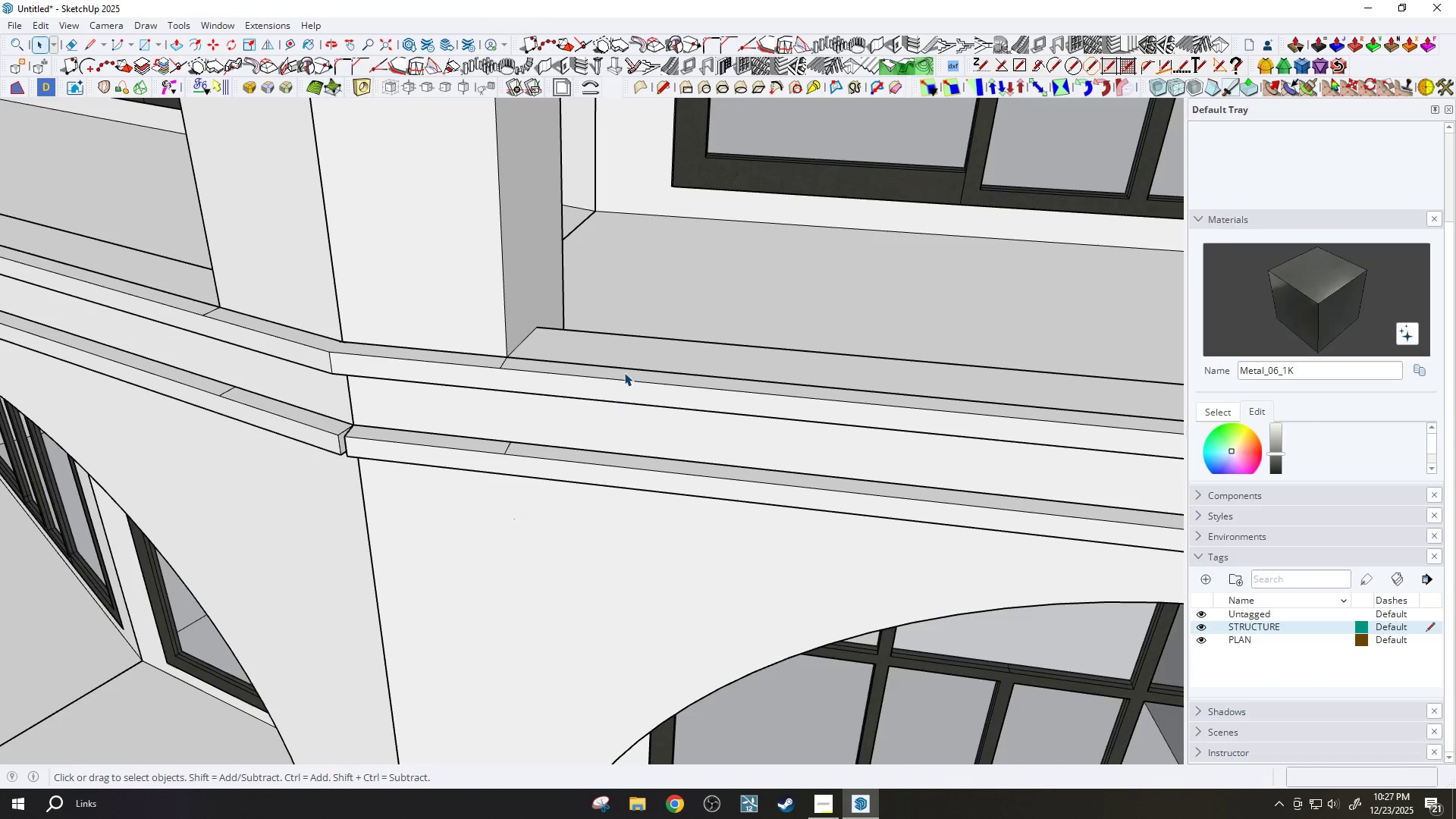 
key(E)
 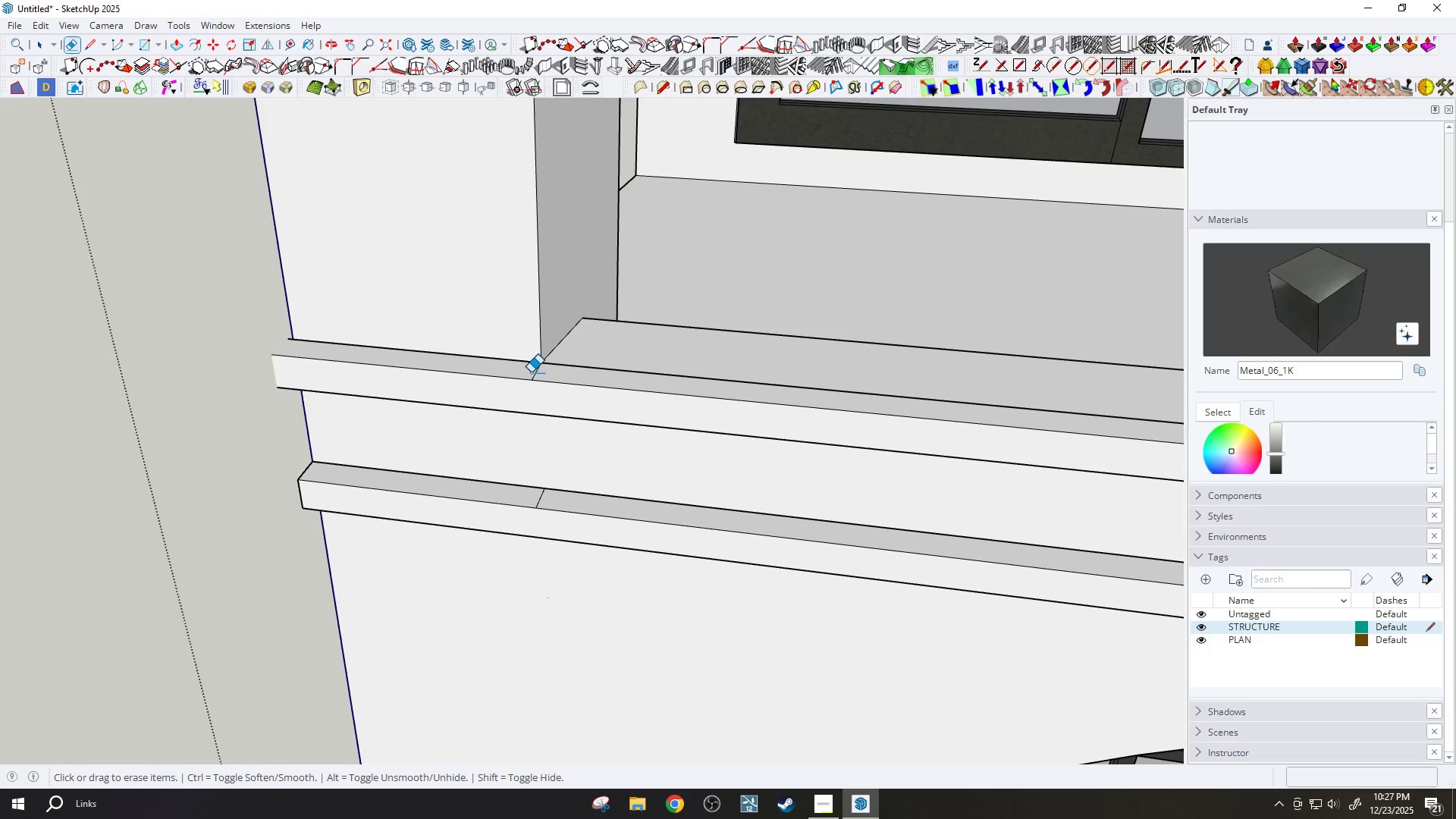 
scroll: coordinate [441, 347], scroll_direction: up, amount: 4.0
 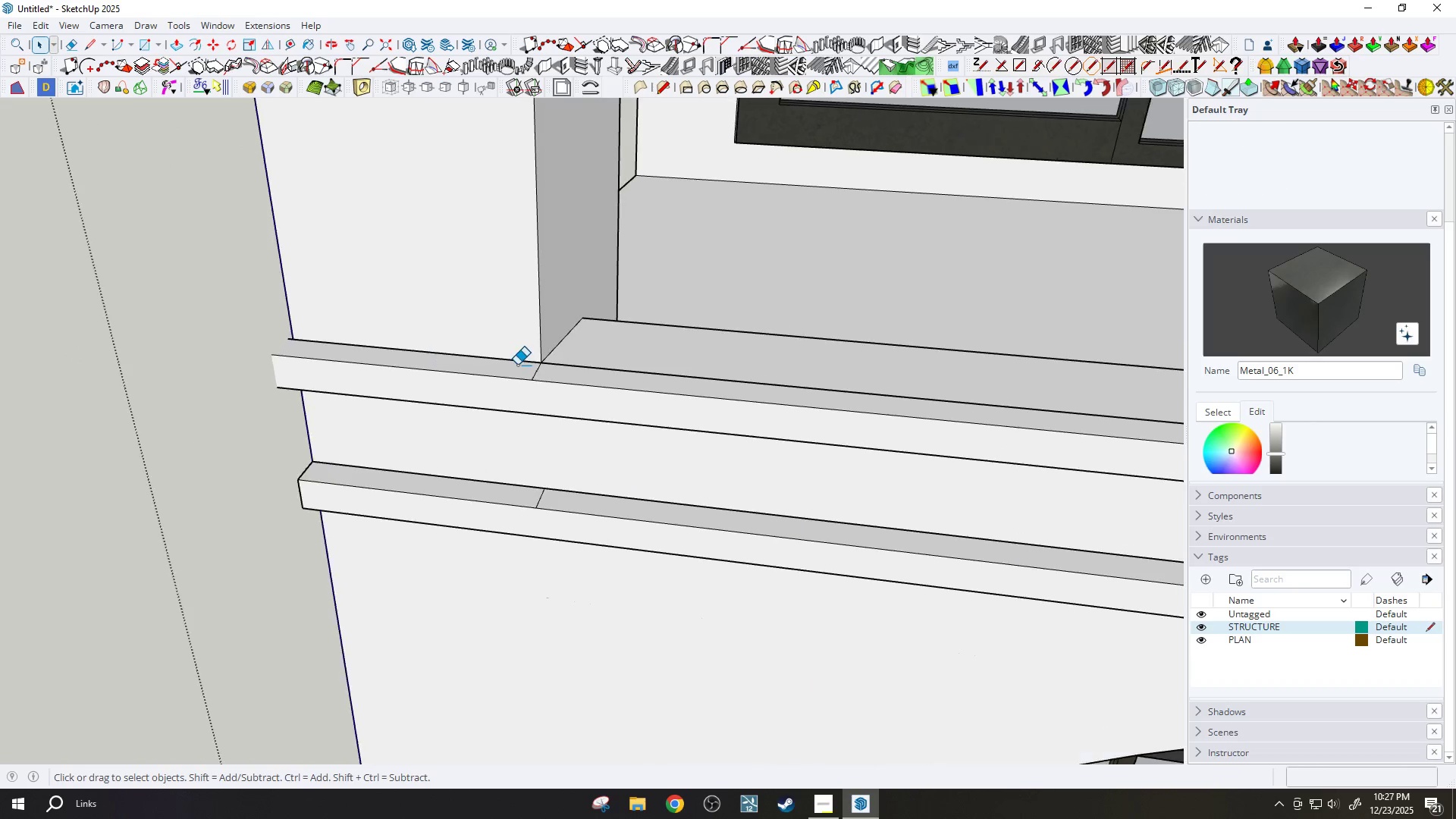 
key(Period)
 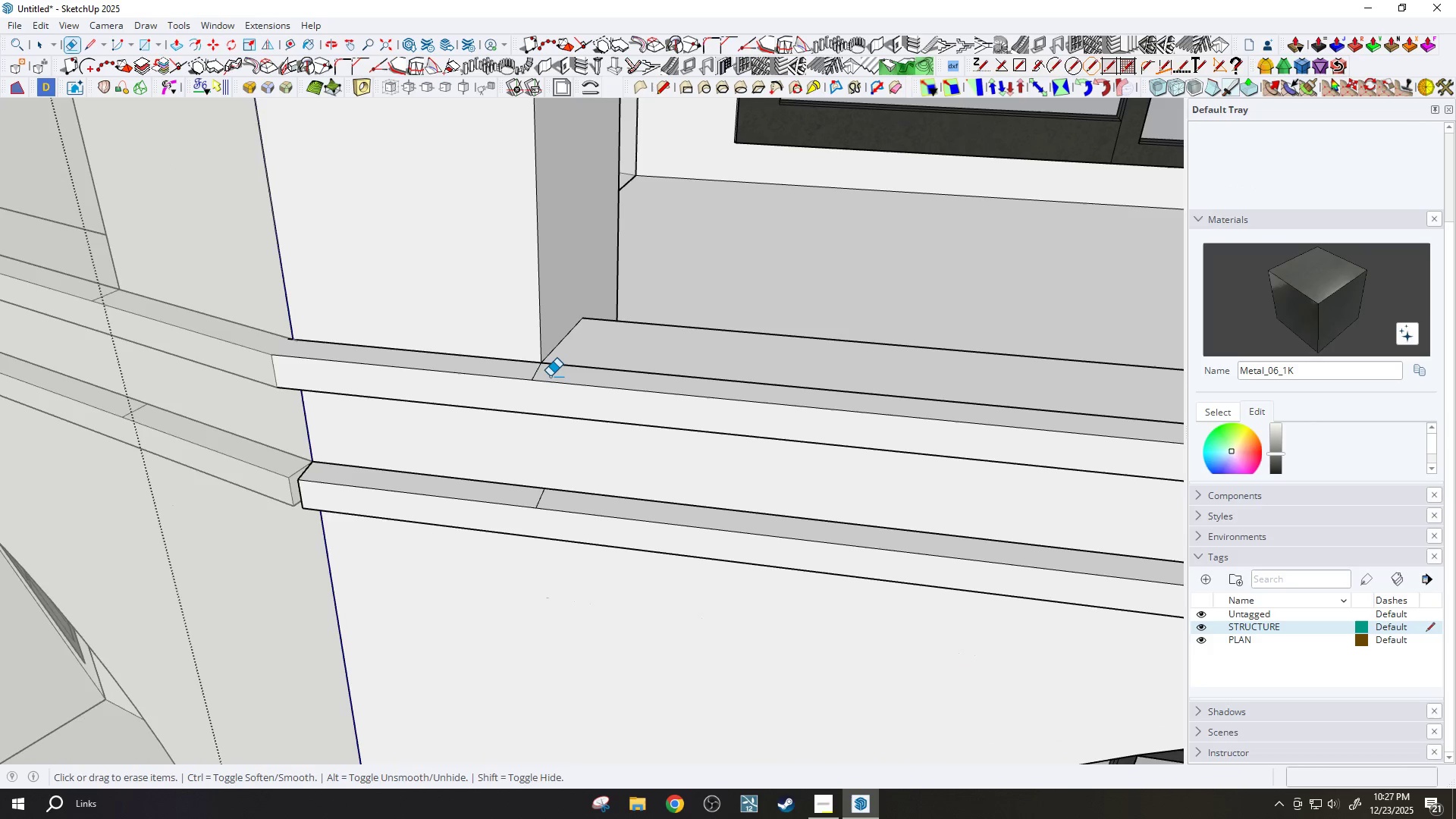 
key(Period)
 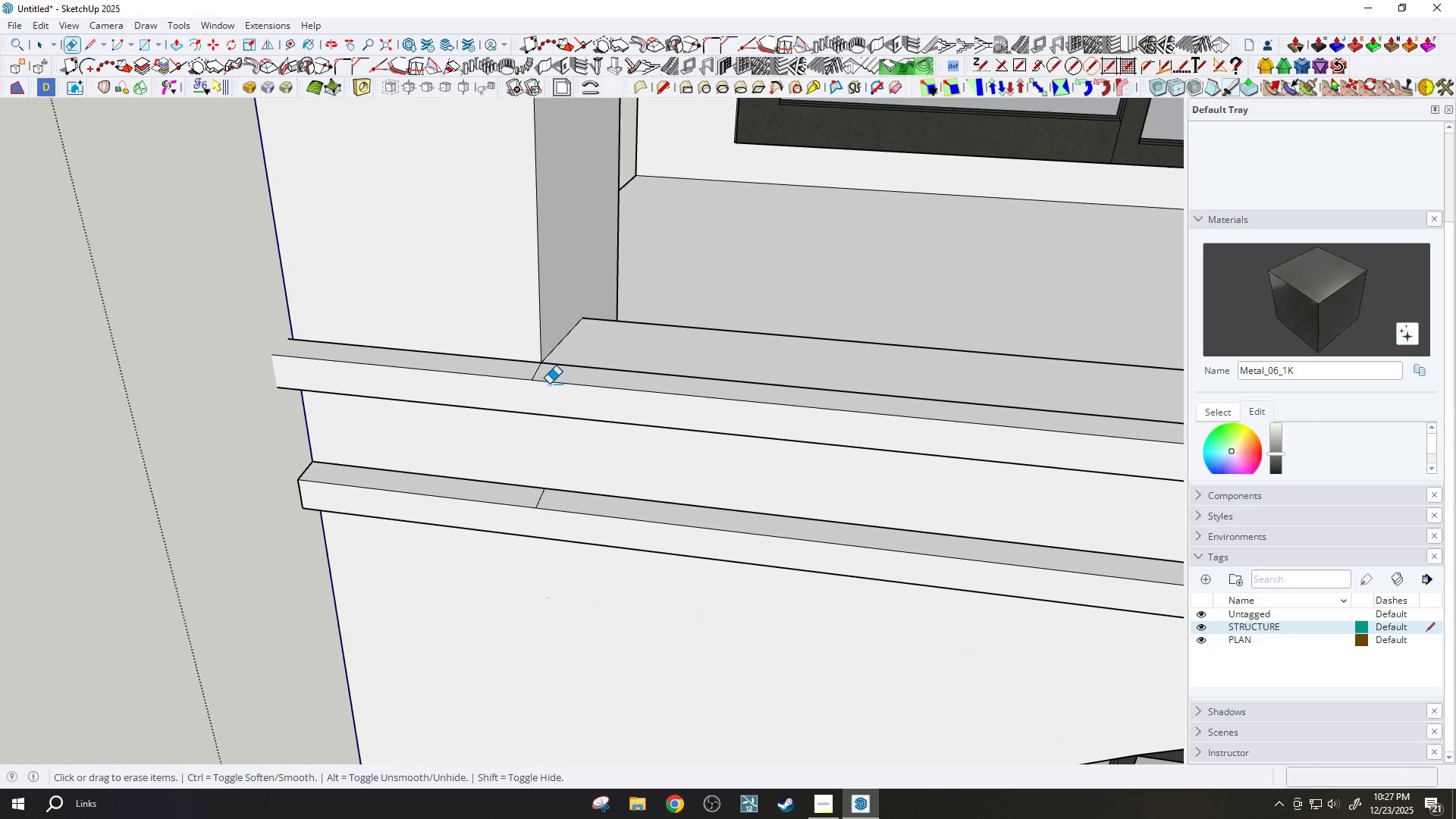 
key(Space)
 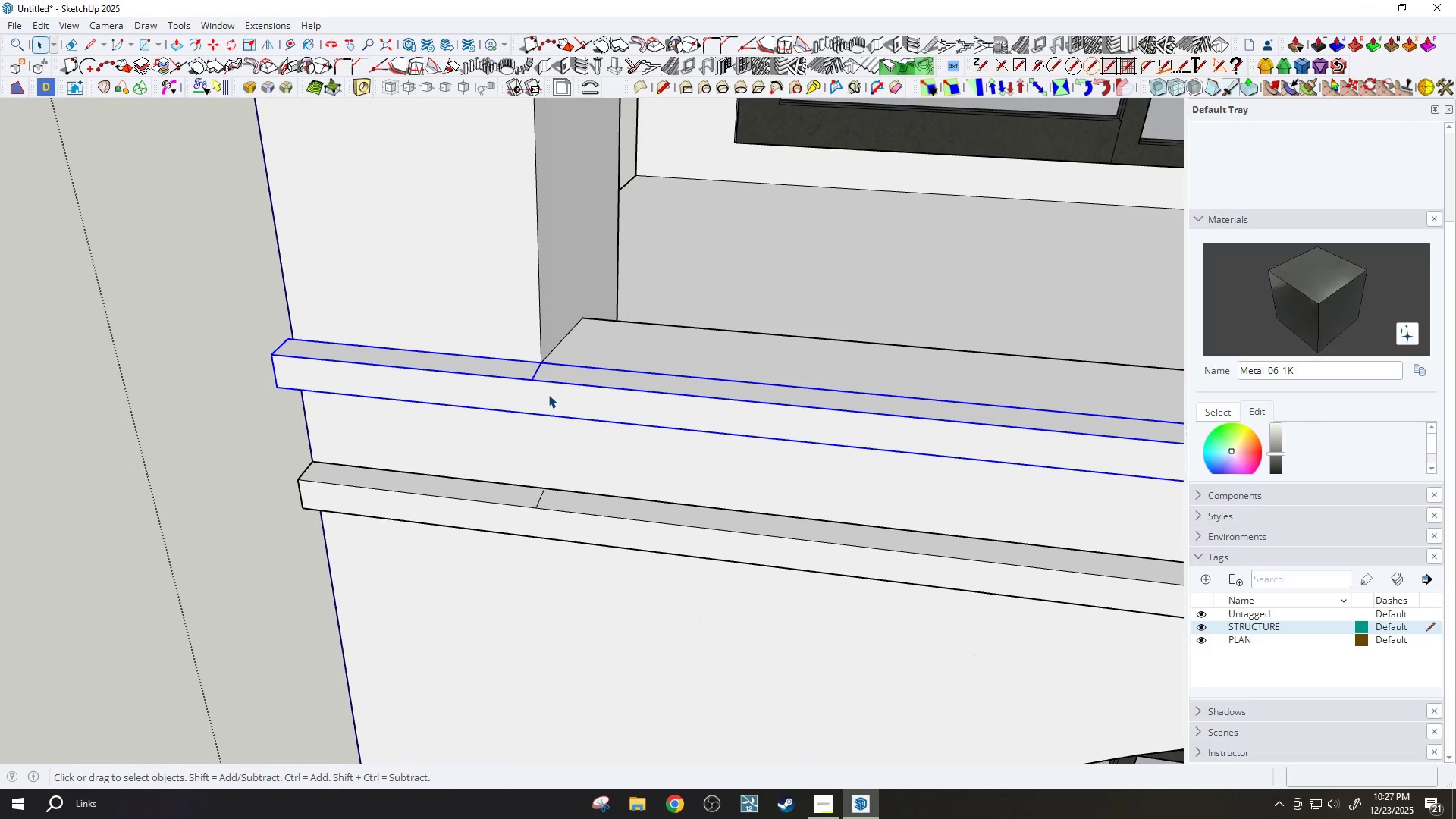 
double_click([549, 394])
 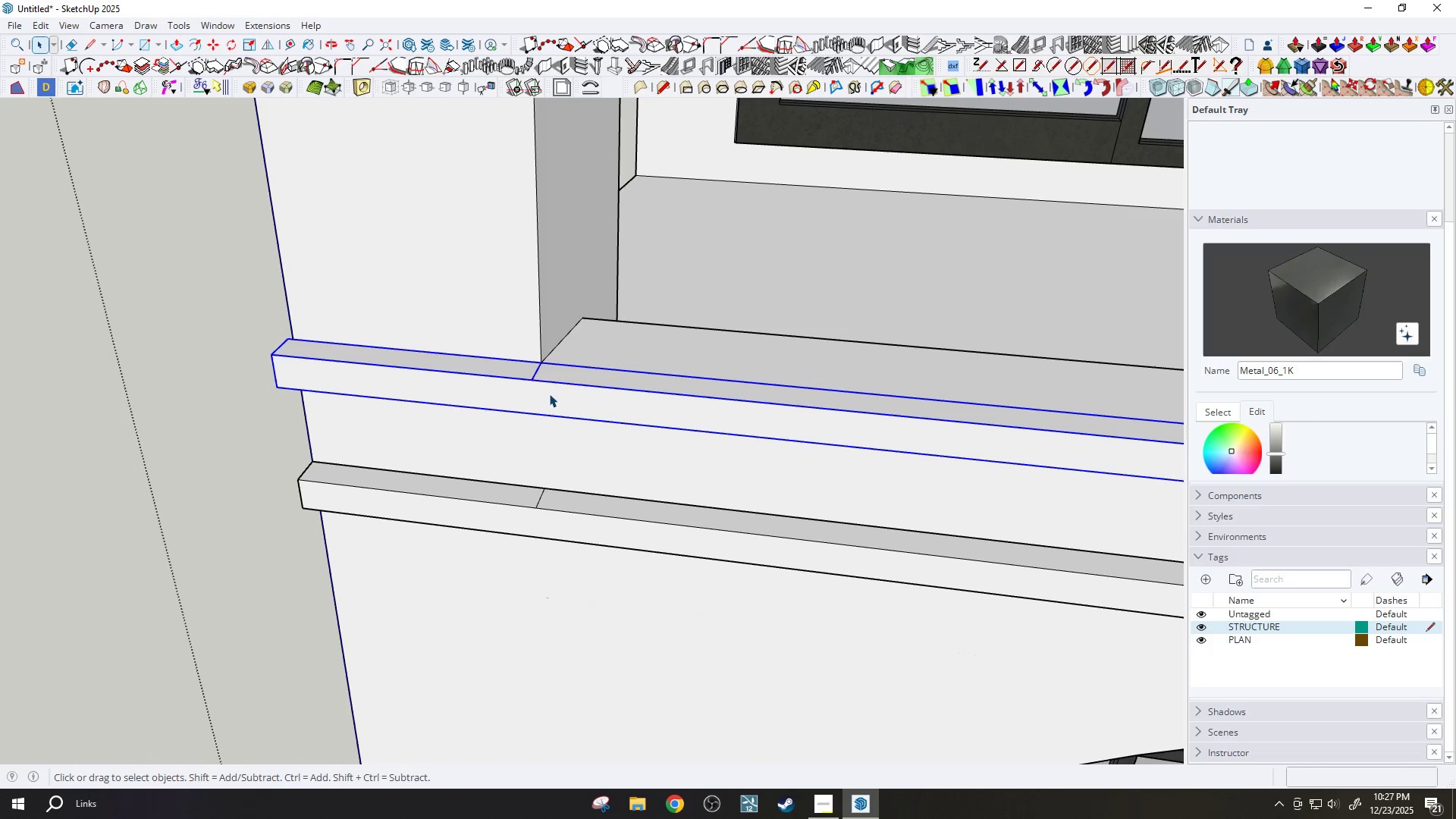 
triple_click([549, 394])
 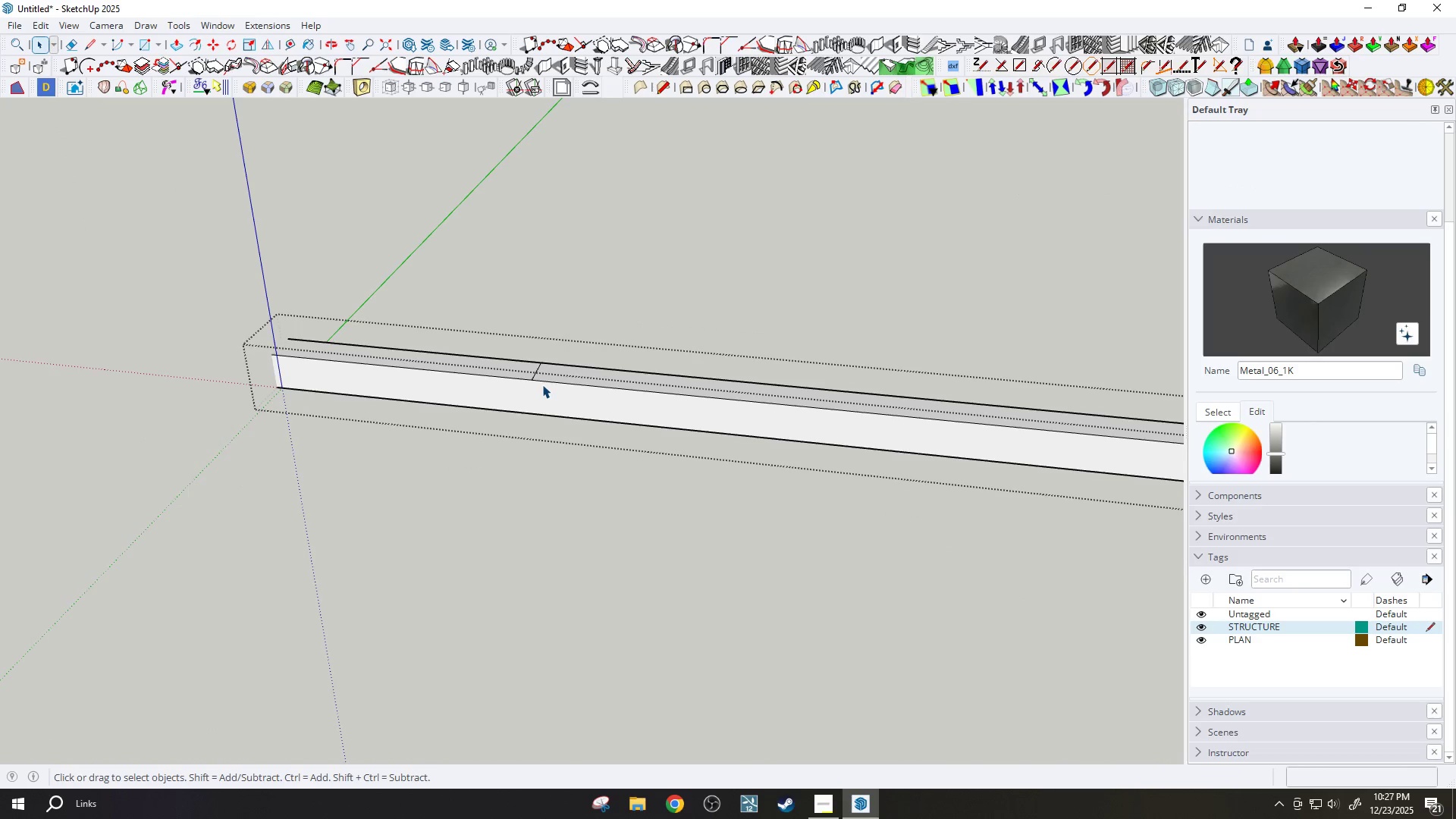 
key(E)
 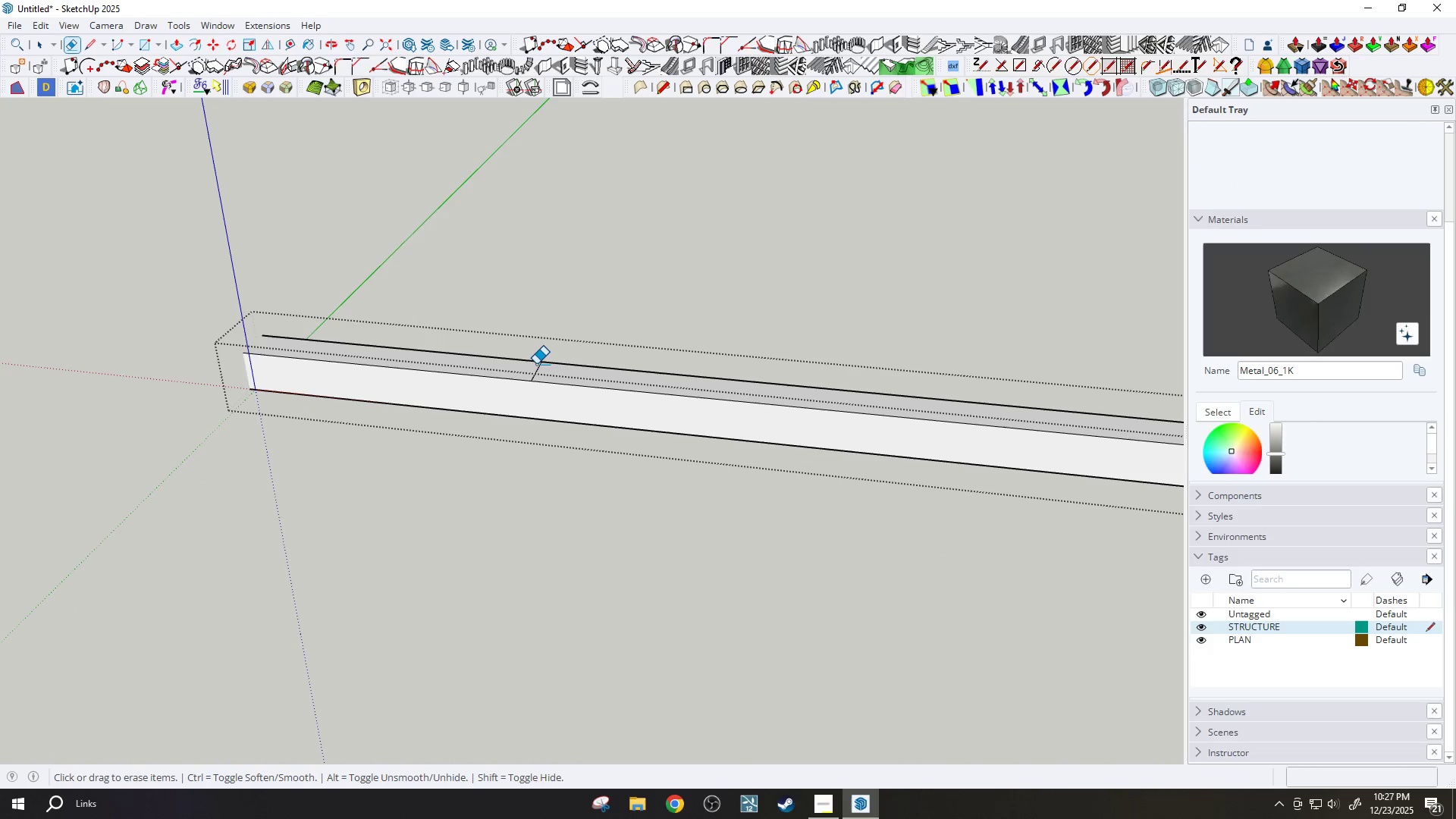 
scroll: coordinate [537, 372], scroll_direction: up, amount: 1.0
 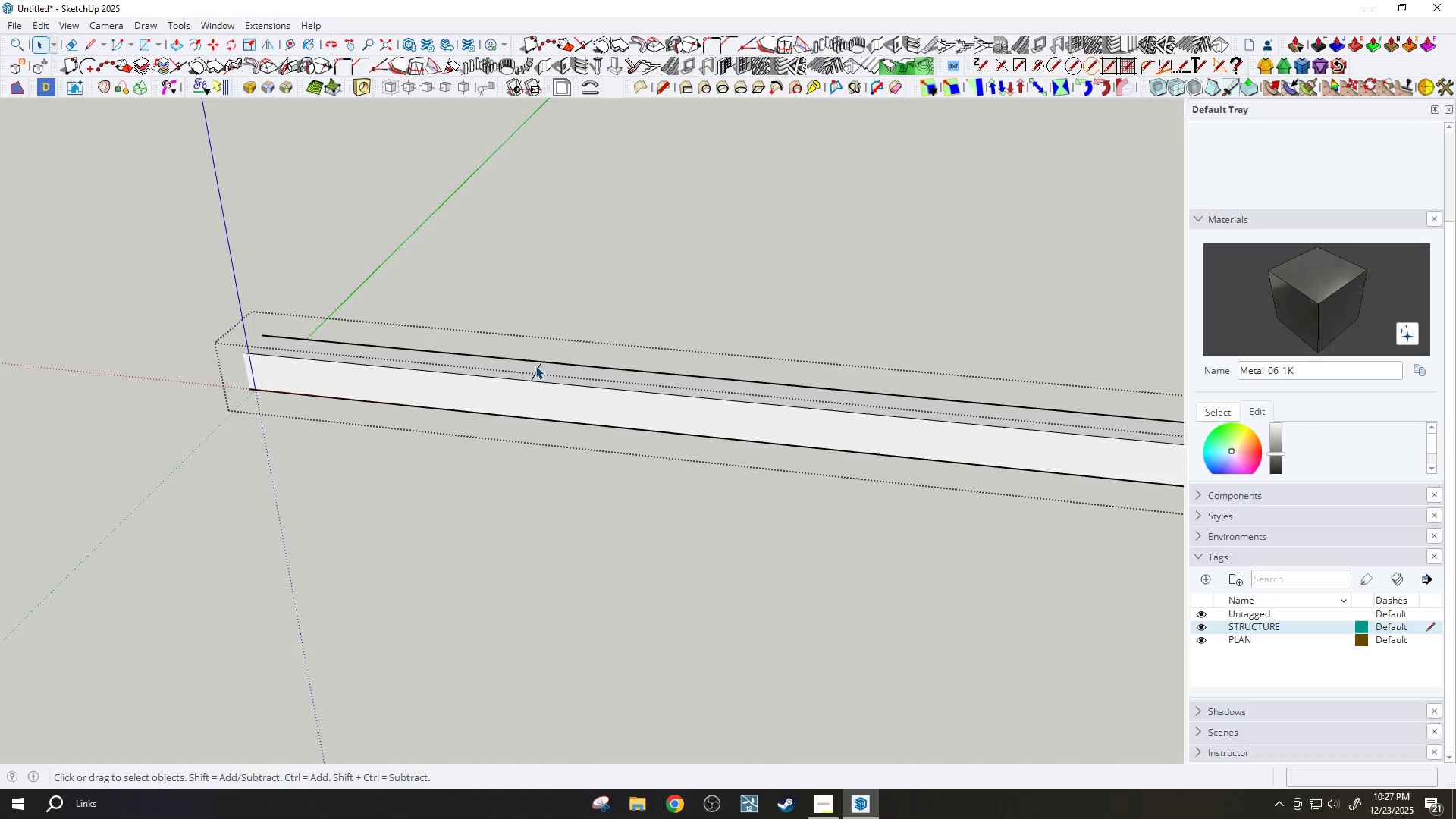 
left_click_drag(start_coordinate=[536, 366], to_coordinate=[539, 369])
 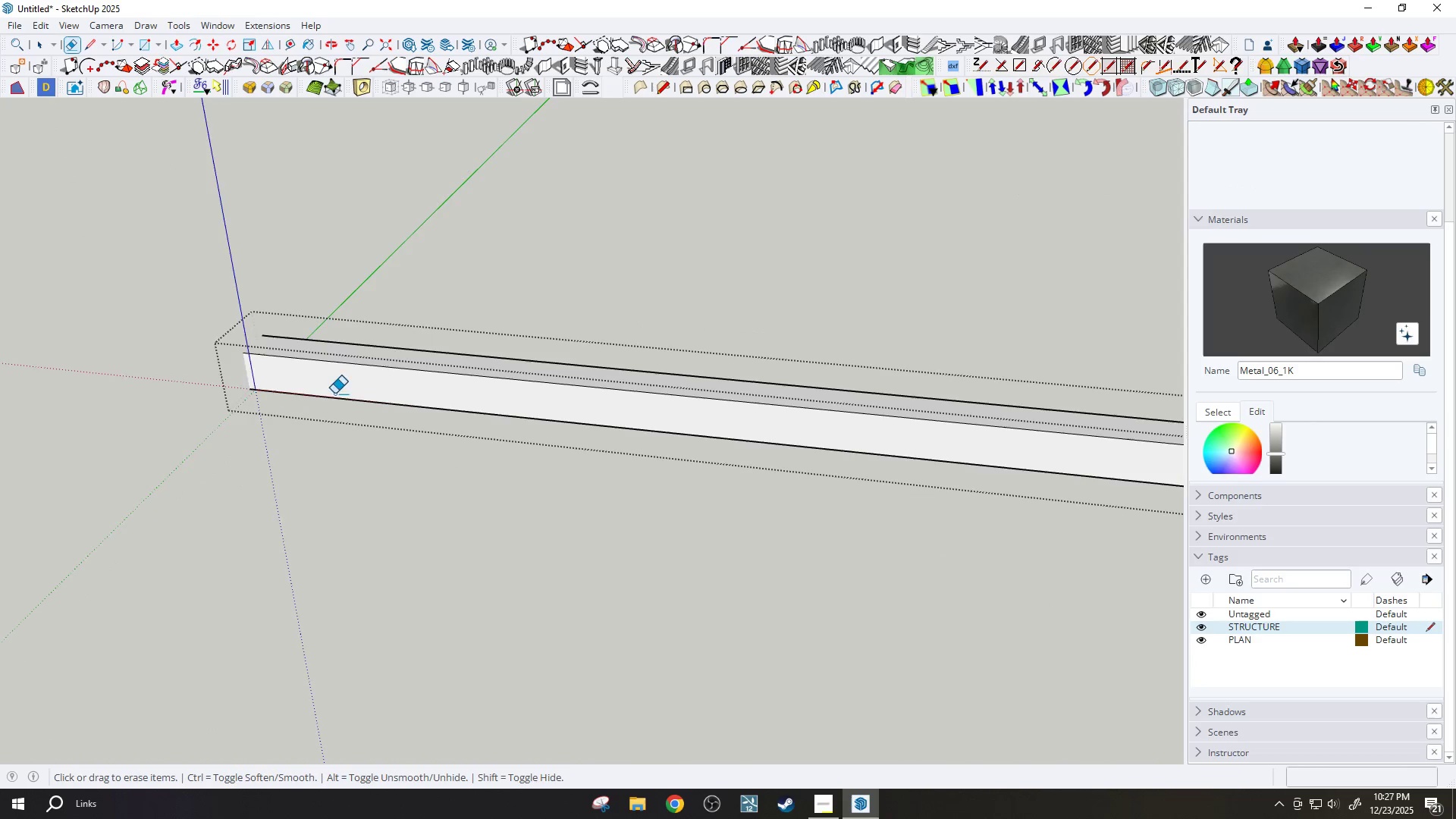 
left_click_drag(start_coordinate=[681, 441], to_coordinate=[674, 438])
 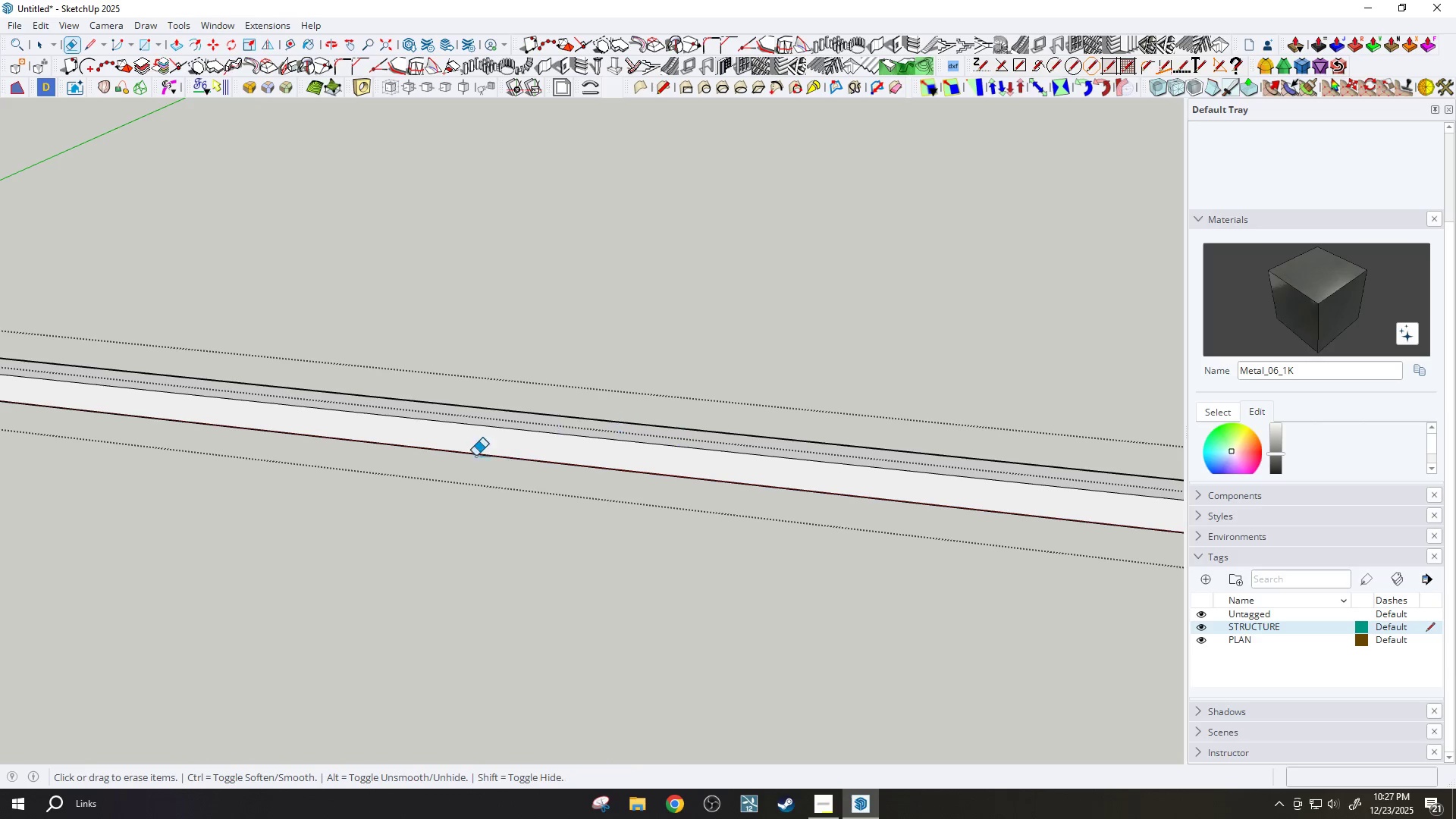 
scroll: coordinate [839, 477], scroll_direction: down, amount: 8.0
 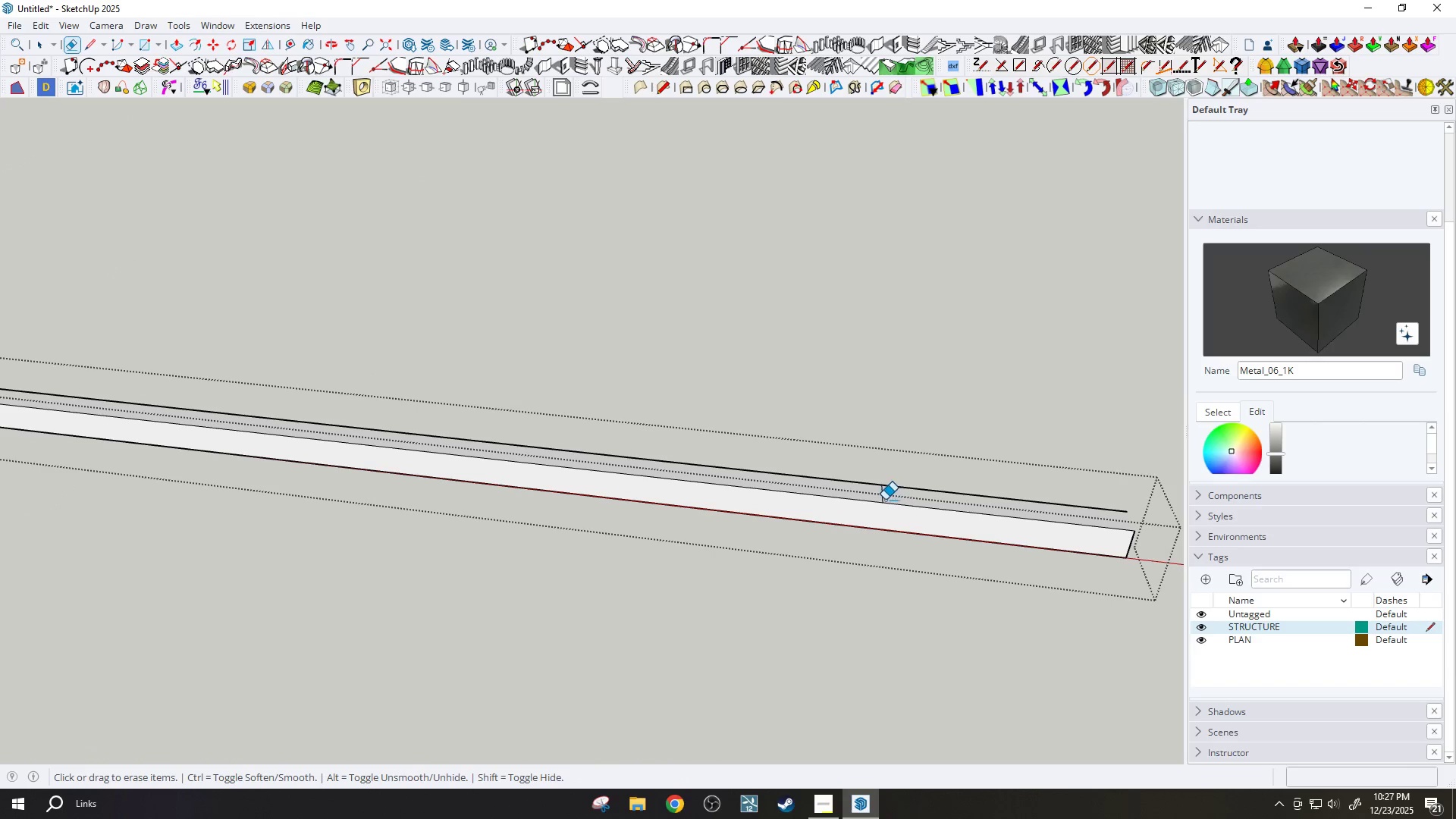 
left_click_drag(start_coordinate=[882, 500], to_coordinate=[877, 498])
 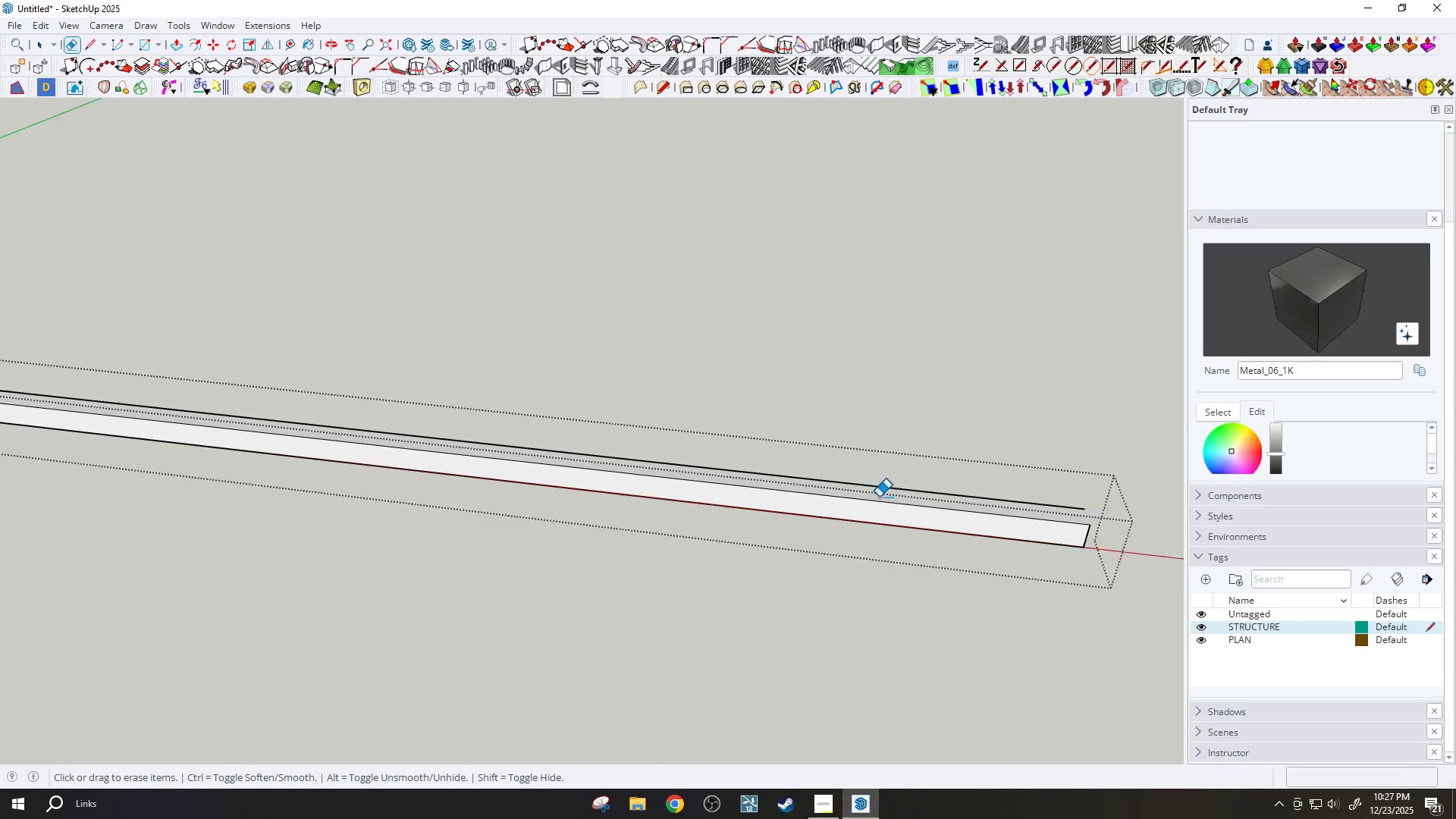 
scroll: coordinate [879, 498], scroll_direction: down, amount: 4.0
 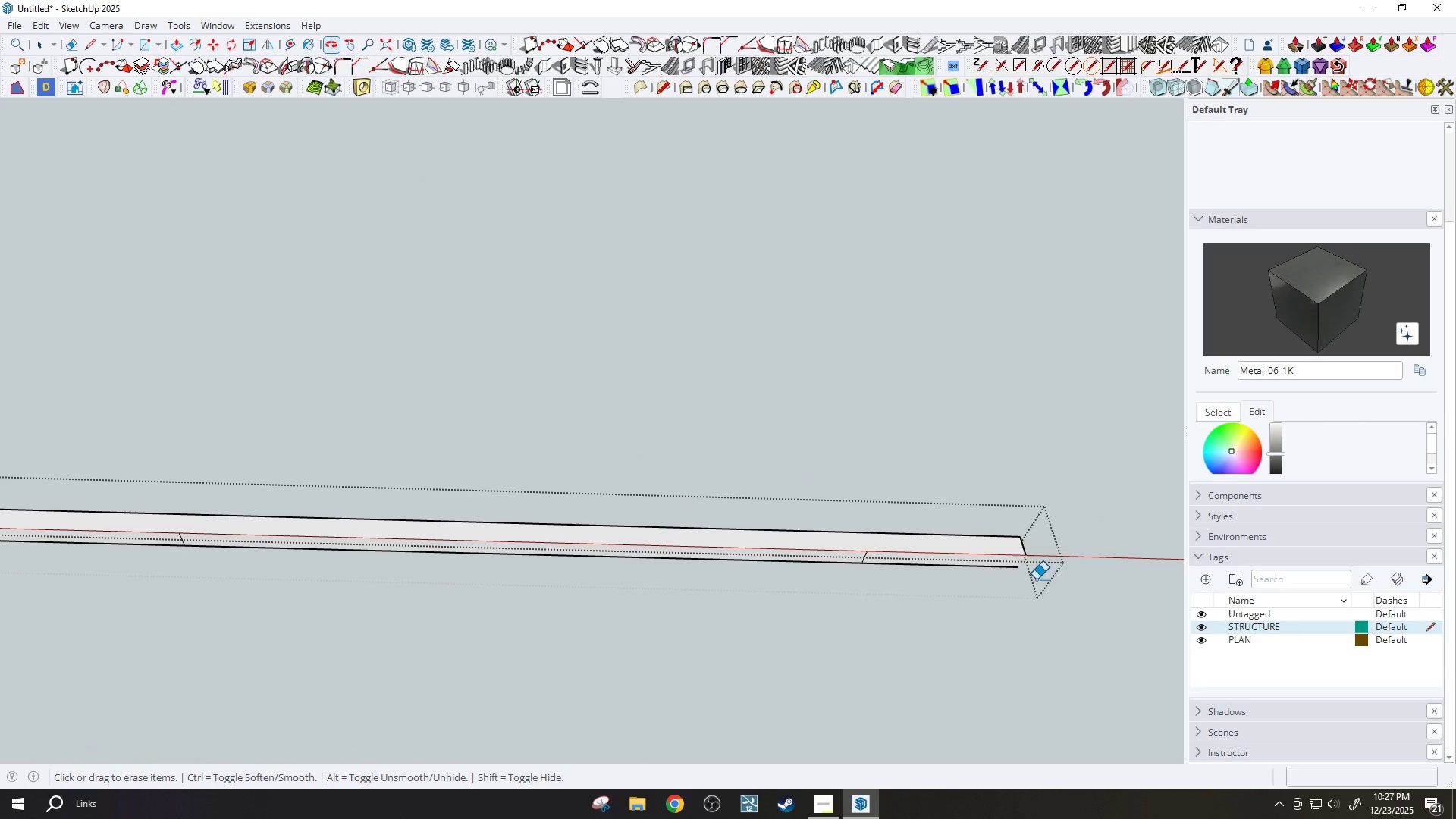 
left_click_drag(start_coordinate=[852, 561], to_coordinate=[843, 553])
 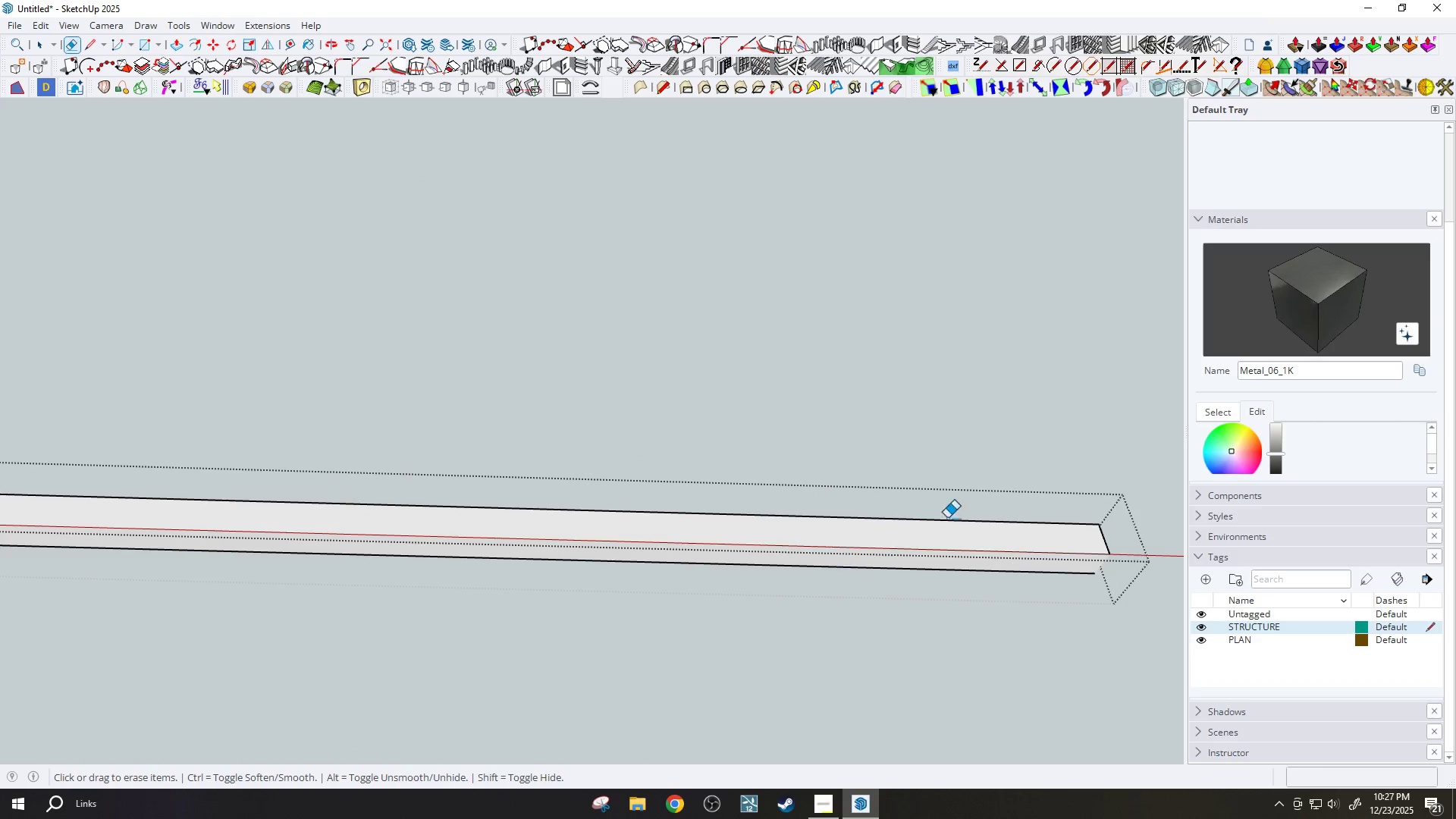 
scroll: coordinate [857, 550], scroll_direction: up, amount: 5.0
 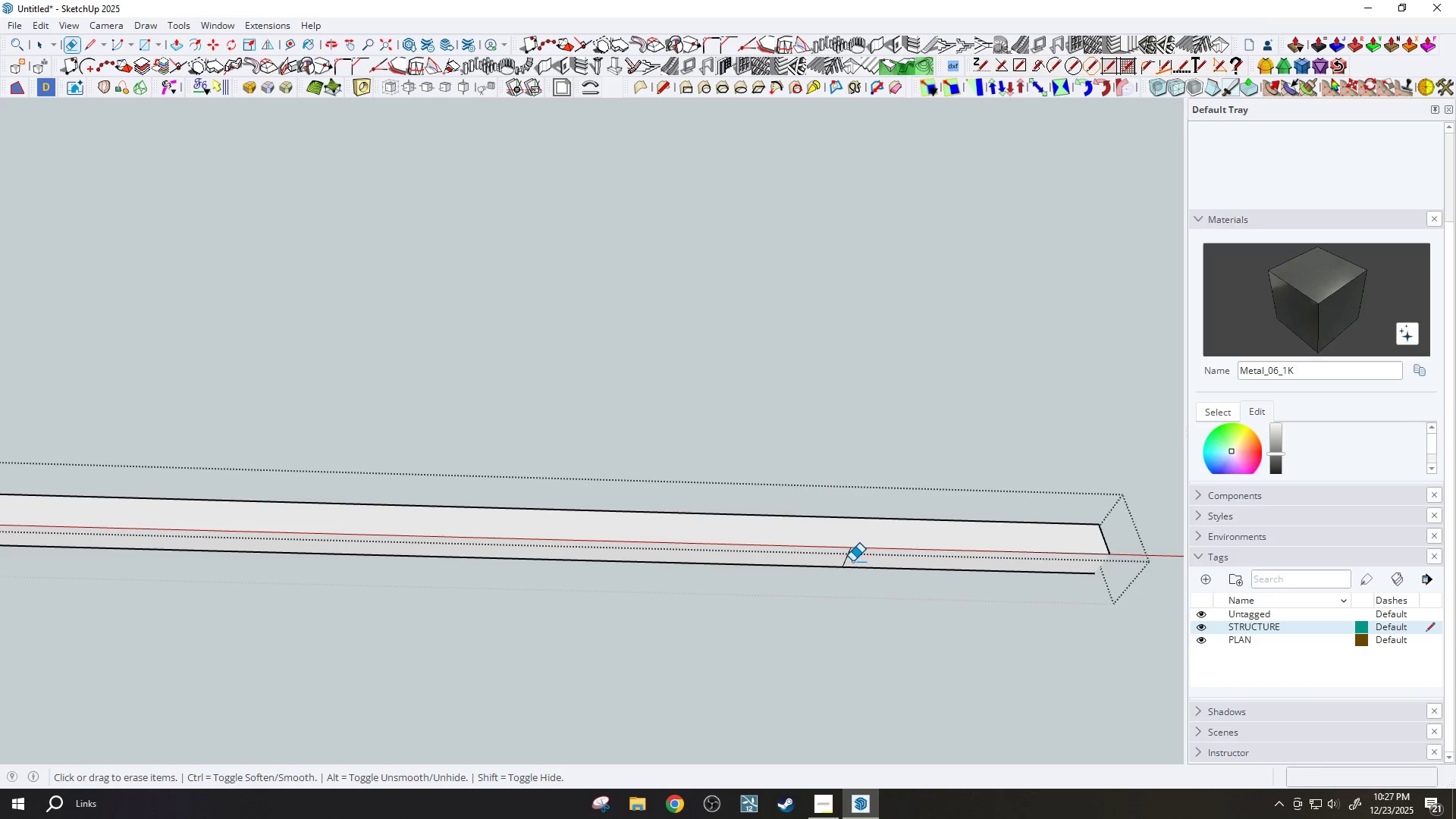 
left_click_drag(start_coordinate=[428, 489], to_coordinate=[448, 495])
 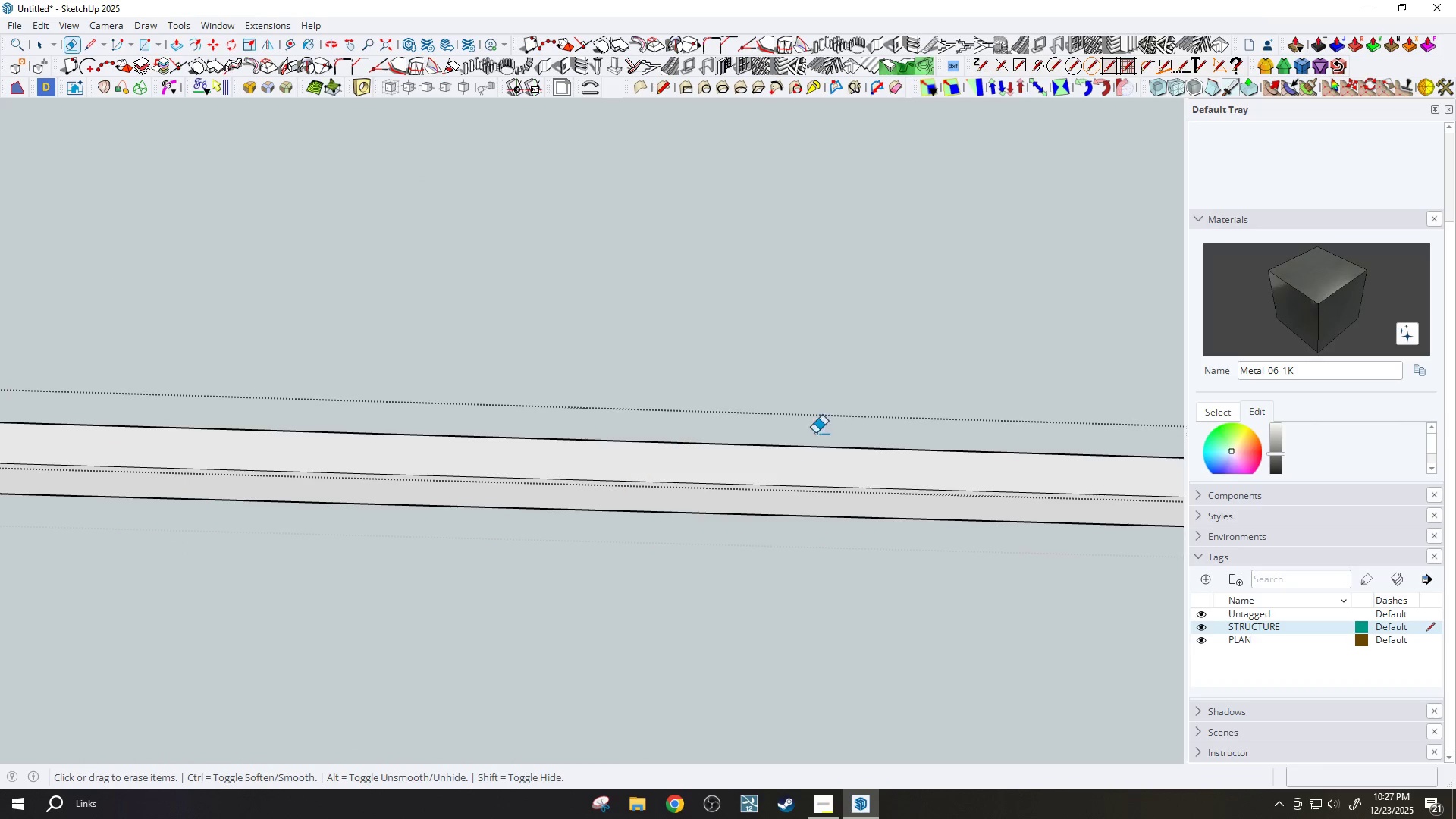 
scroll: coordinate [402, 468], scroll_direction: up, amount: 2.0
 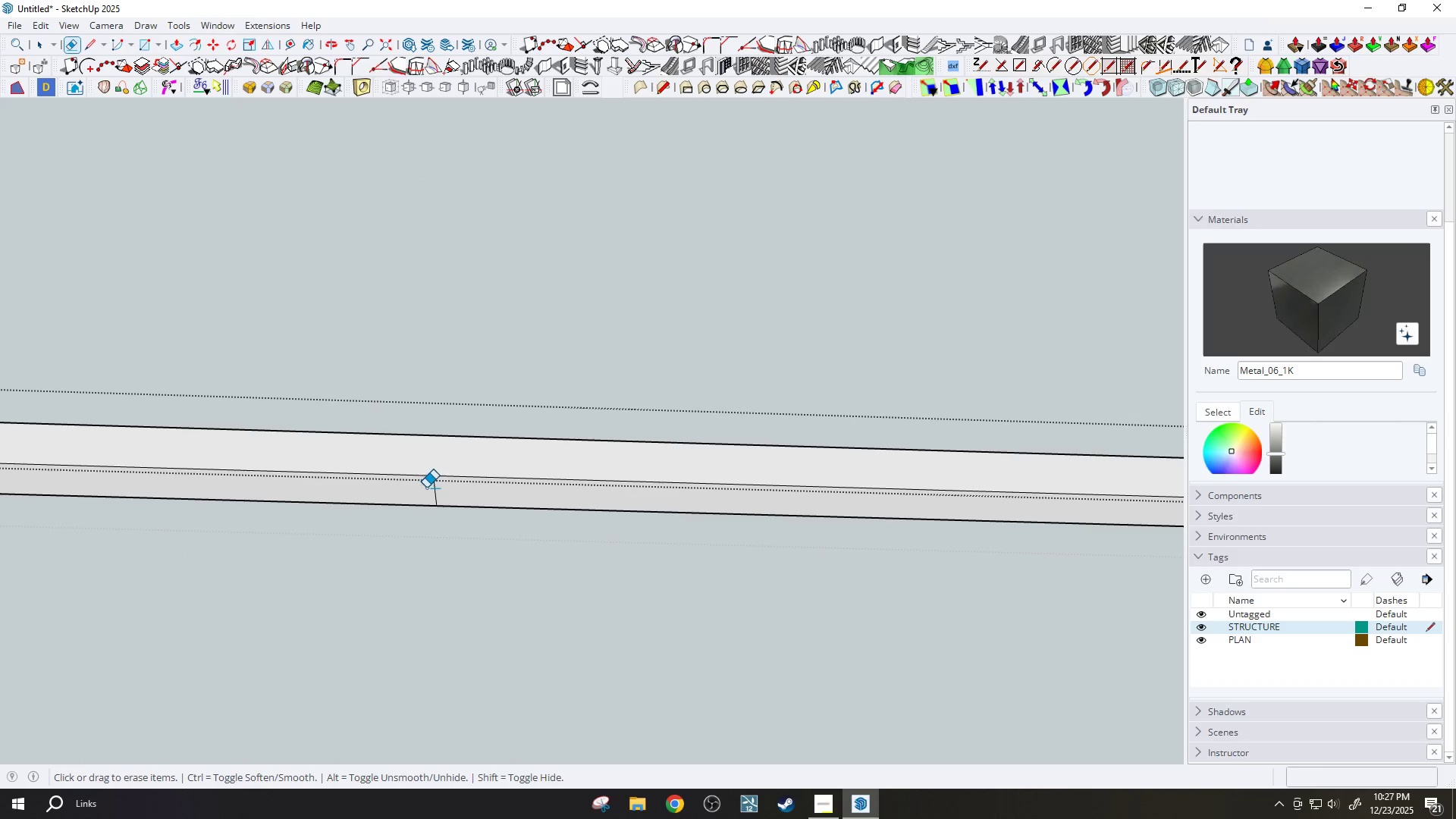 
left_click_drag(start_coordinate=[64, 447], to_coordinate=[73, 448])
 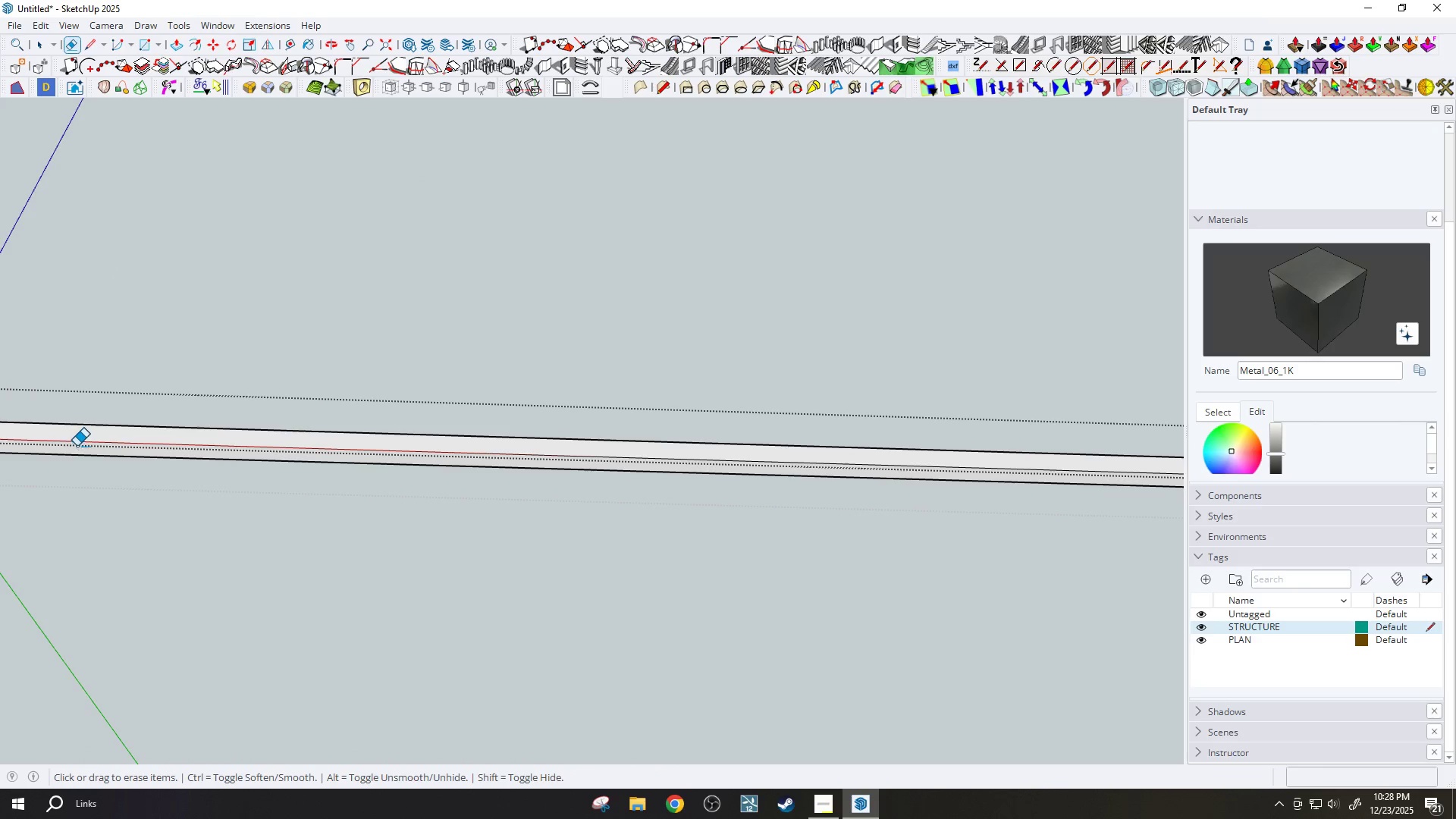 
scroll: coordinate [36, 447], scroll_direction: down, amount: 10.0
 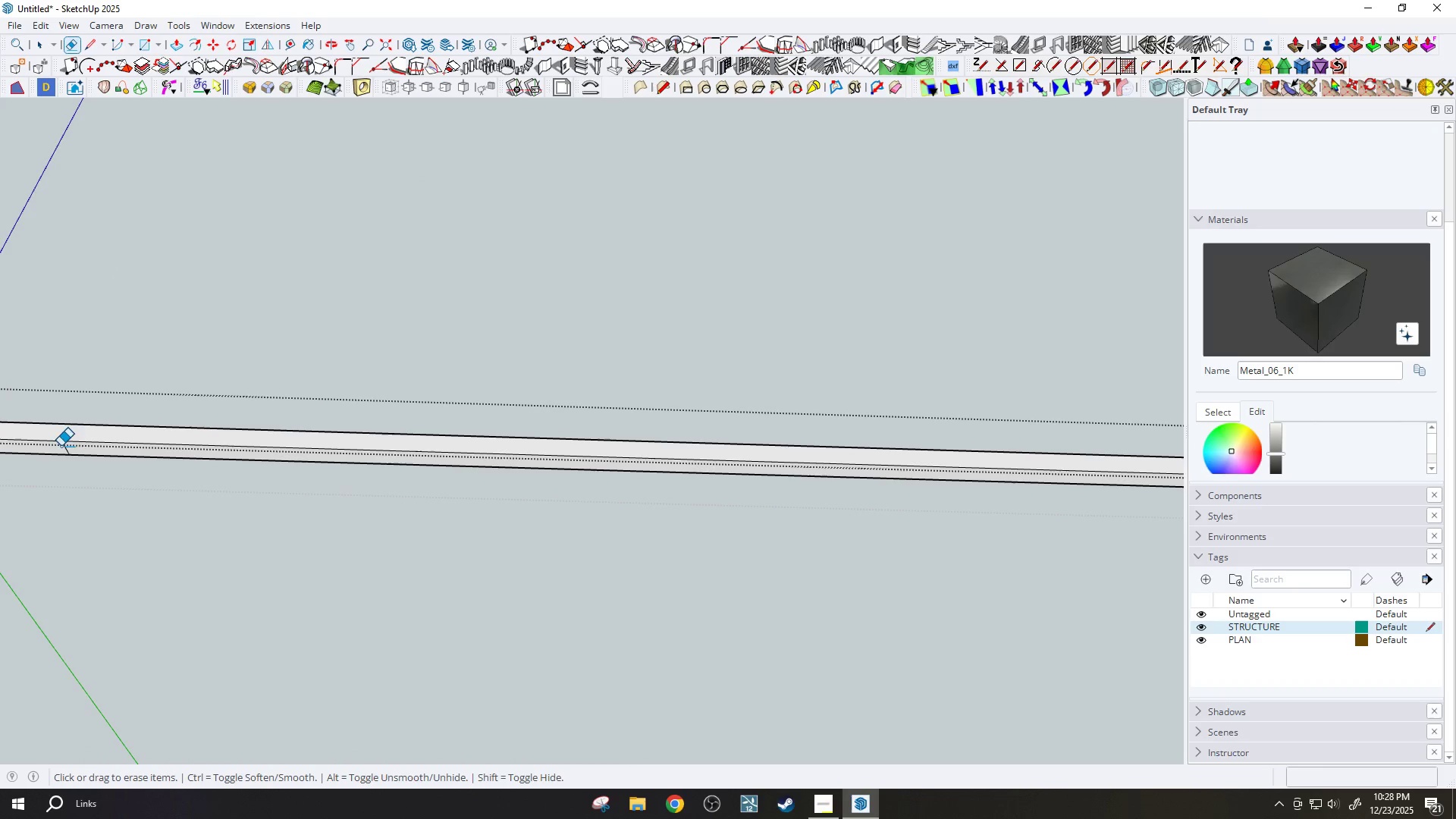 
key(Space)
 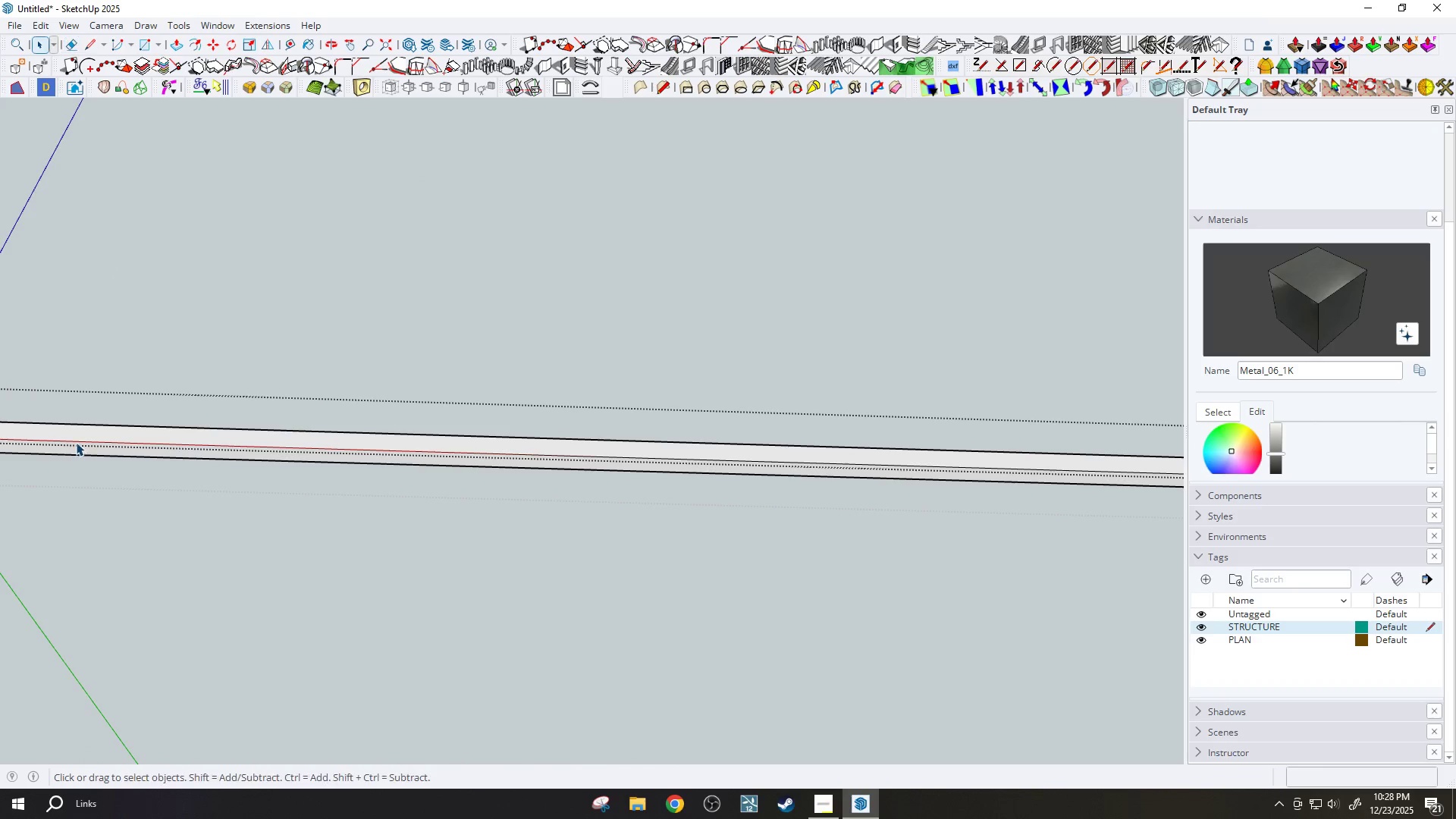 
left_click([76, 441])
 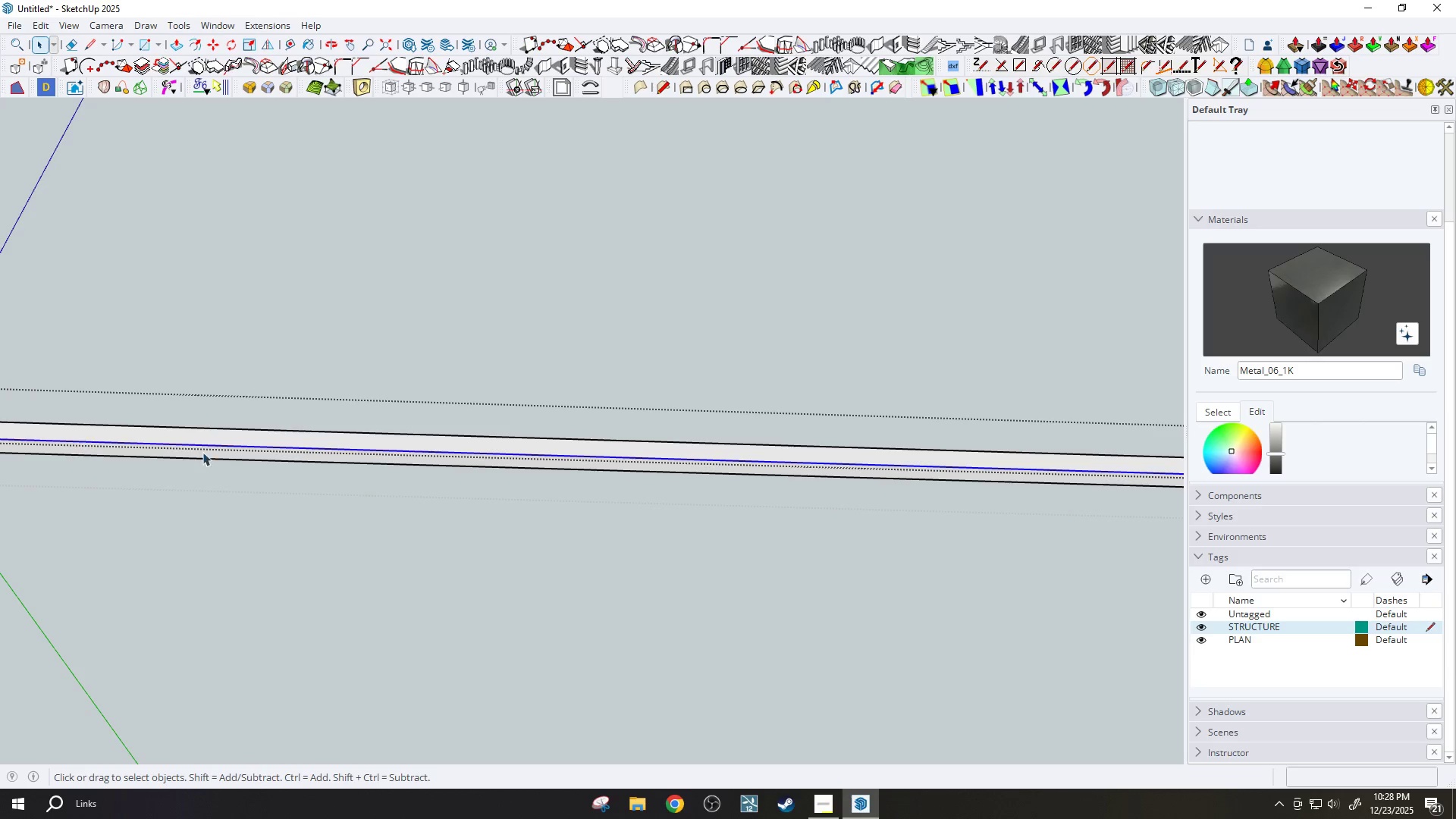 
scroll: coordinate [270, 463], scroll_direction: down, amount: 4.0
 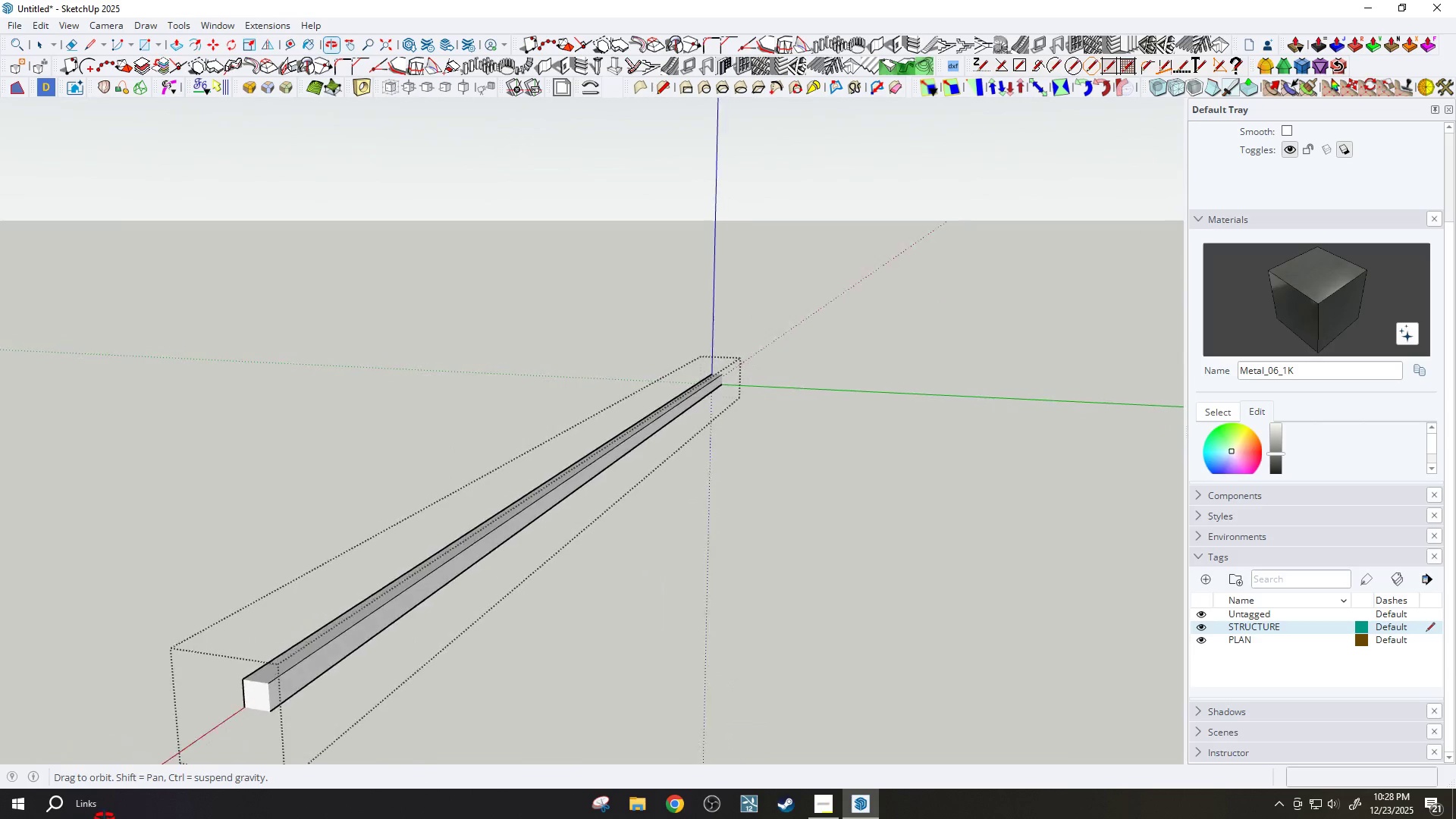 
key(Space)
 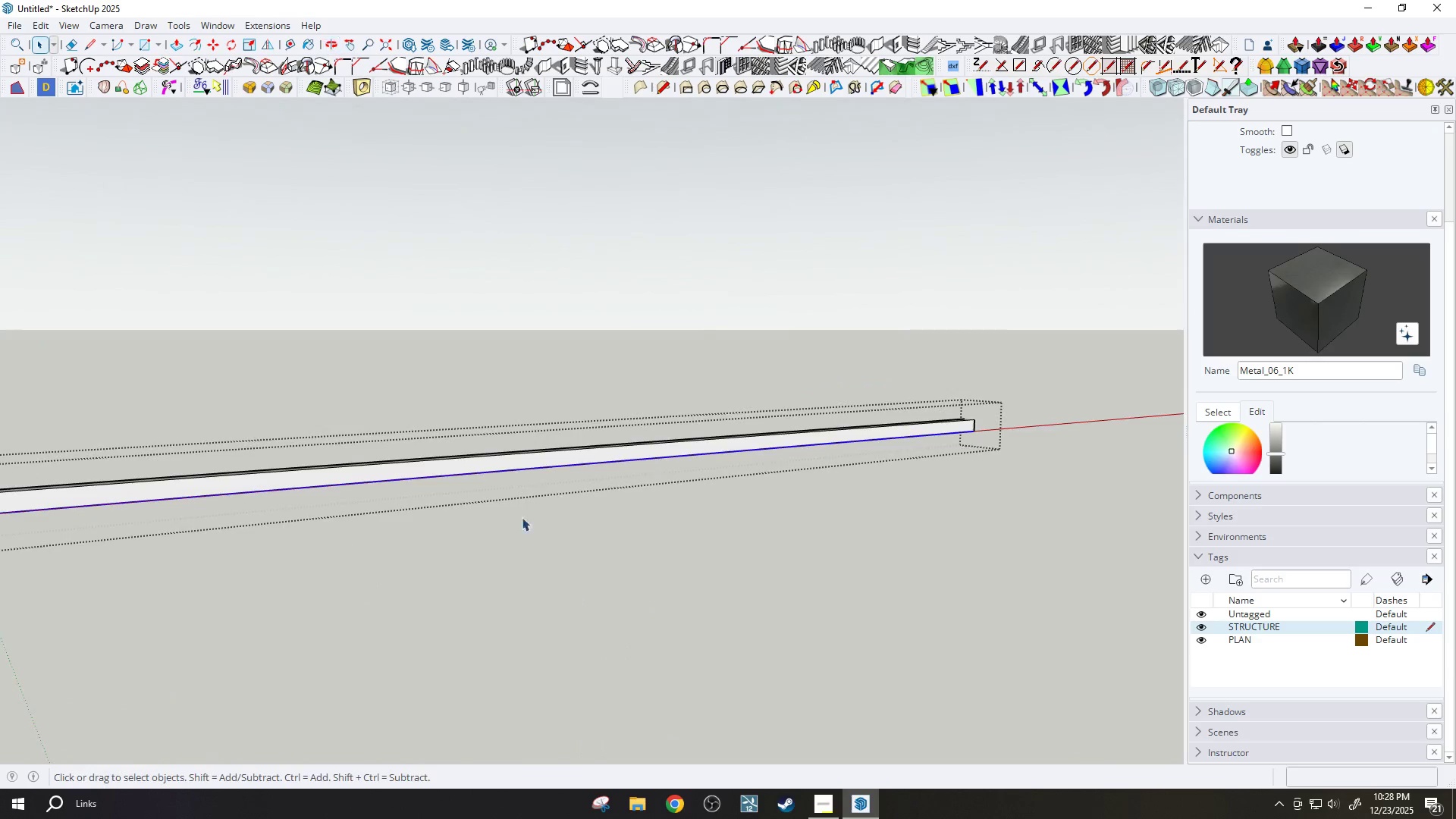 
key(Escape)
 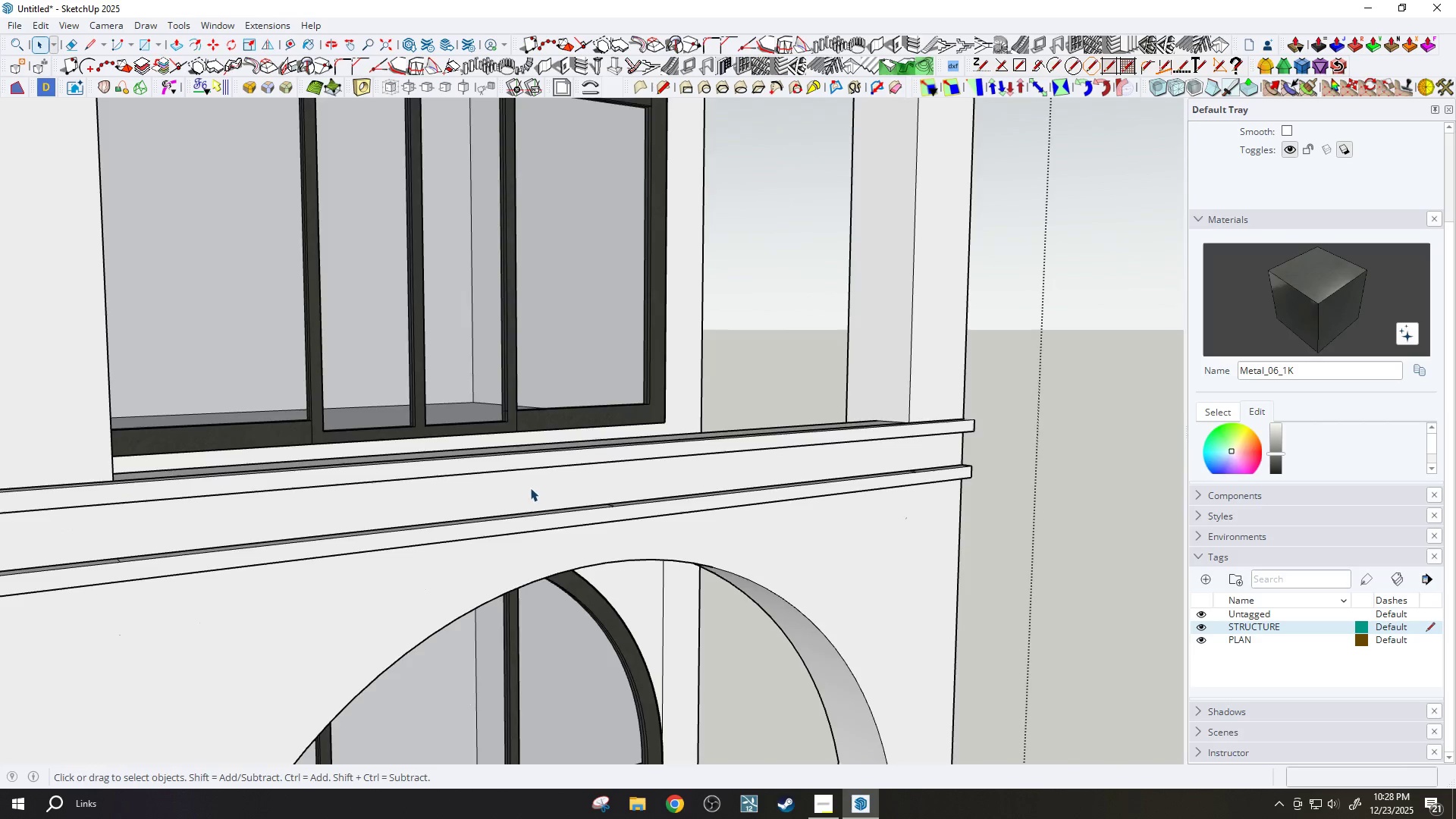 
scroll: coordinate [585, 517], scroll_direction: down, amount: 6.0
 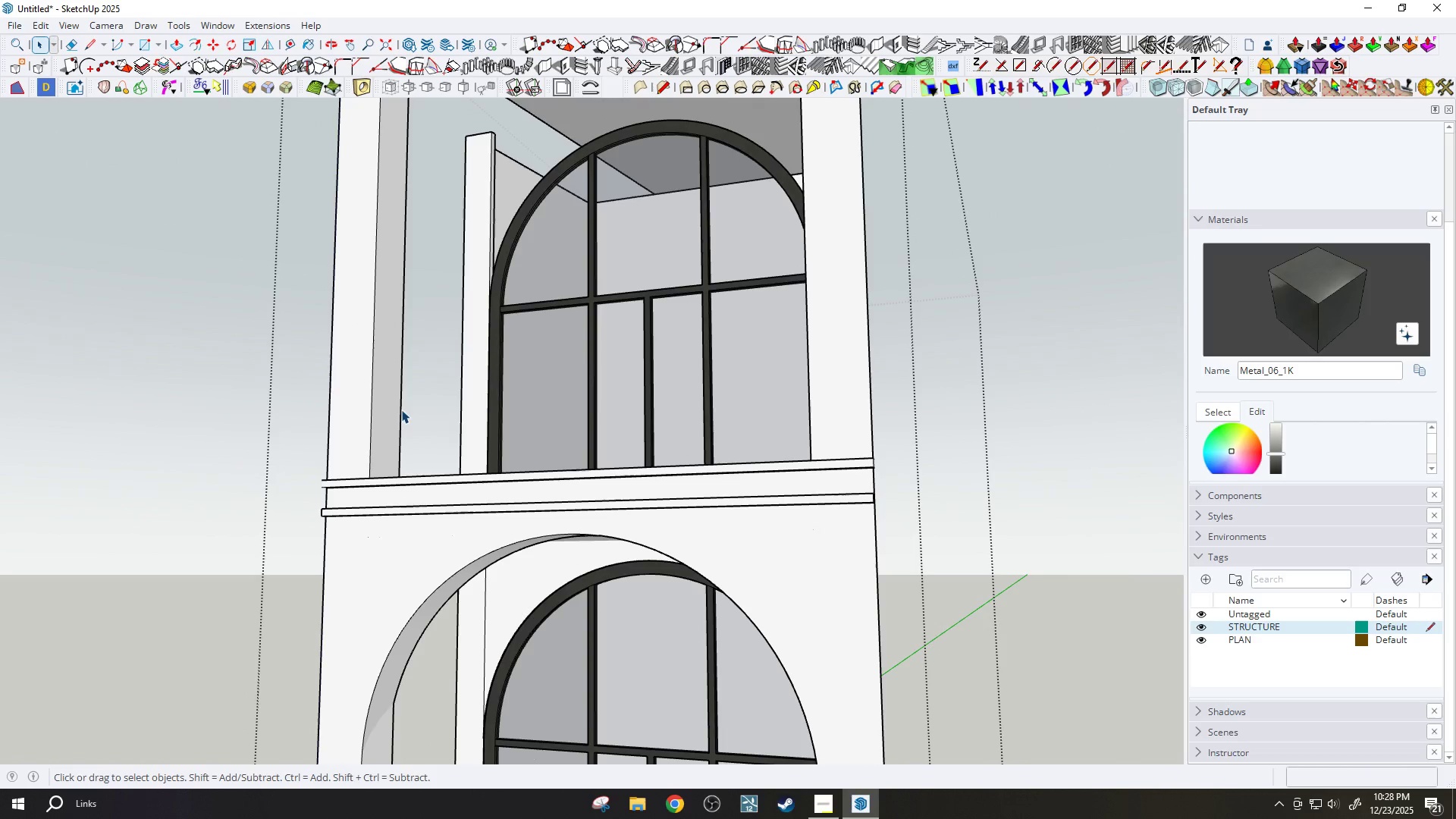 
key(H)
 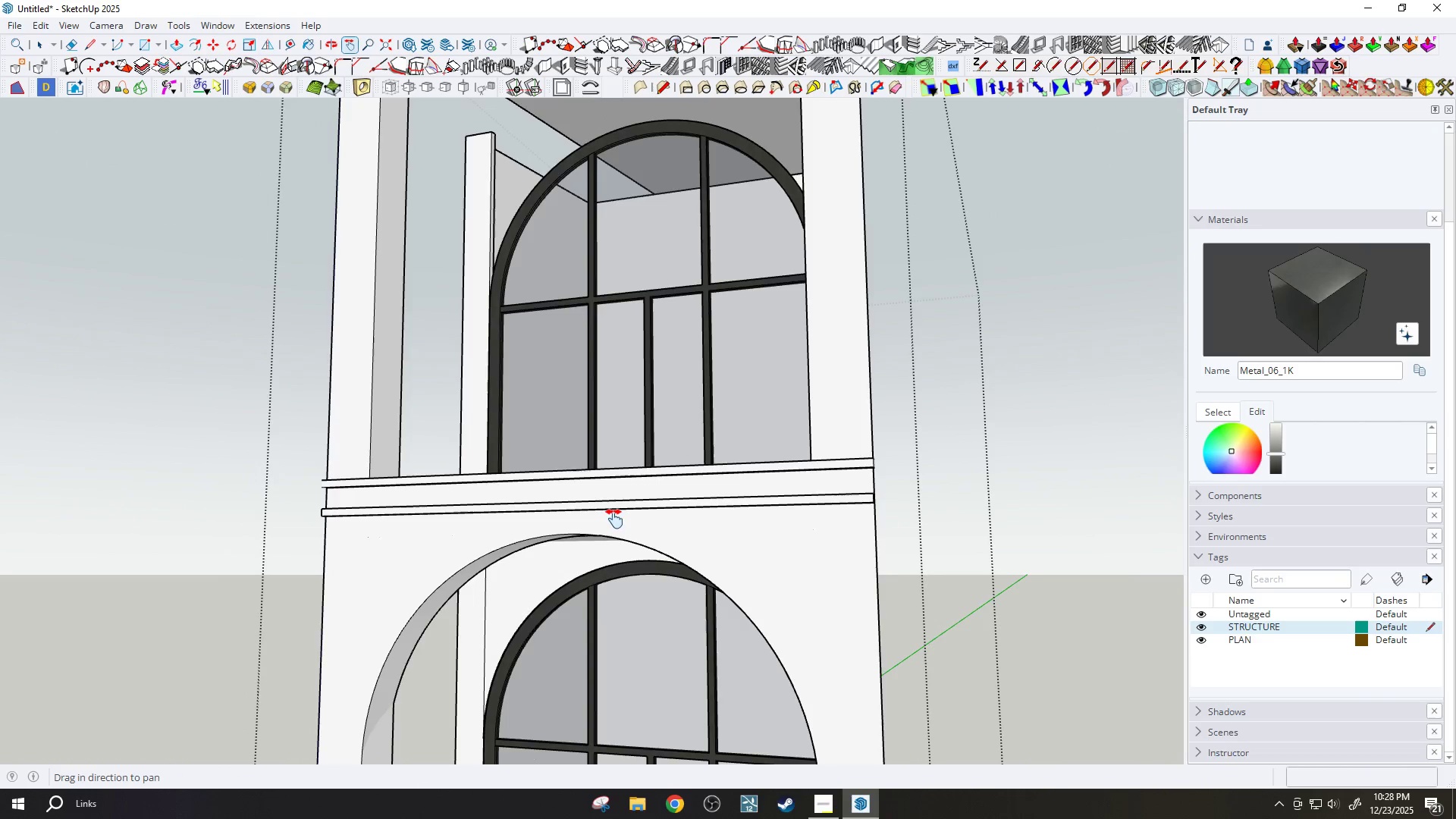 
left_click_drag(start_coordinate=[615, 519], to_coordinate=[645, 441])
 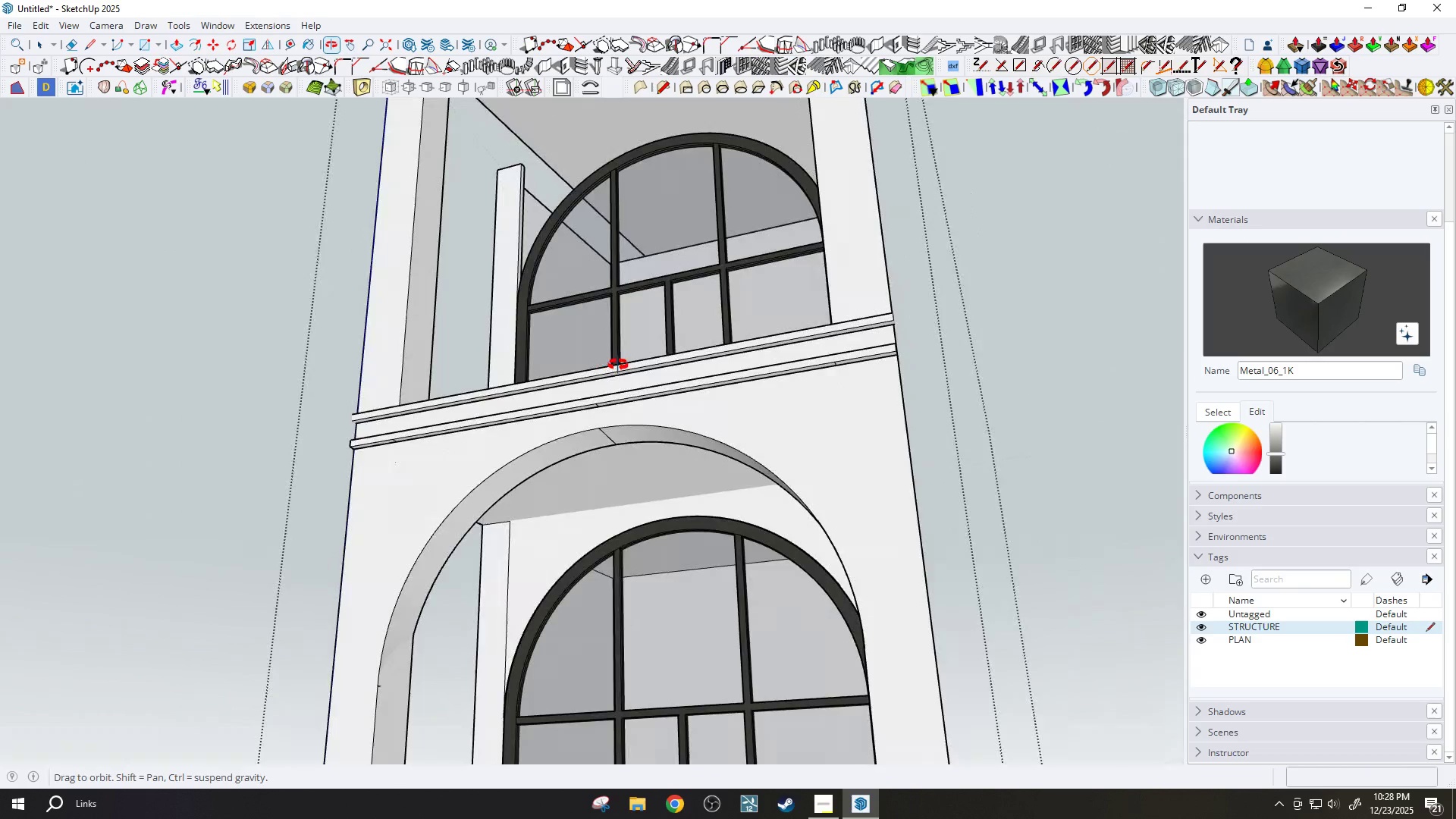 
key(Space)
 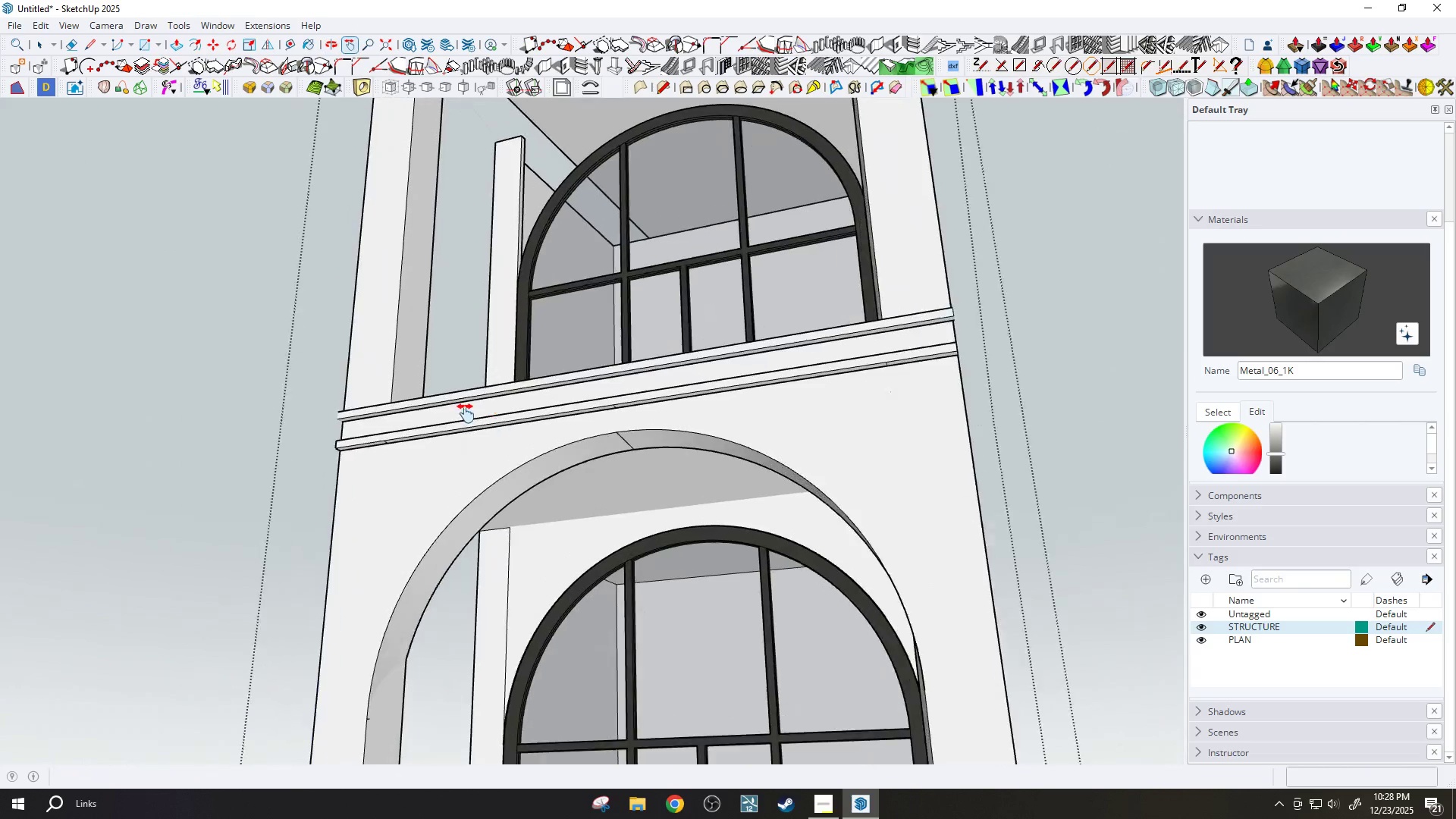 
scroll: coordinate [357, 358], scroll_direction: up, amount: 6.0
 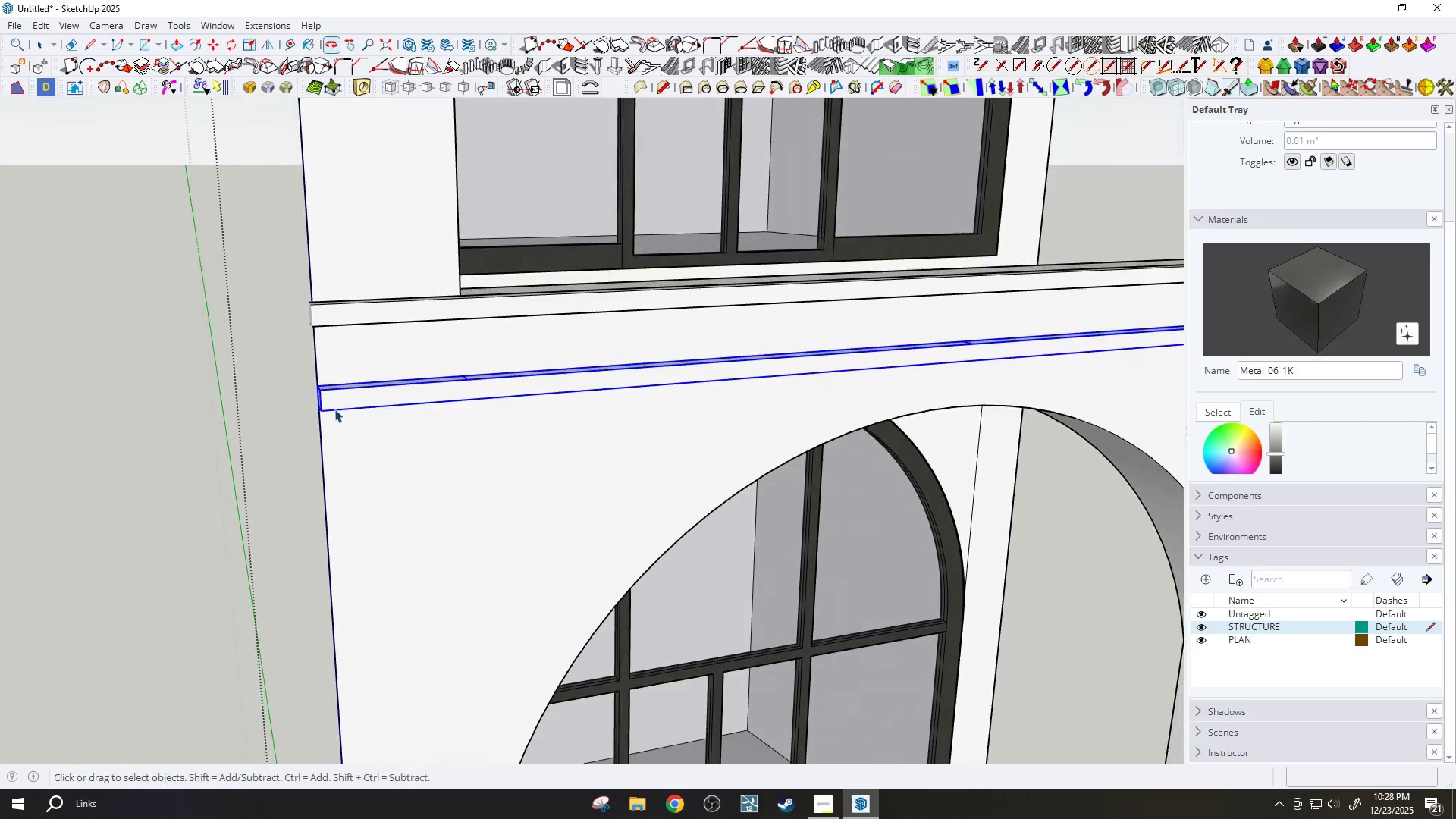 
scroll: coordinate [381, 460], scroll_direction: none, amount: 0.0
 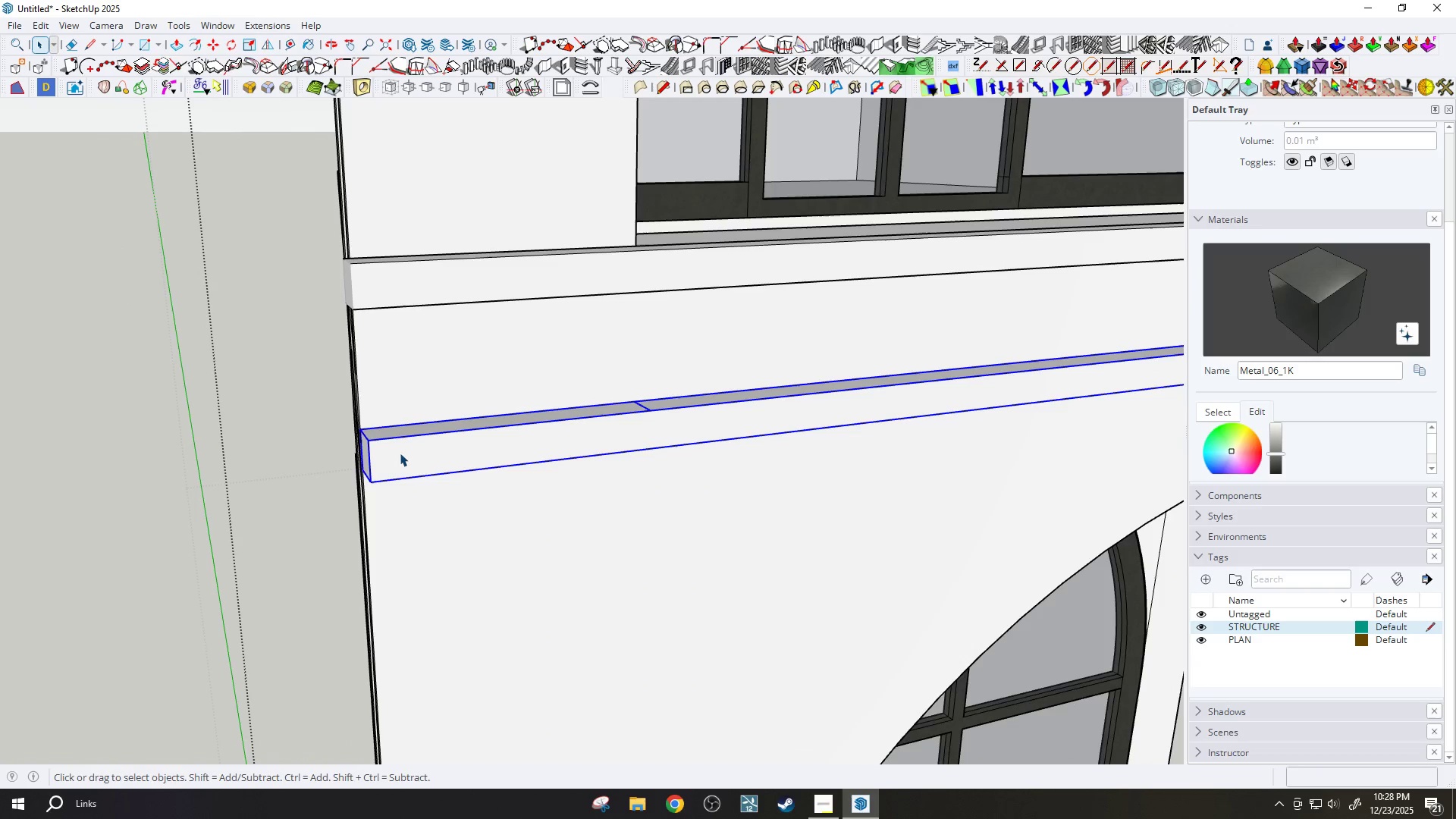 
double_click([400, 452])
 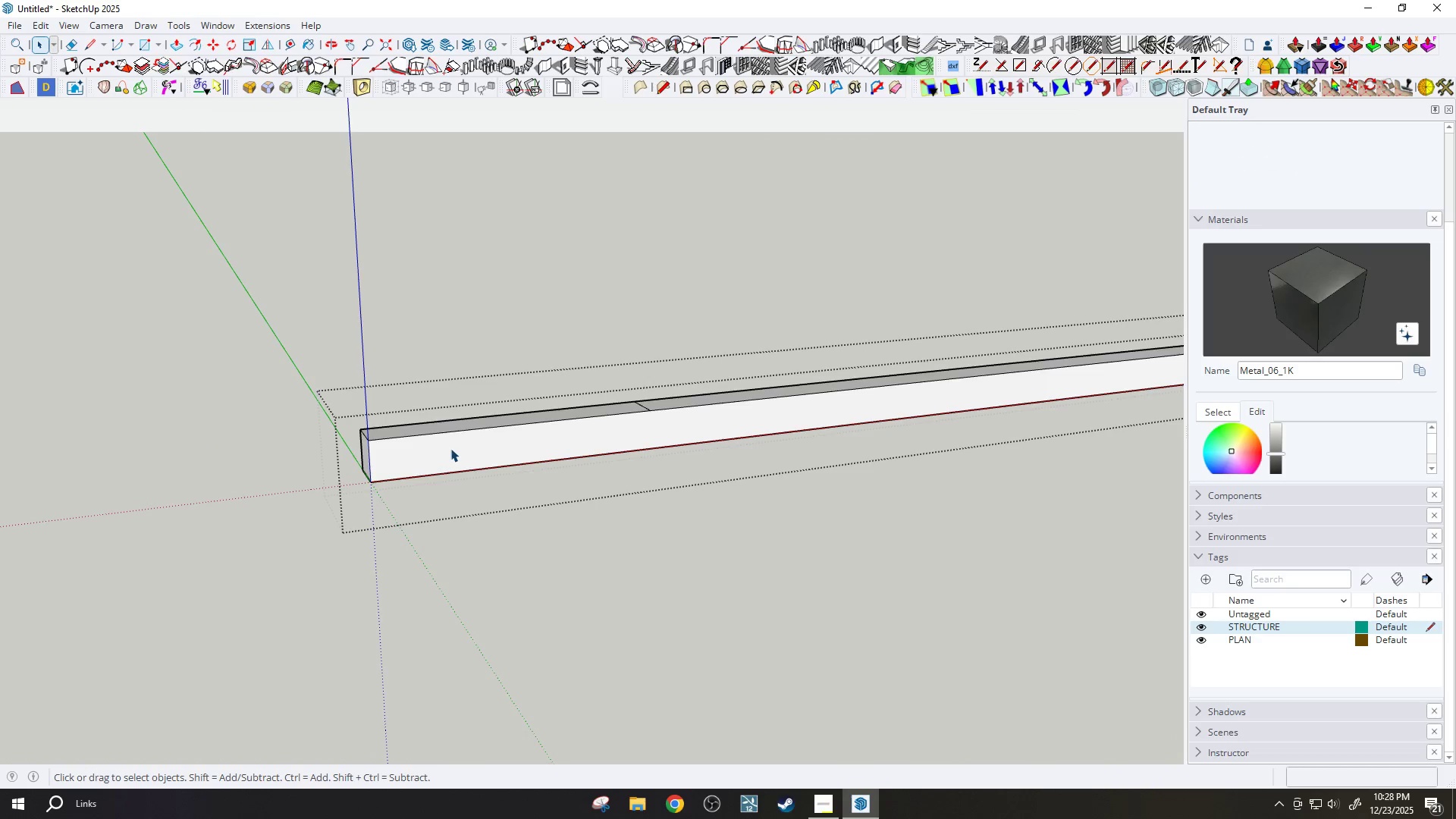 
key(Period)
 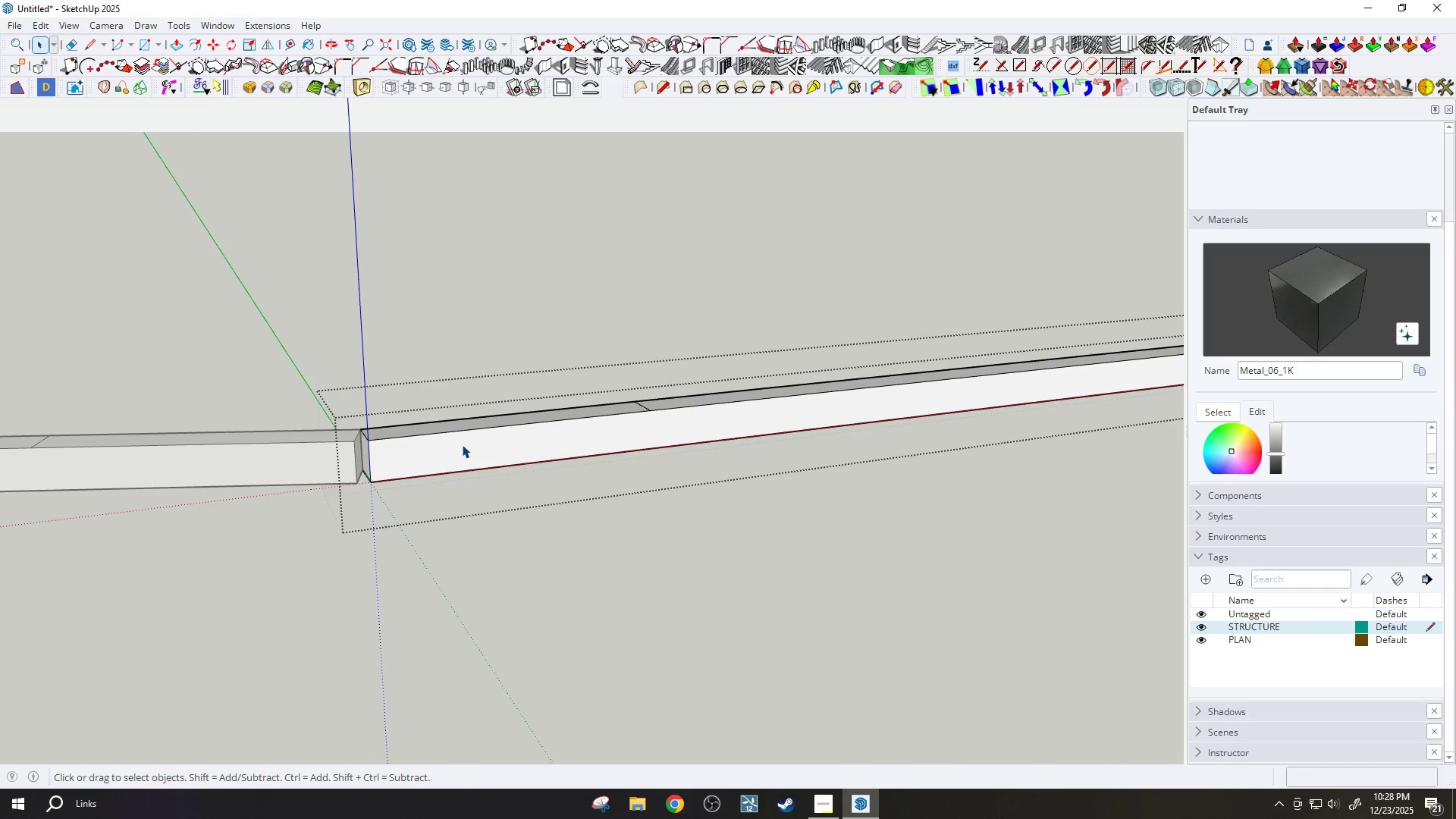 
key(Slash)
 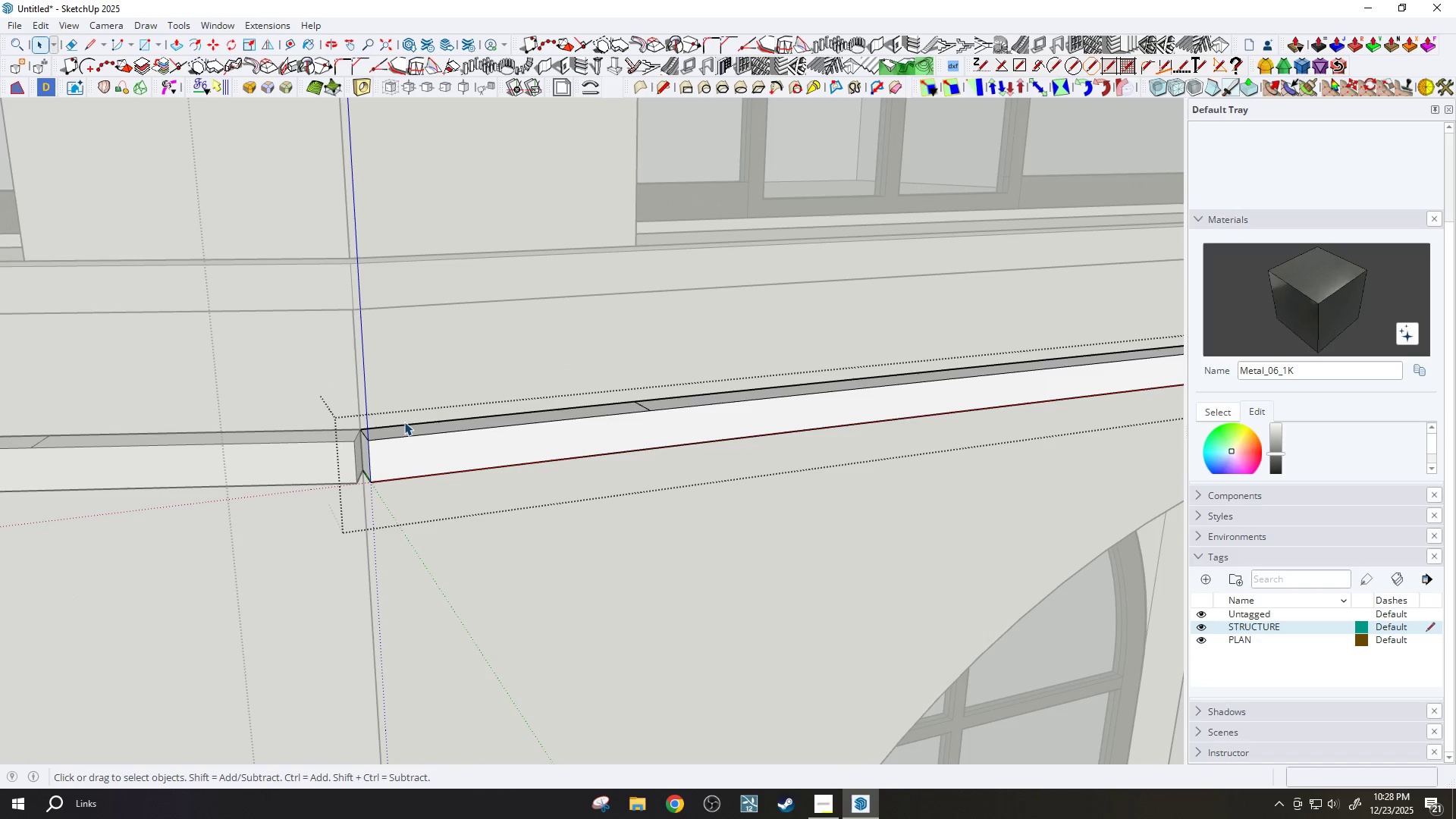 
scroll: coordinate [345, 384], scroll_direction: up, amount: 2.0
 